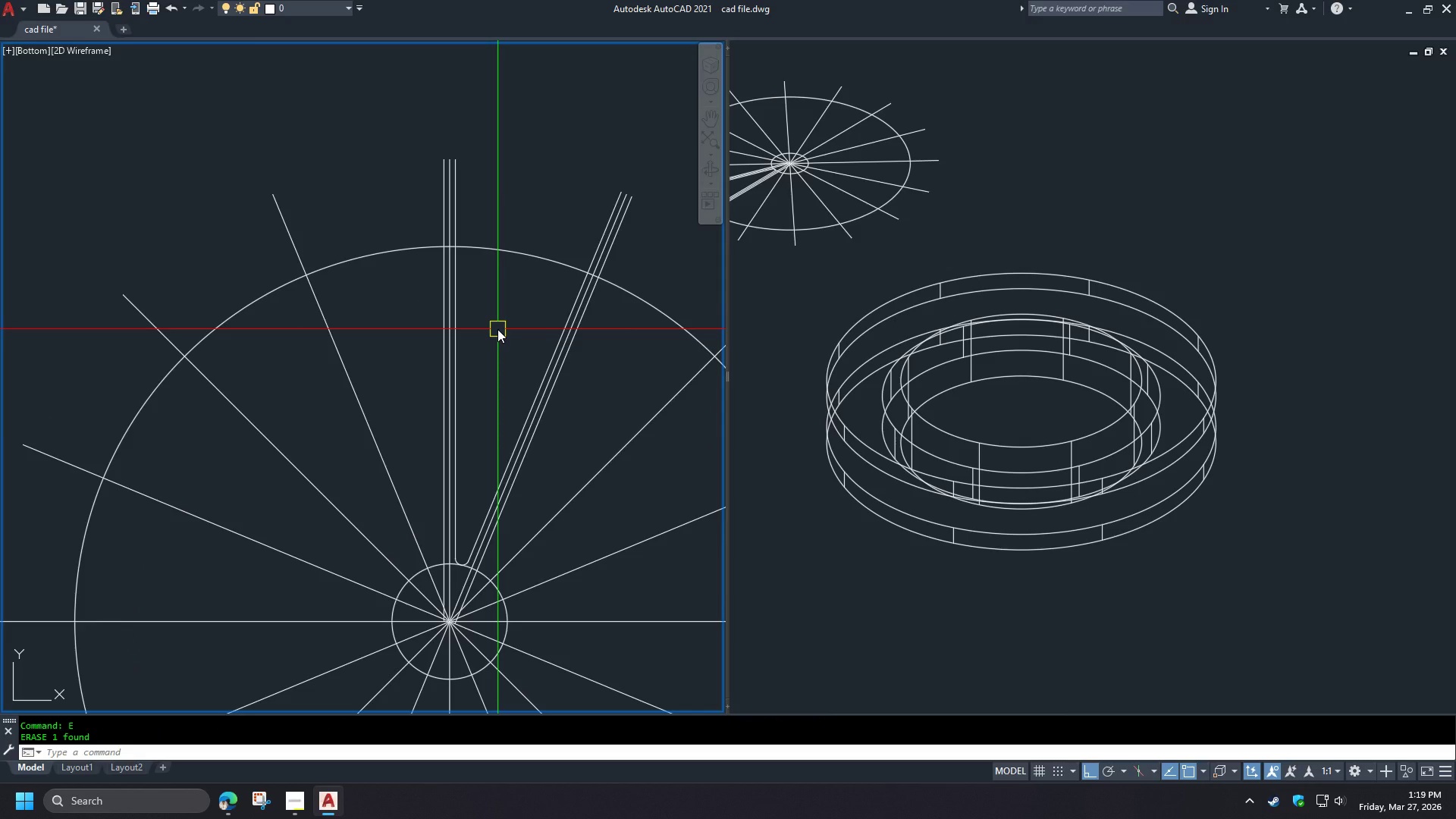 
key(O)
 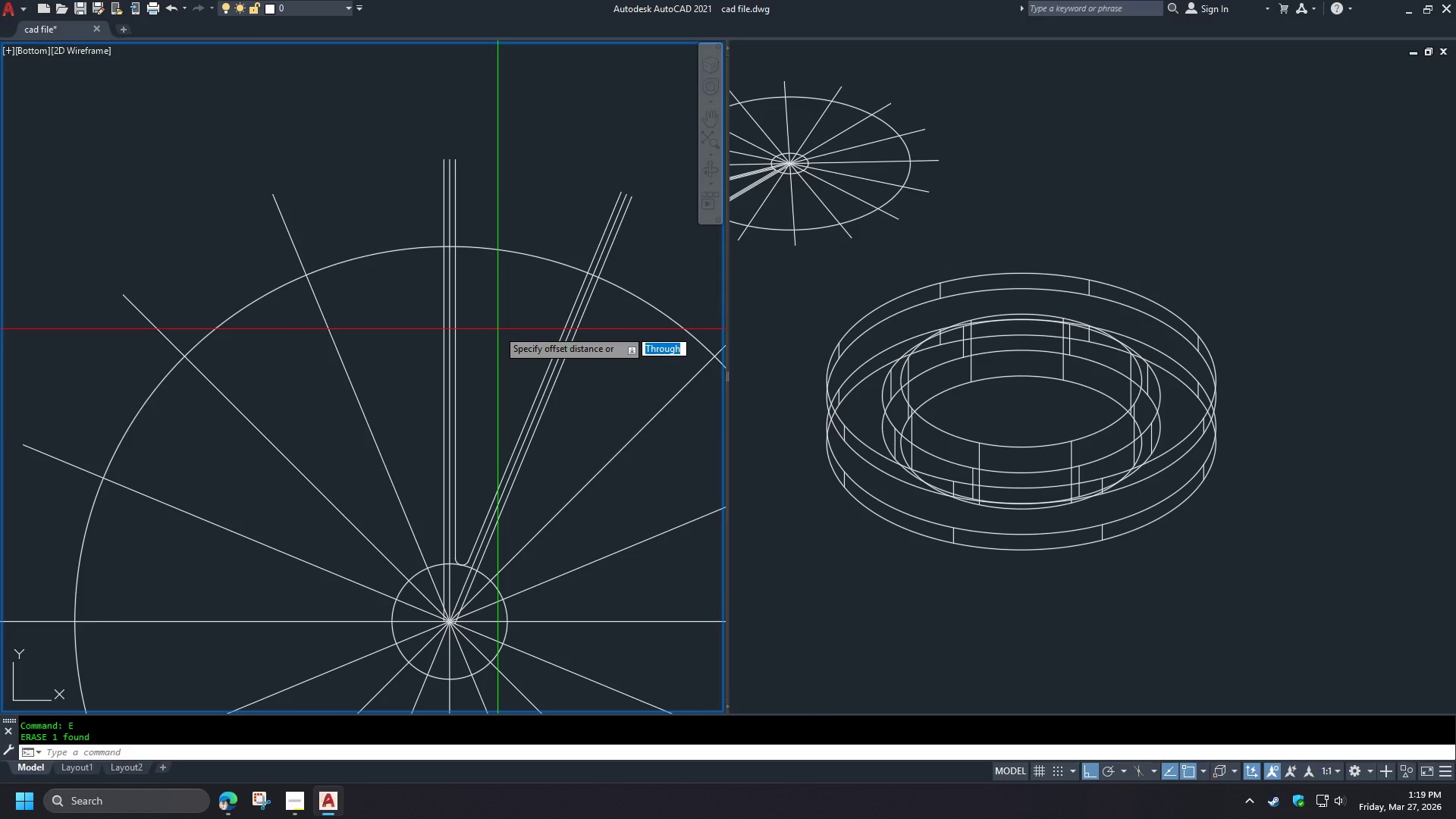 
key(Space)
 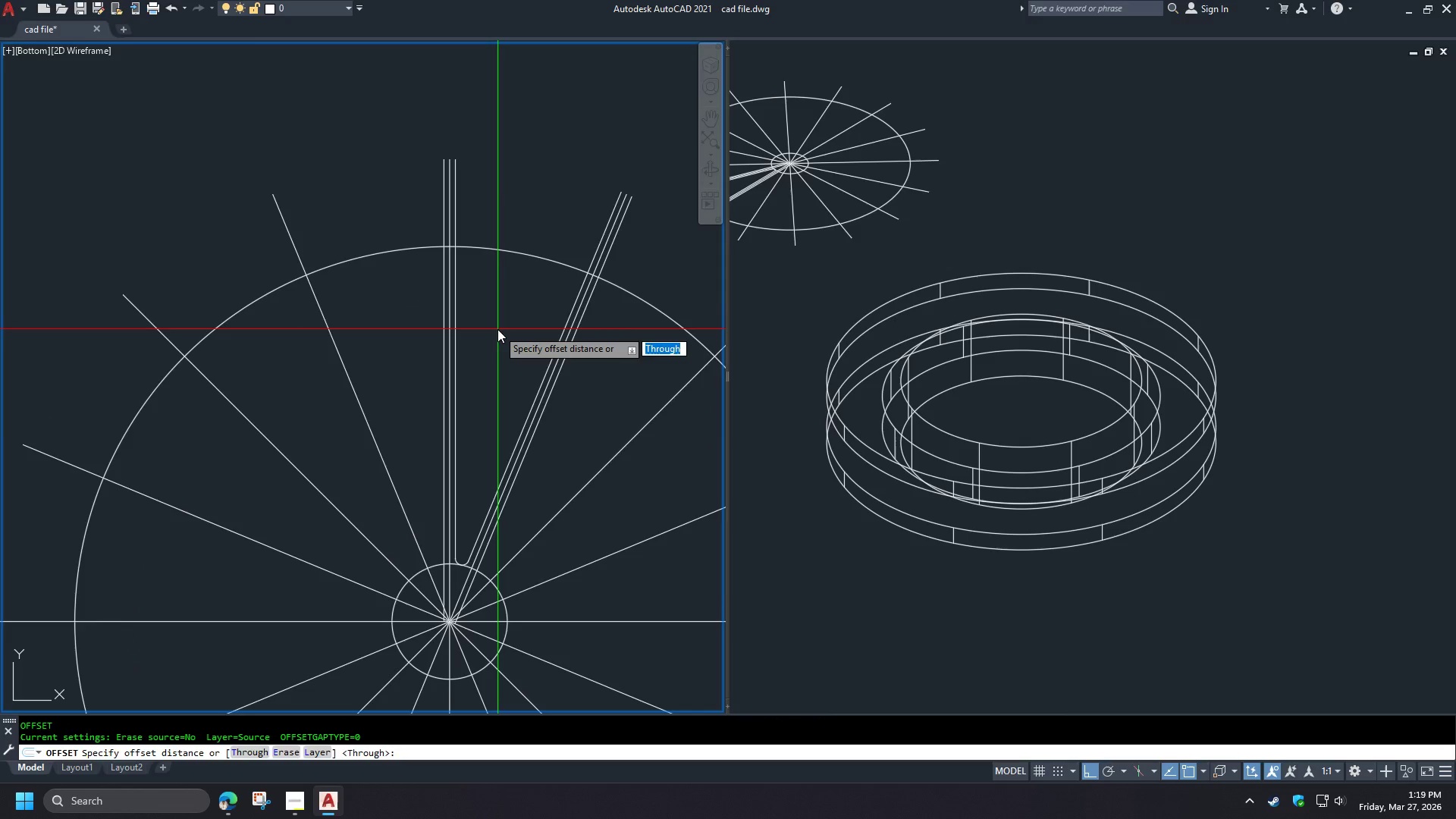 
key(NumpadDecimal)
 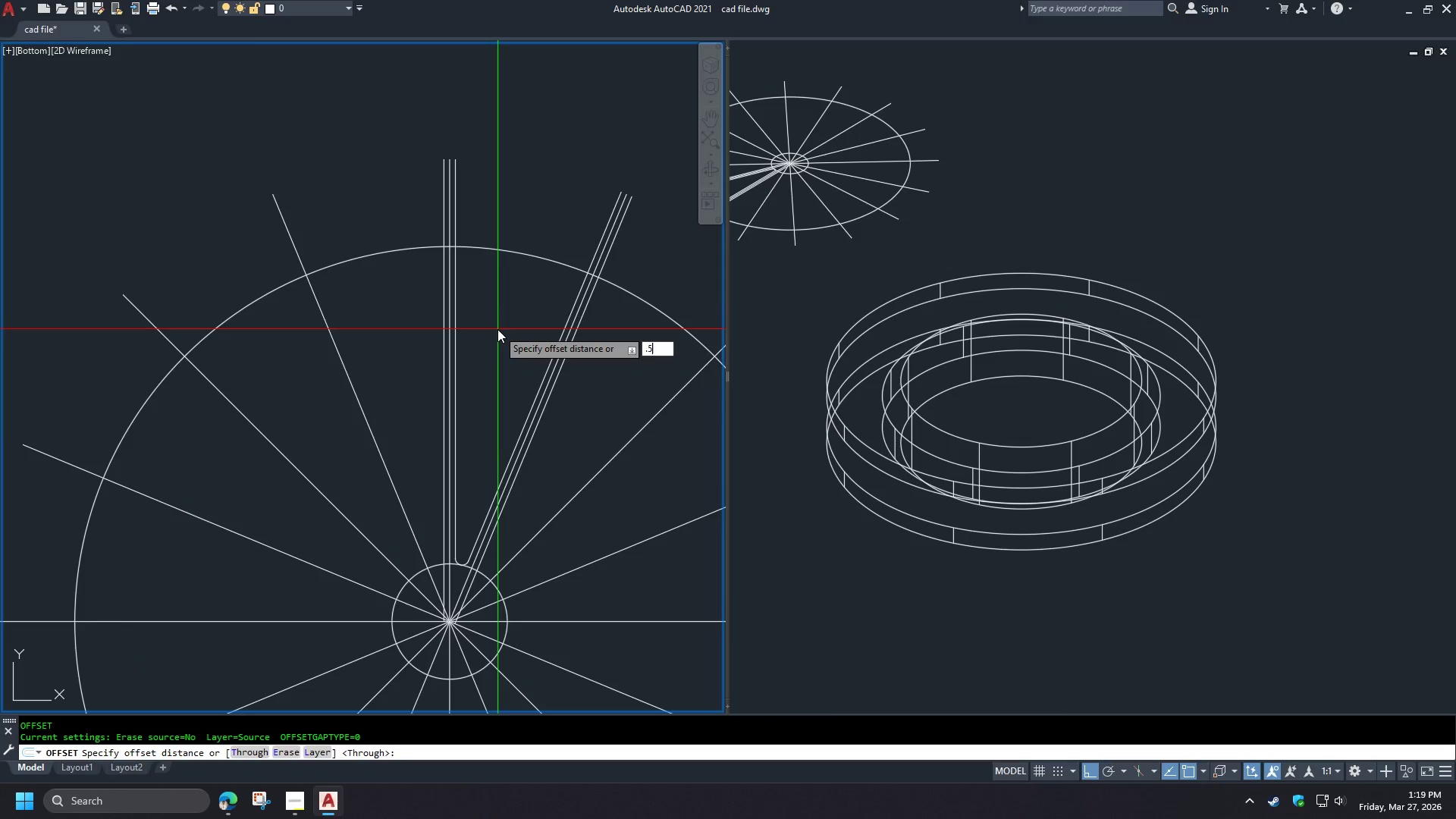 
key(Numpad5)
 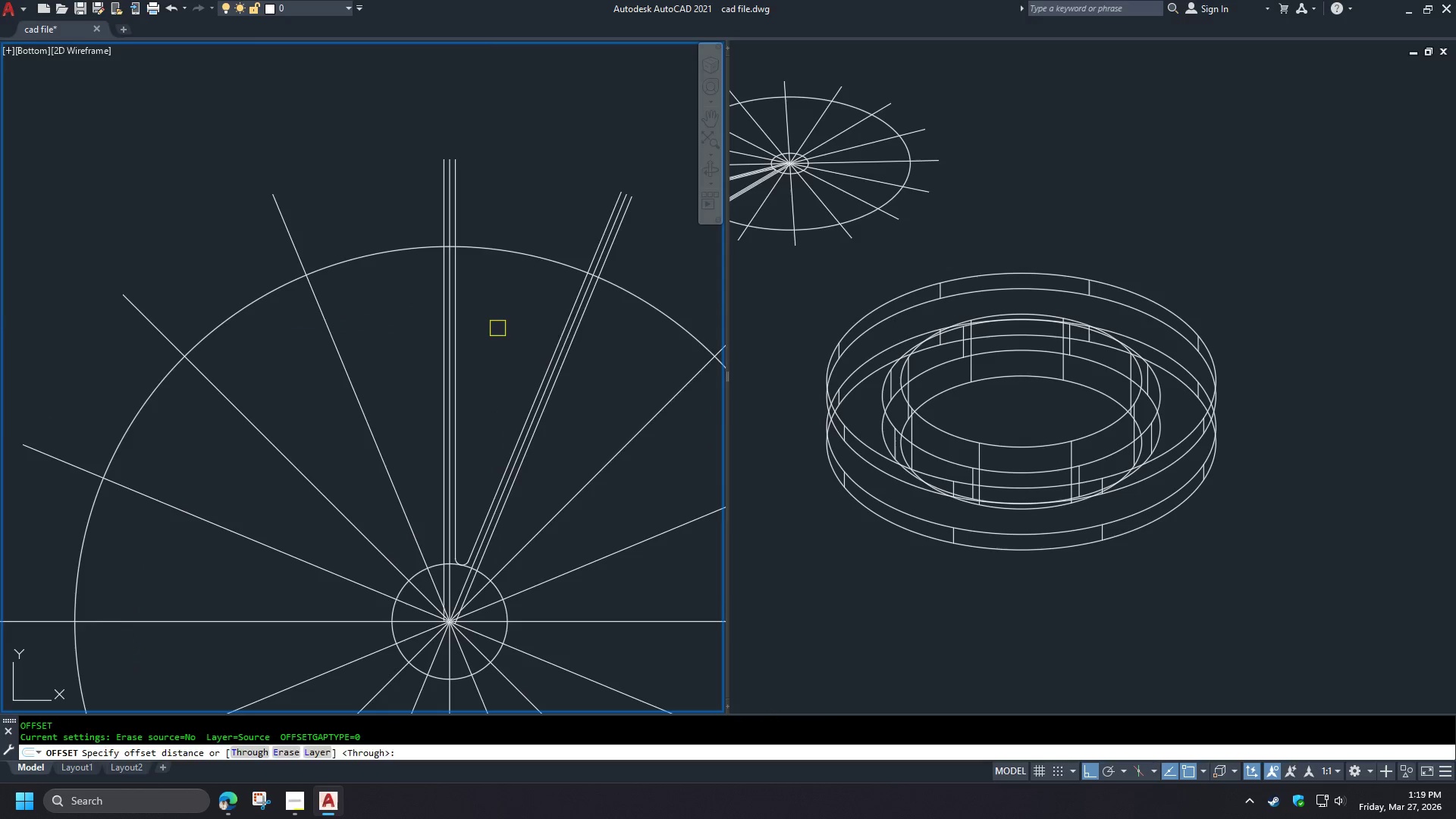 
key(NumpadEnter)
 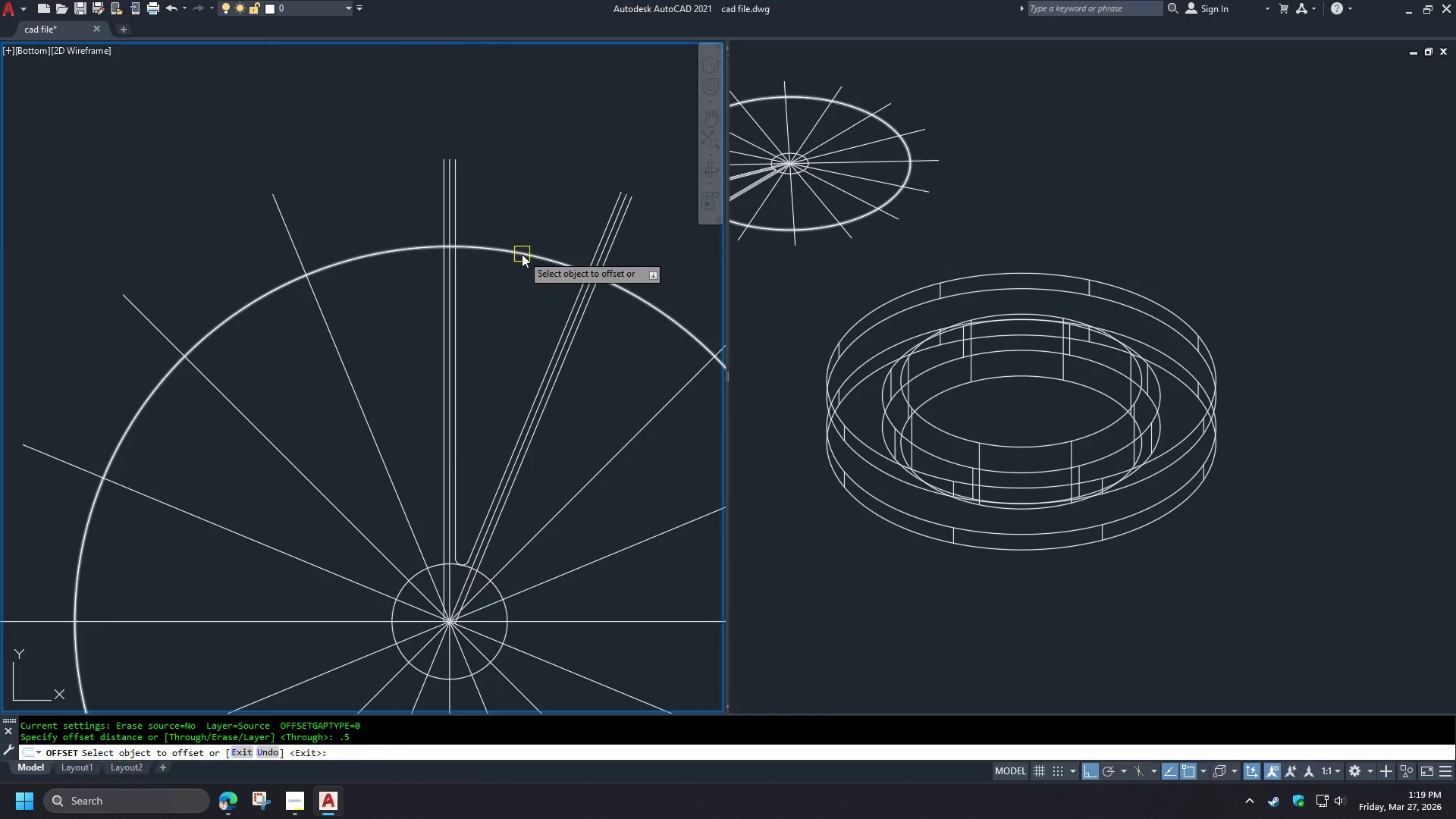 
left_click([522, 254])
 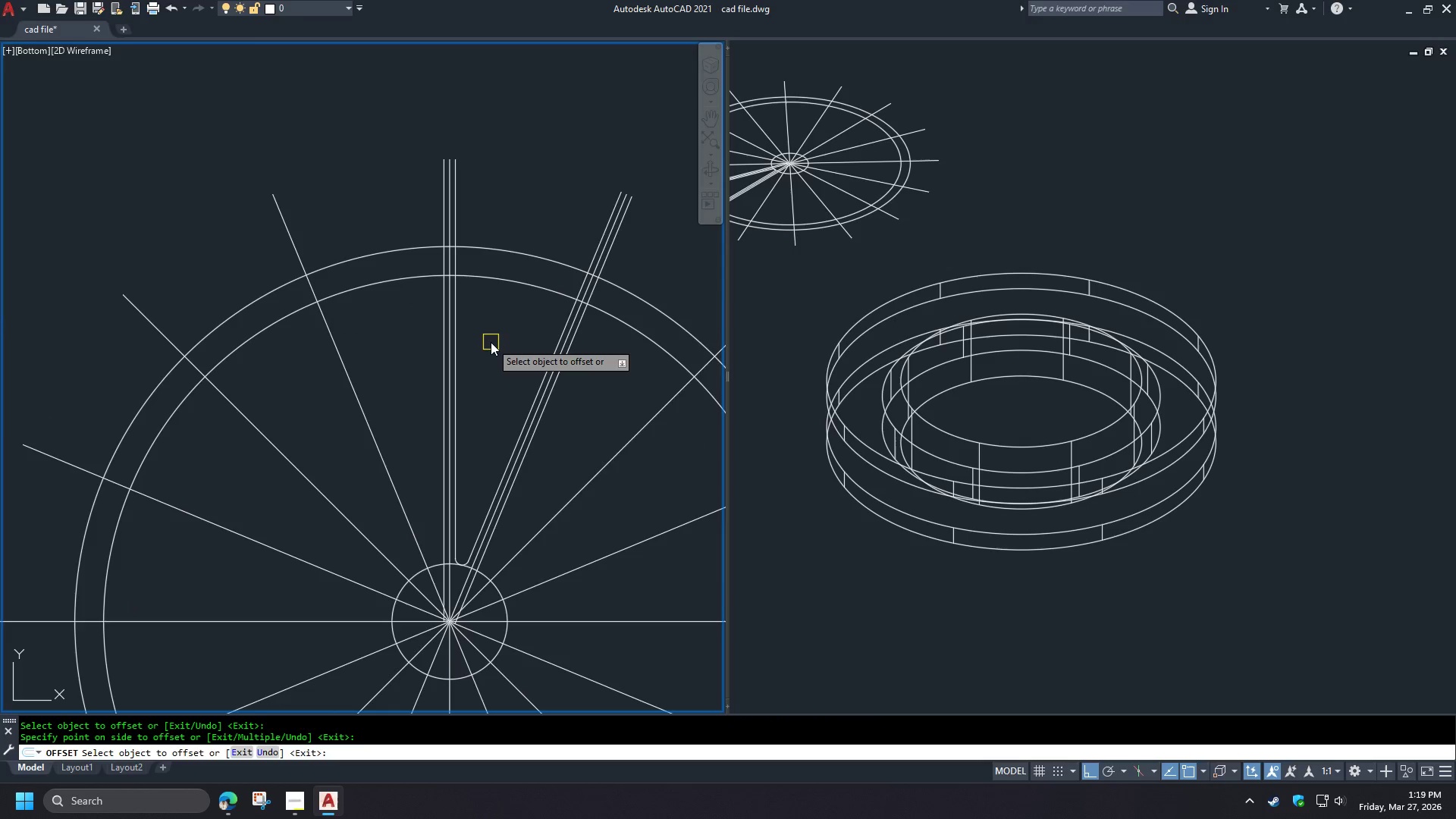 
key(Space)
 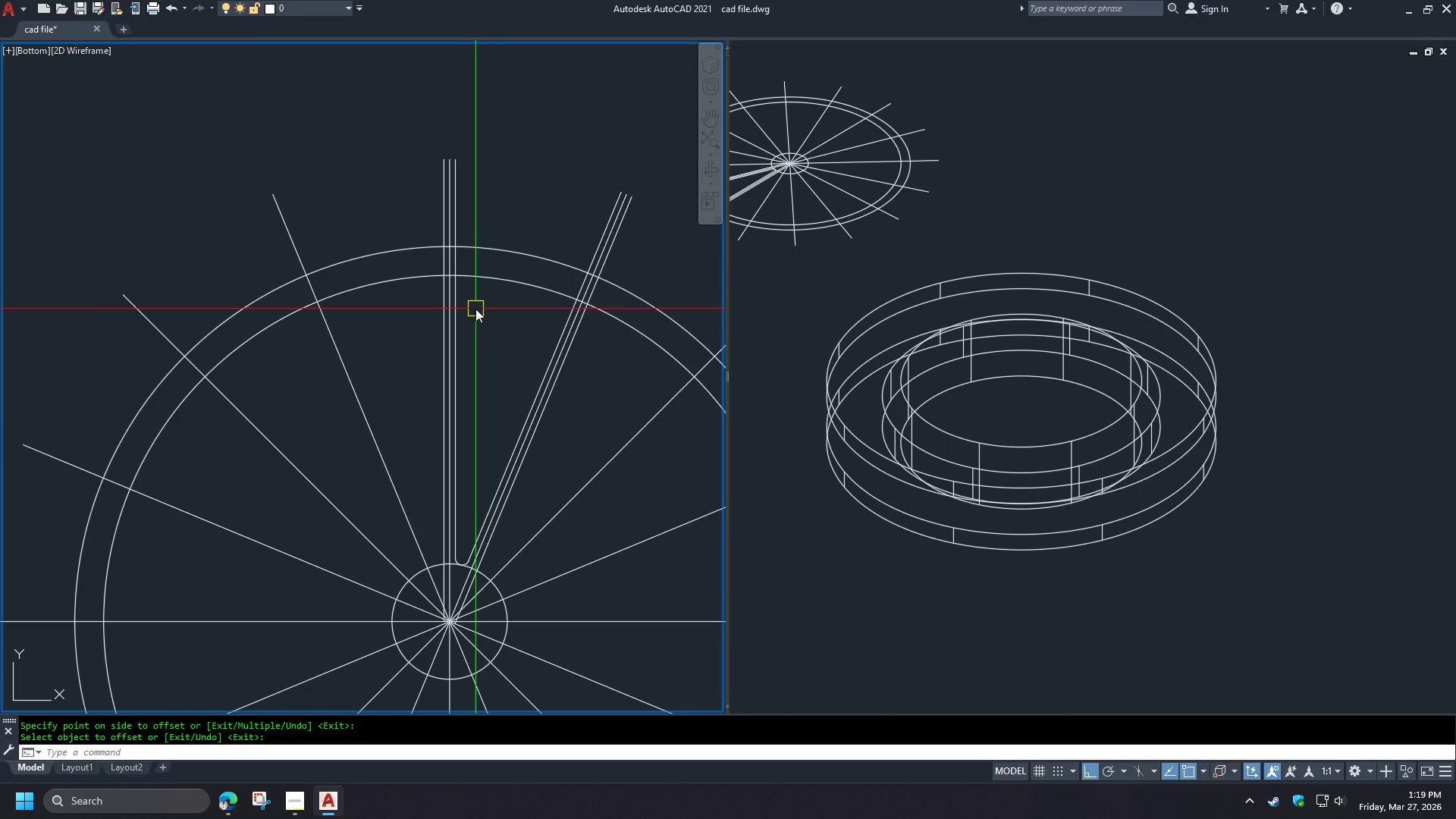 
wait(5.08)
 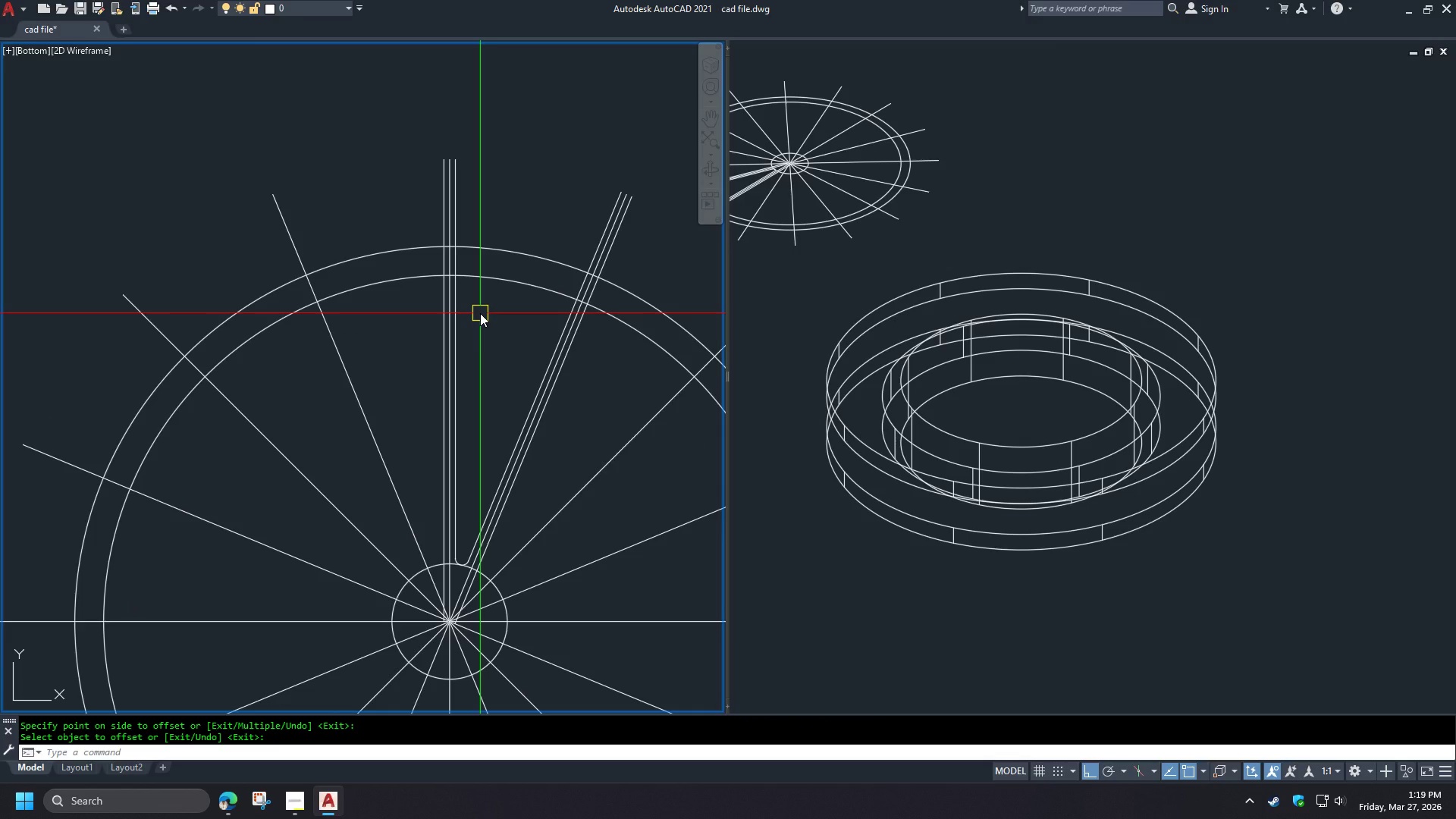 
scroll: coordinate [445, 260], scroll_direction: up, amount: 4.0
 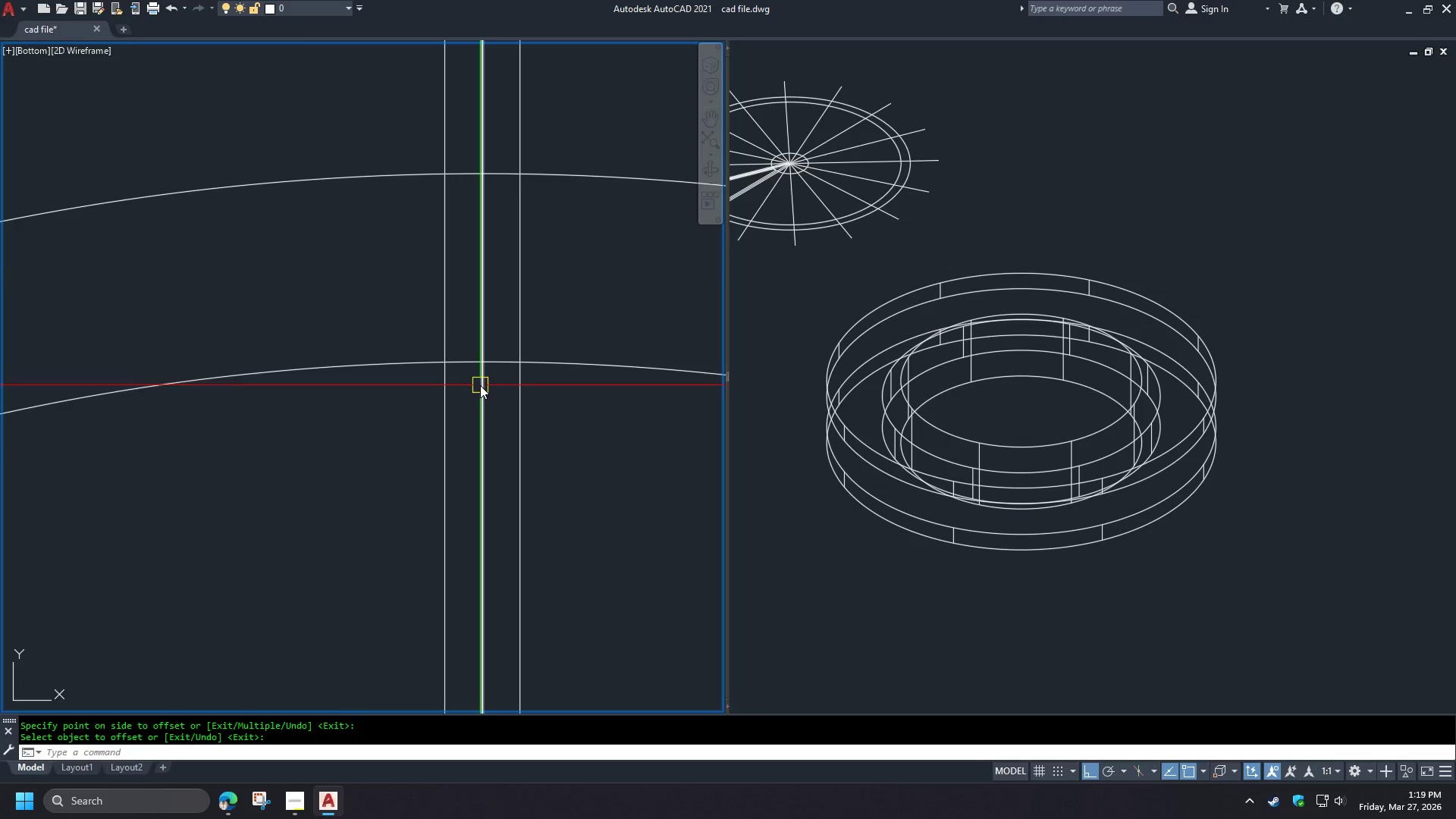 
left_click([480, 385])
 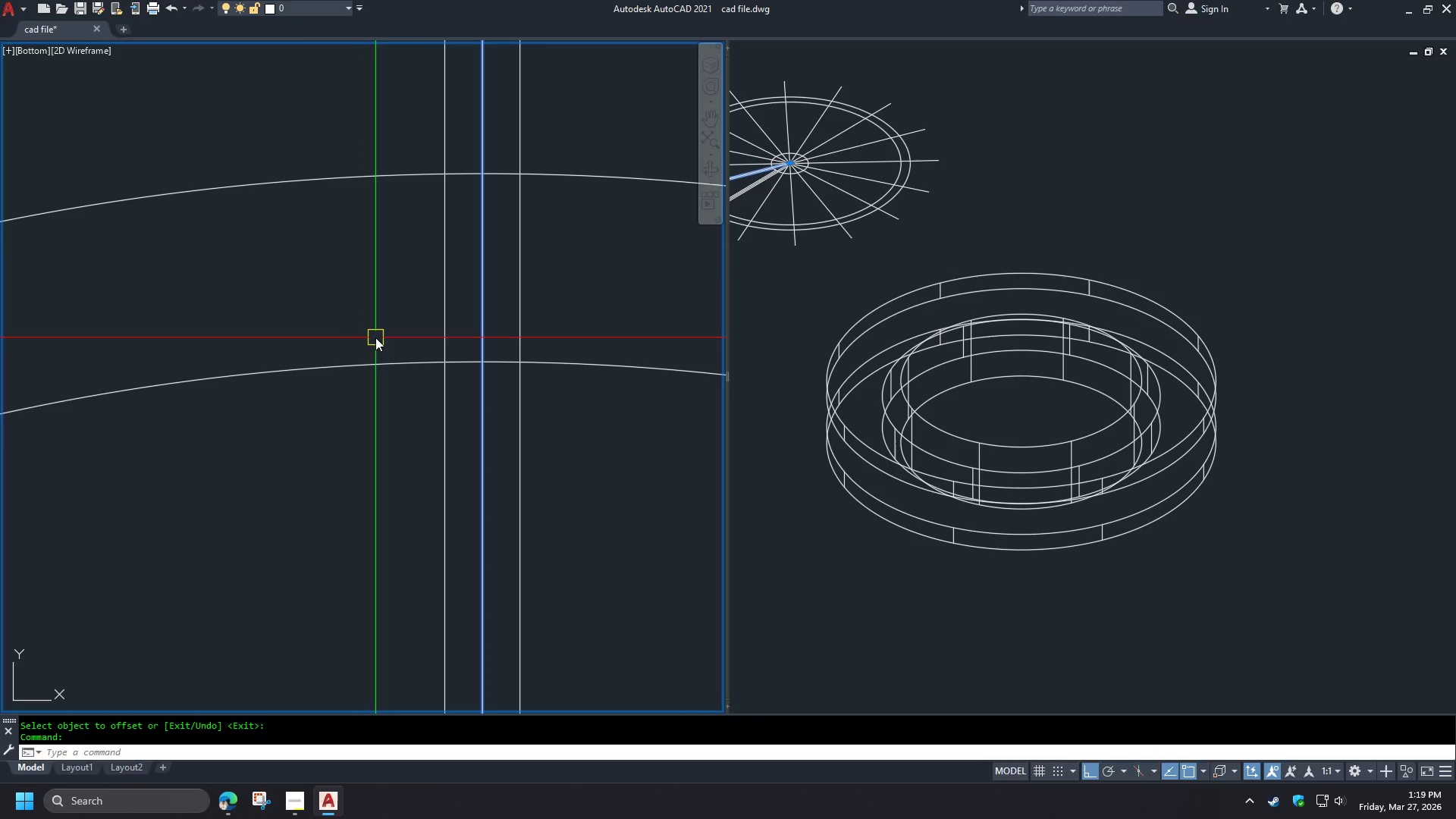 
key(E)
 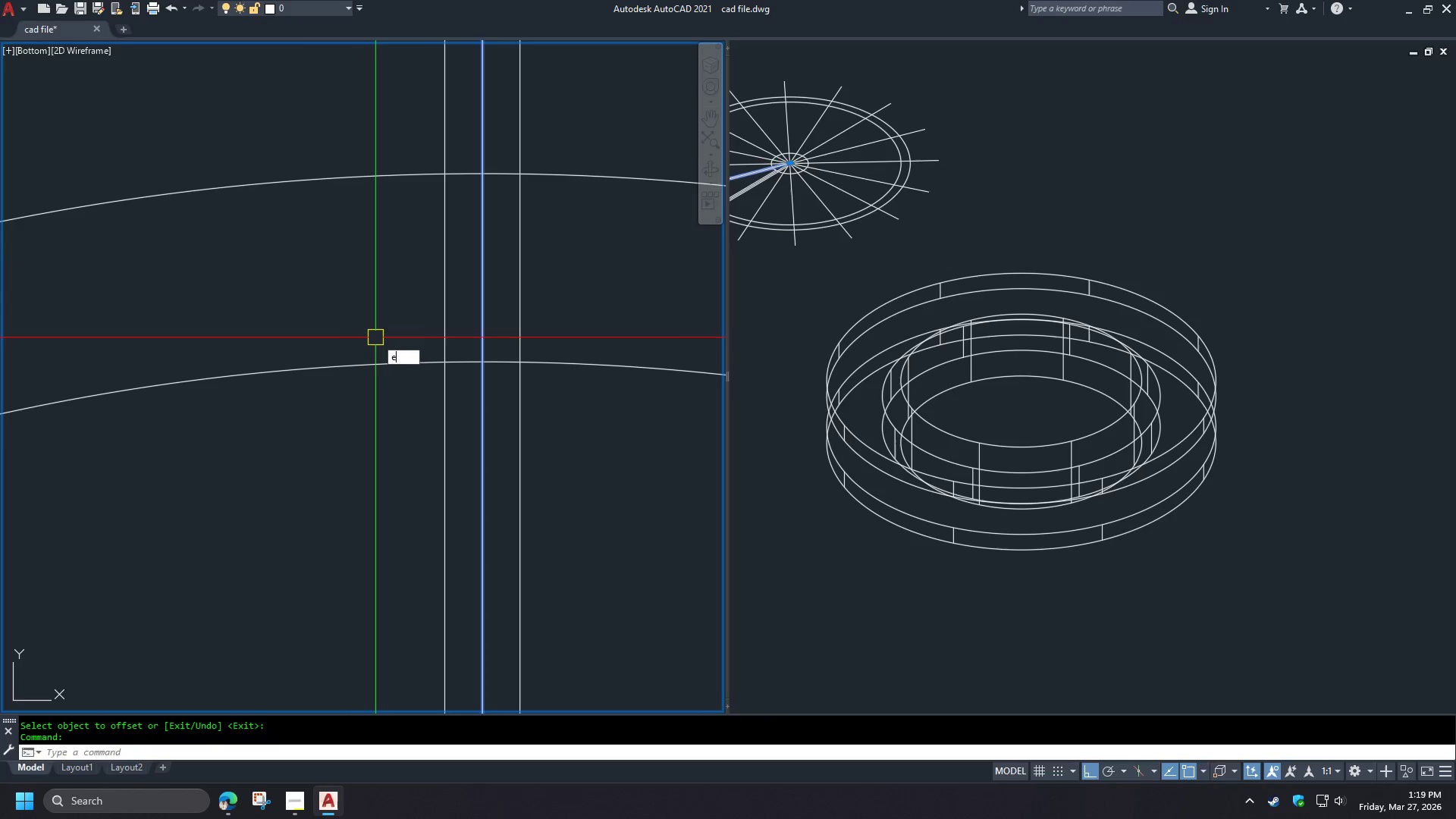 
key(Space)
 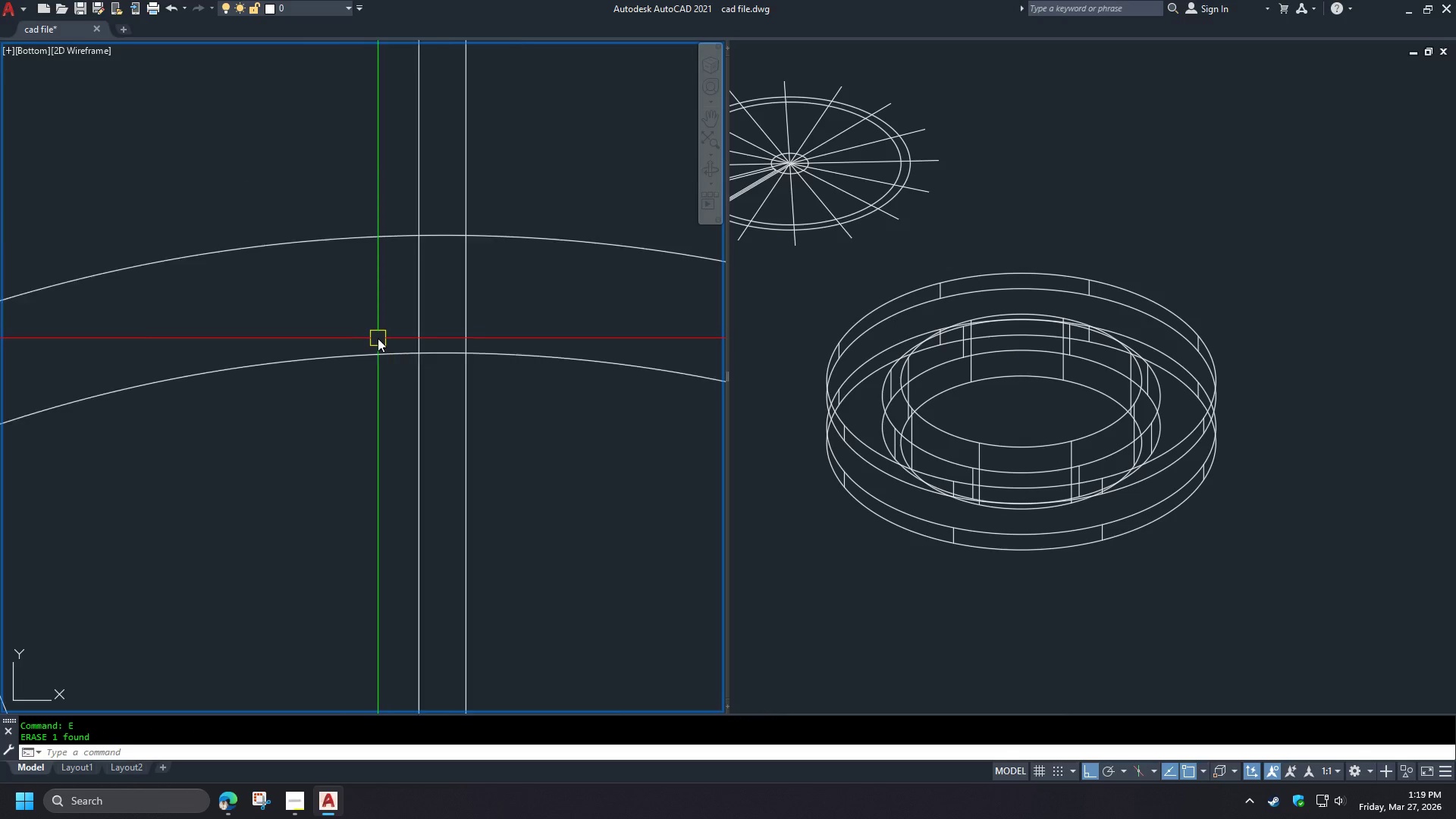 
scroll: coordinate [397, 337], scroll_direction: down, amount: 4.0
 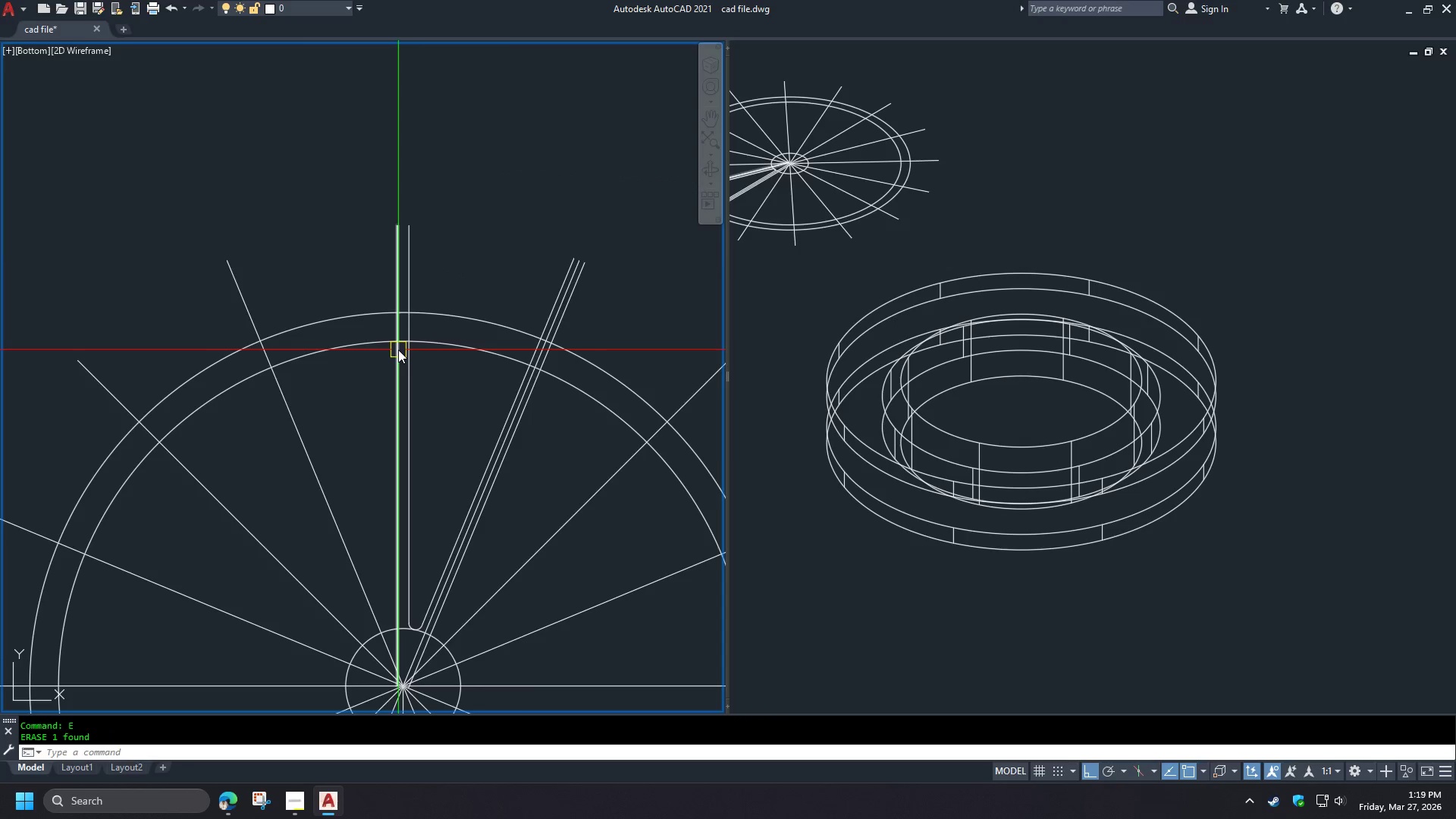 
scroll: coordinate [397, 350], scroll_direction: up, amount: 2.0
 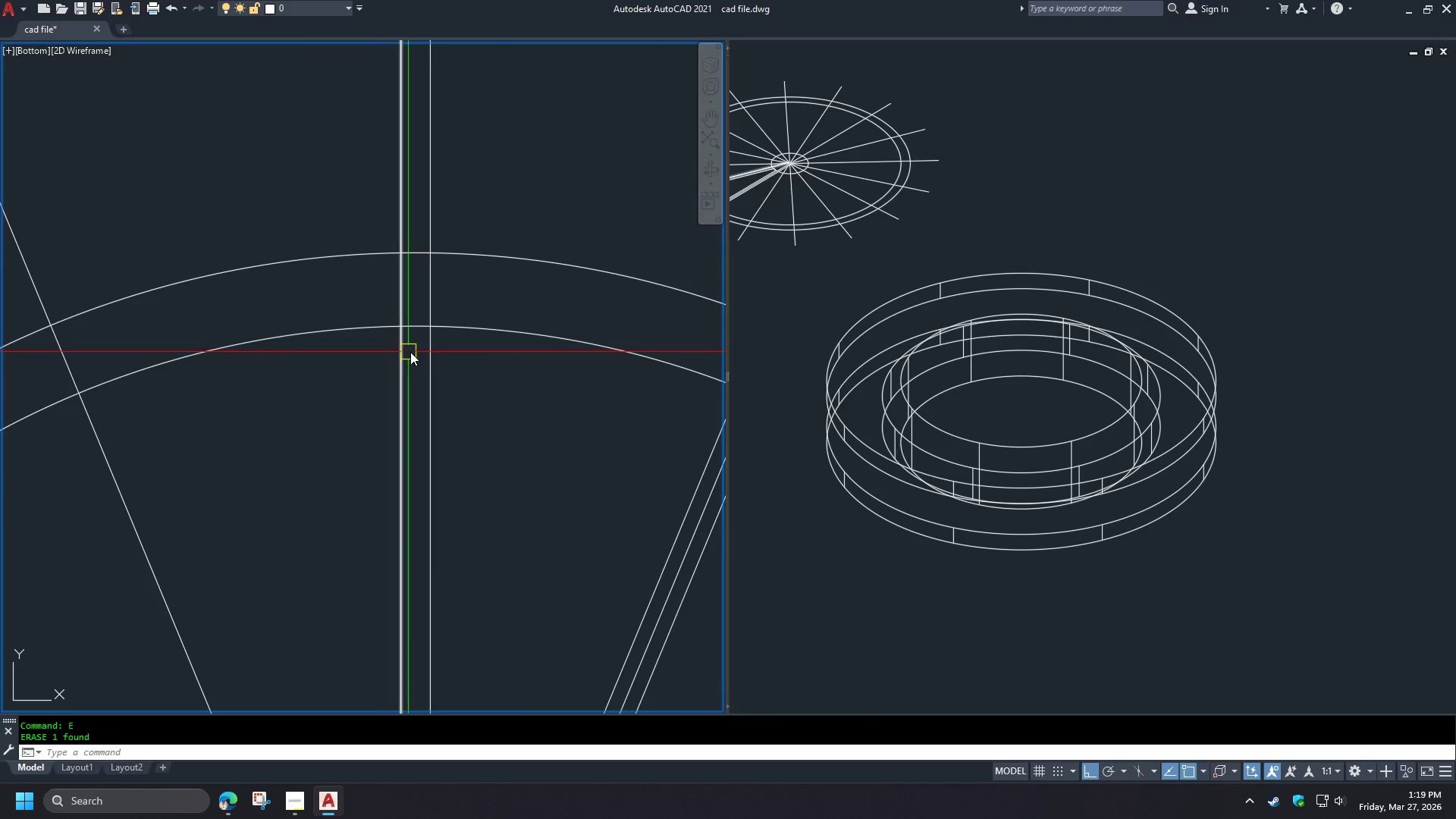 
key(Control+Z)
 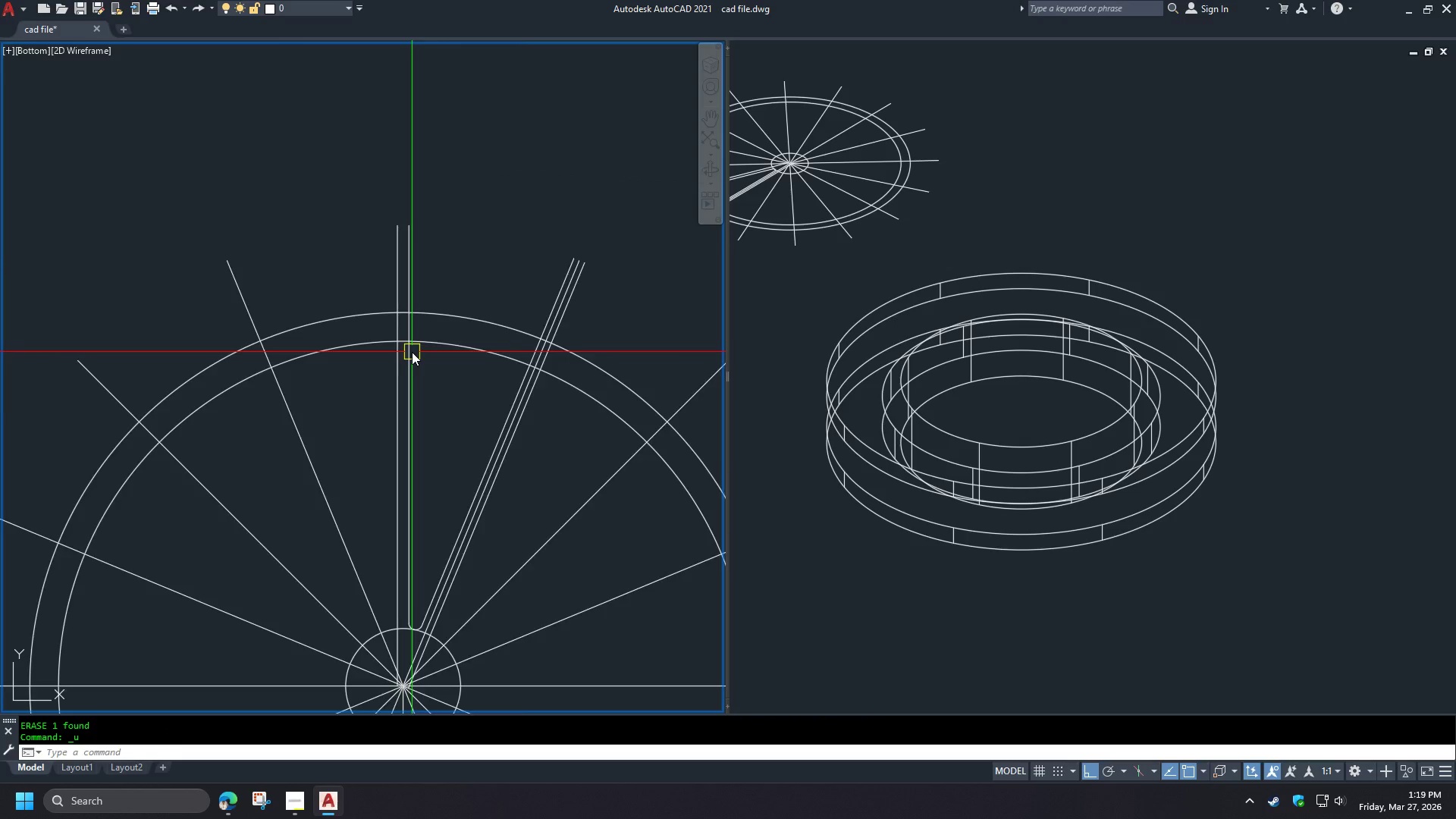 
key(Control+Z)
 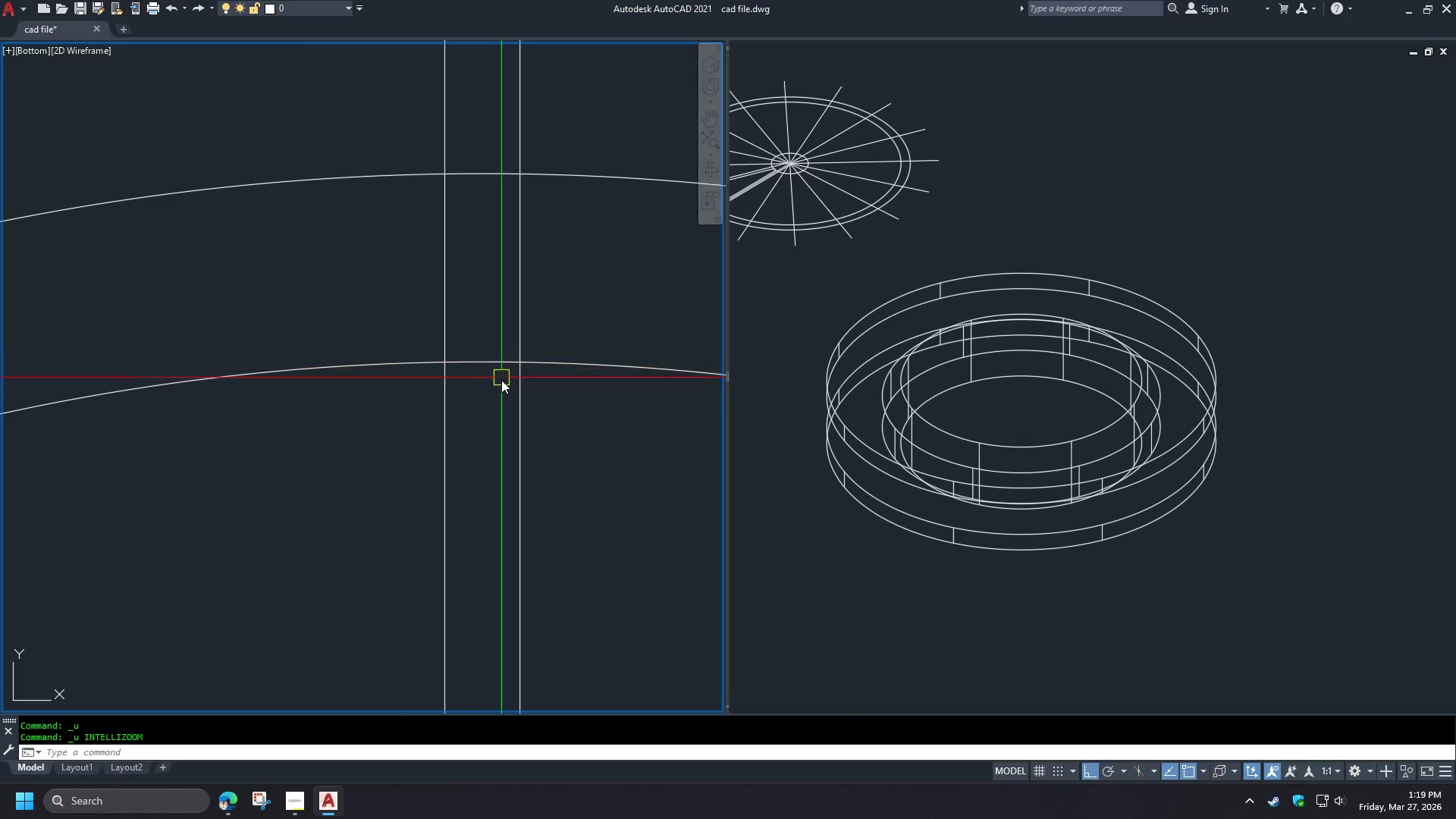 
key(Control+Z)
 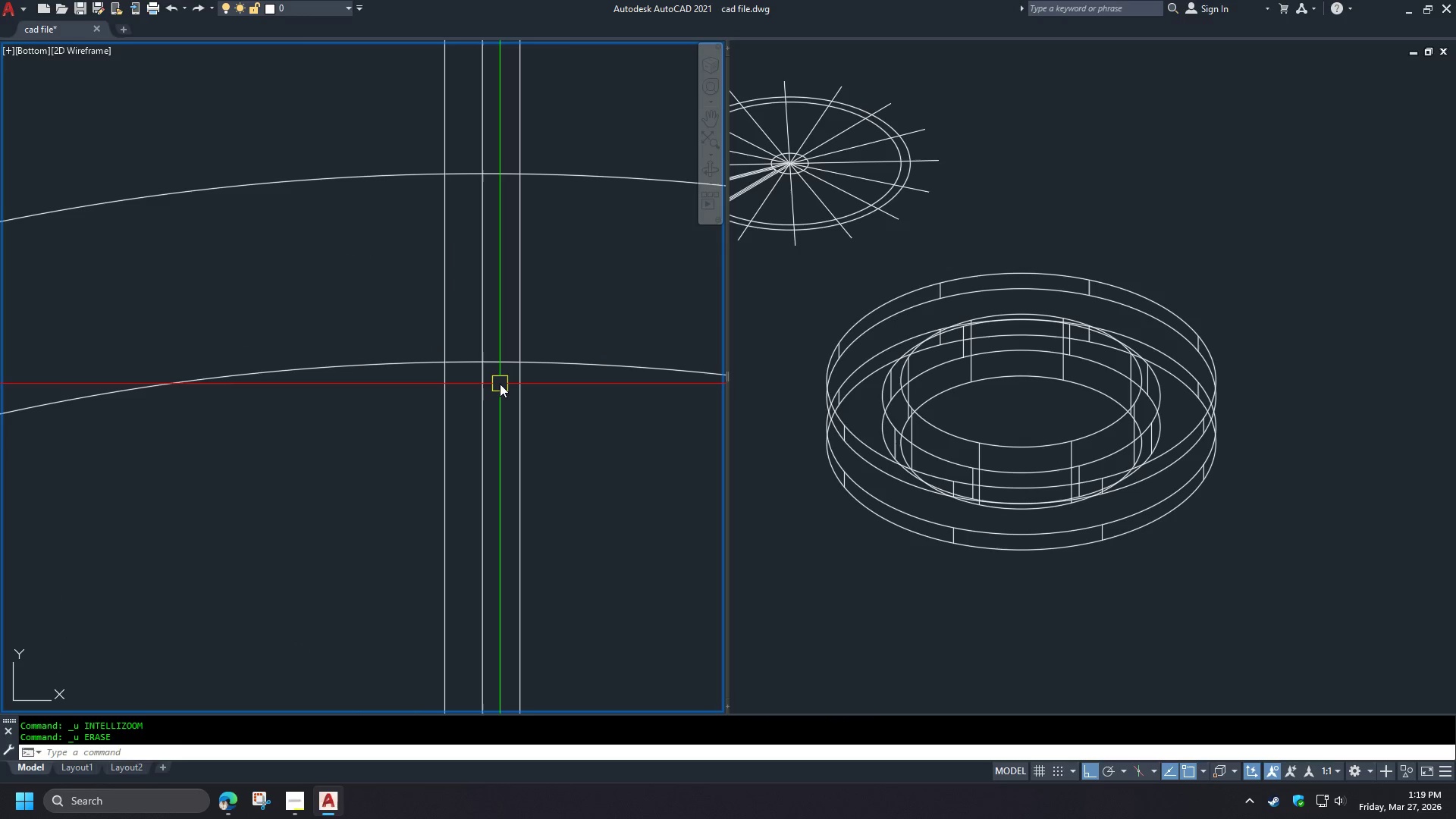 
type(ai )
 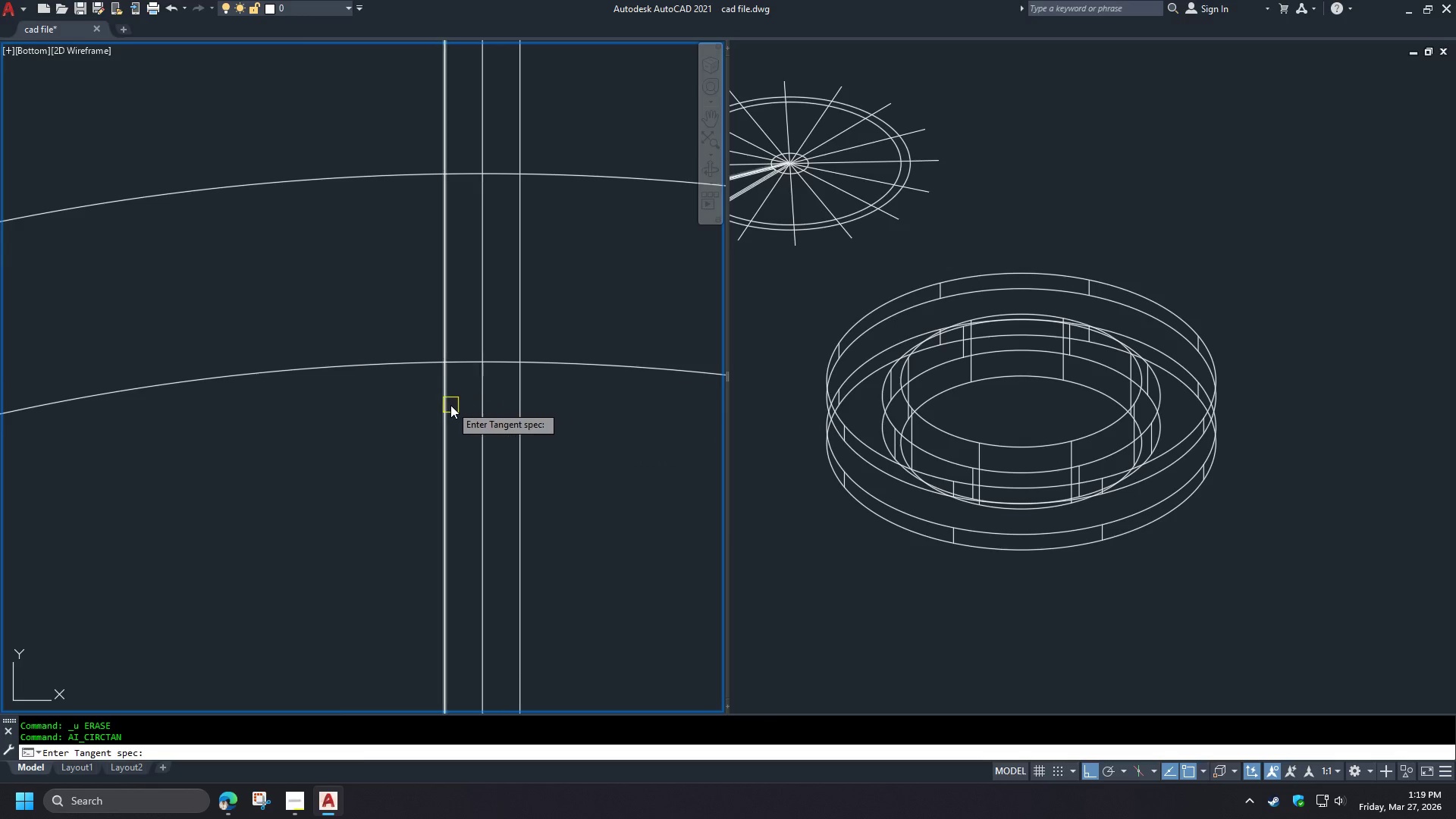 
left_click([450, 405])
 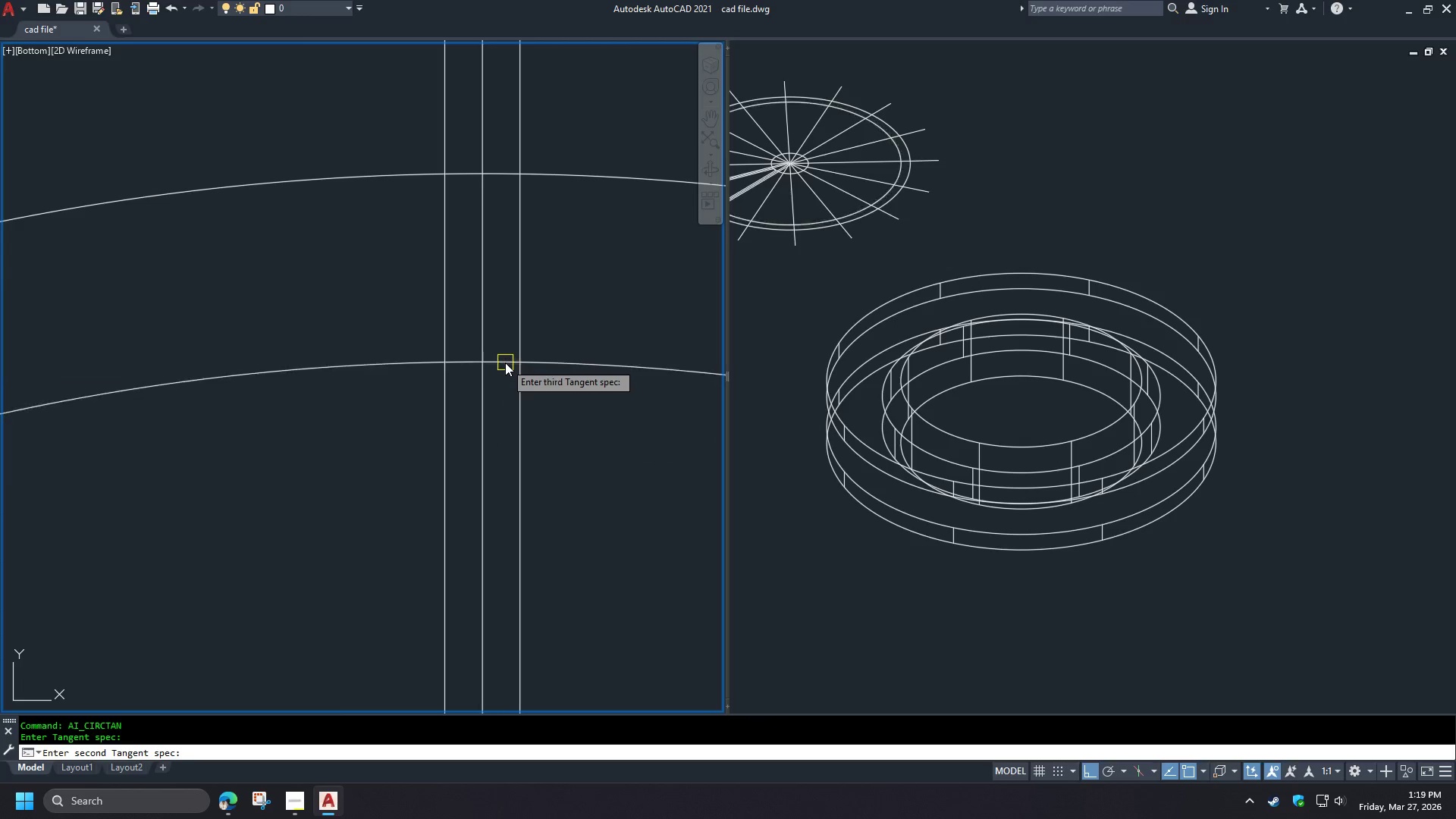 
double_click([512, 388])
 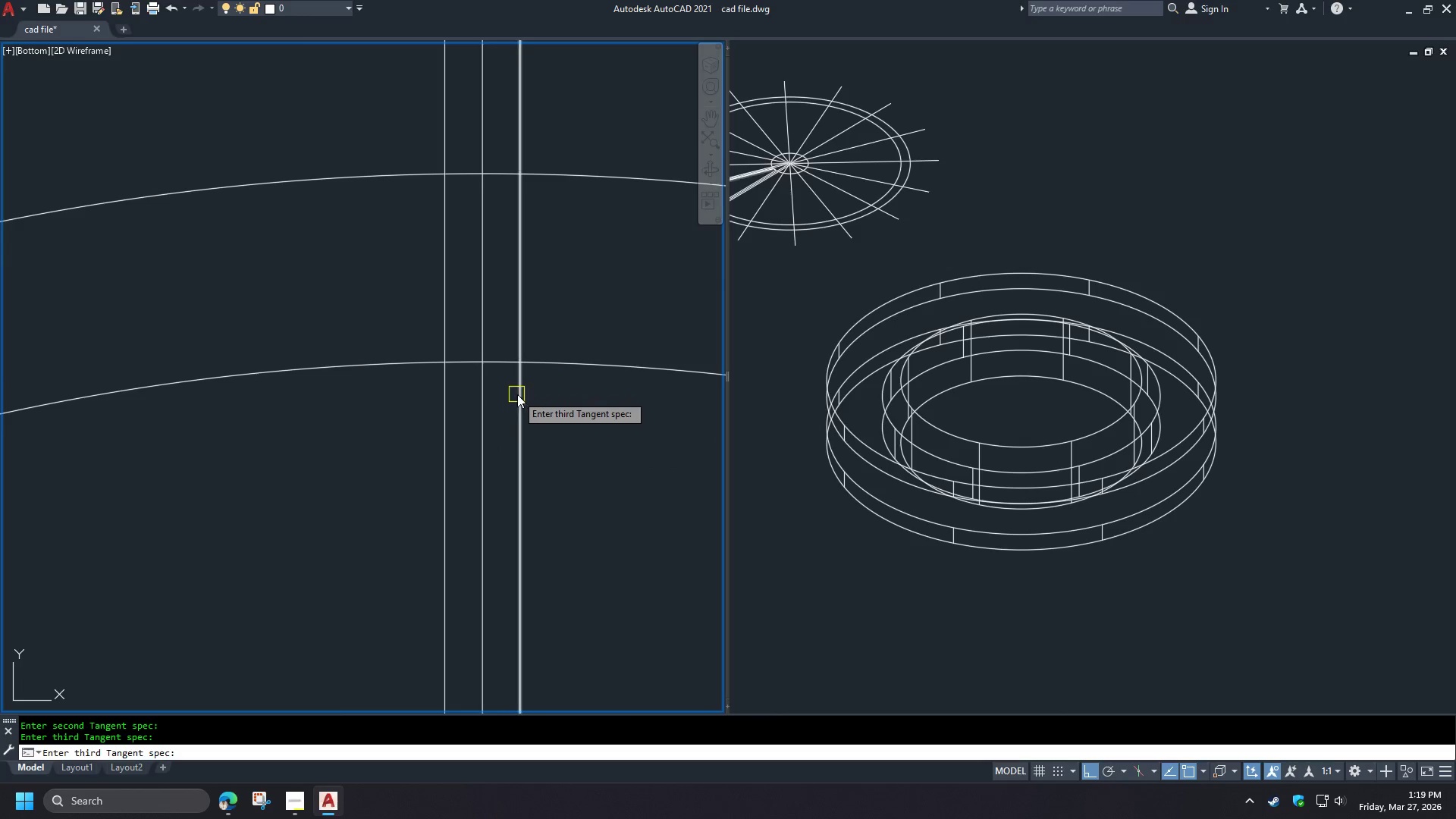 
triple_click([518, 394])
 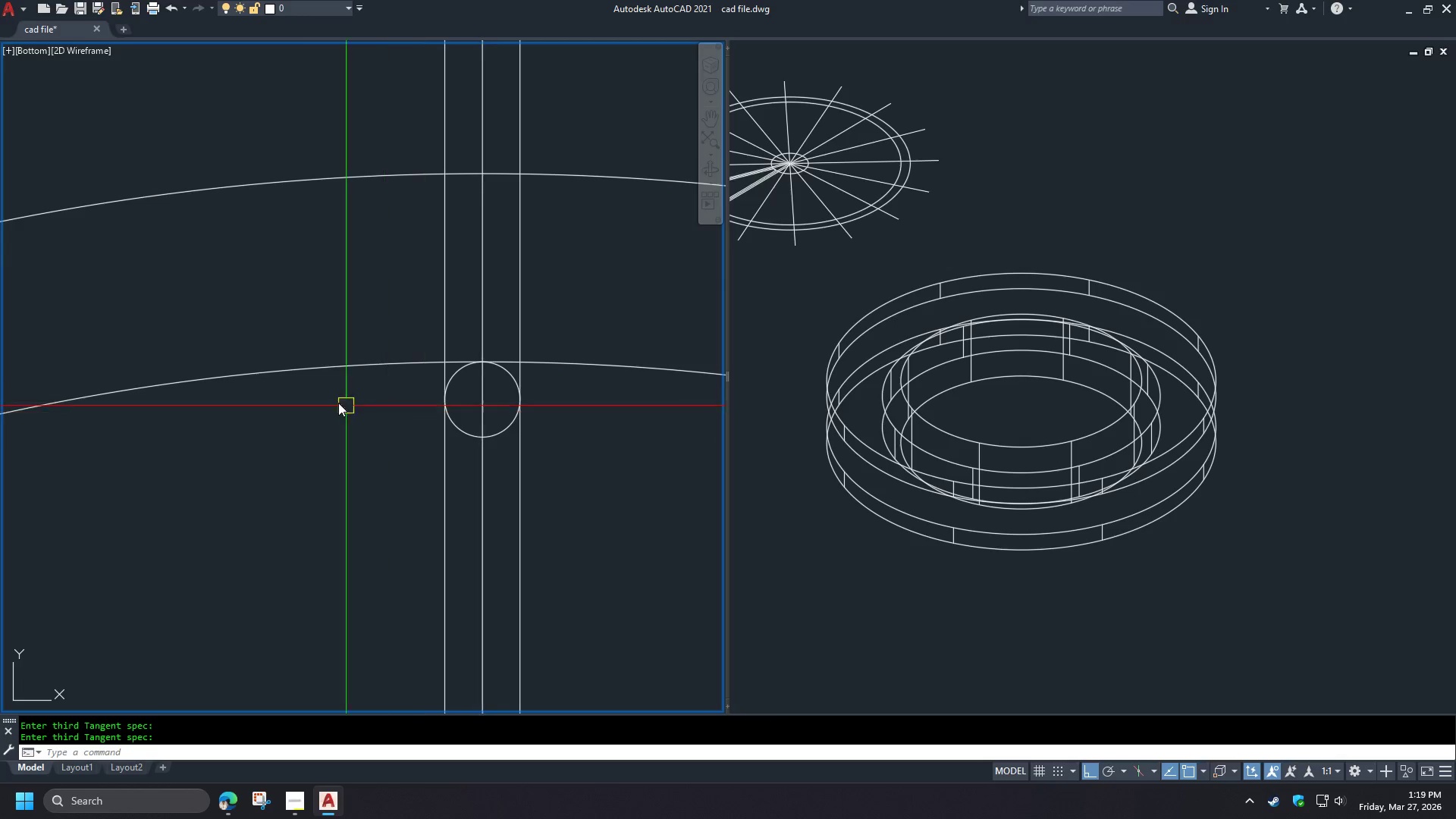 
scroll: coordinate [303, 386], scroll_direction: down, amount: 3.0
 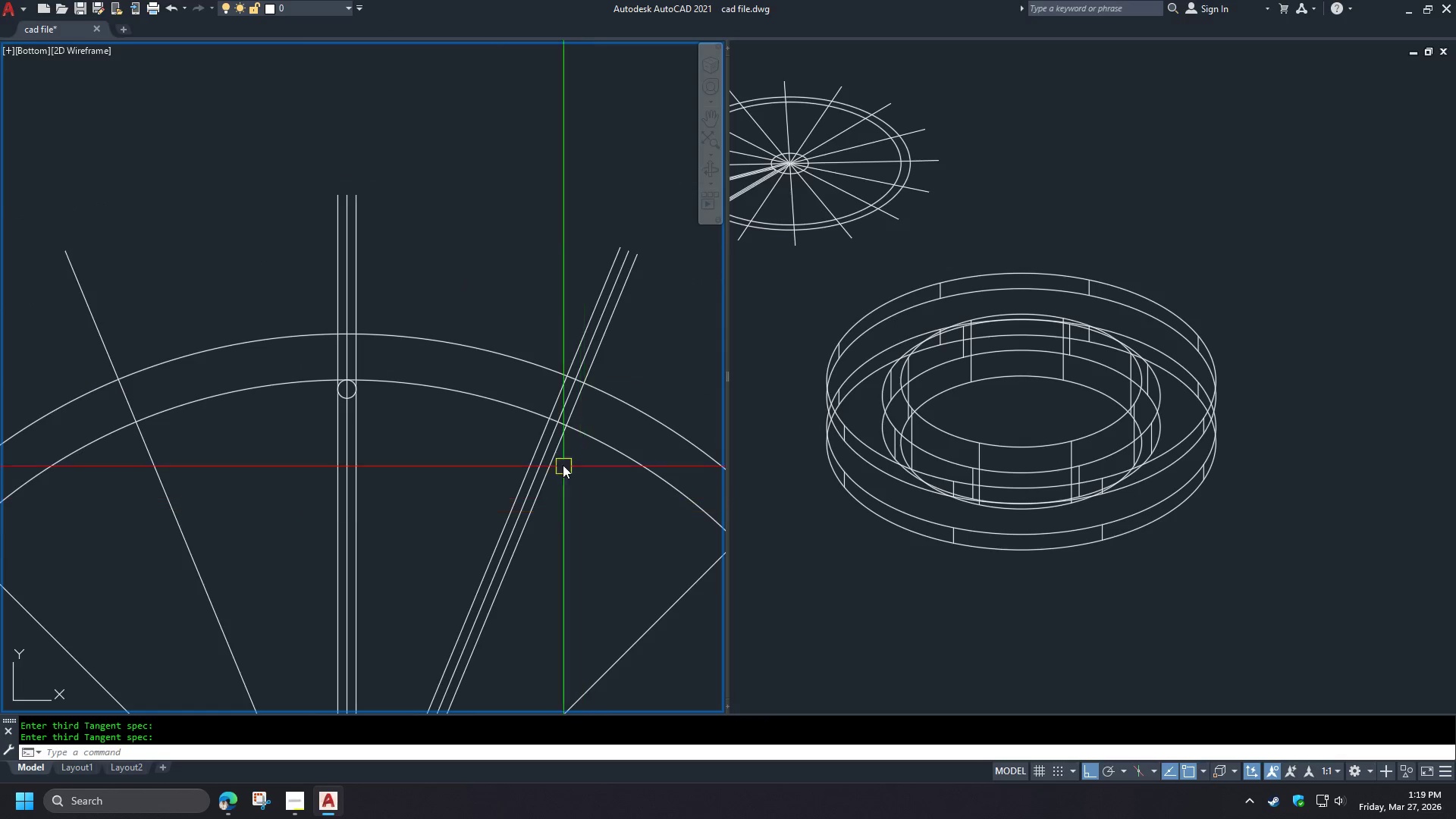 
key(C)
 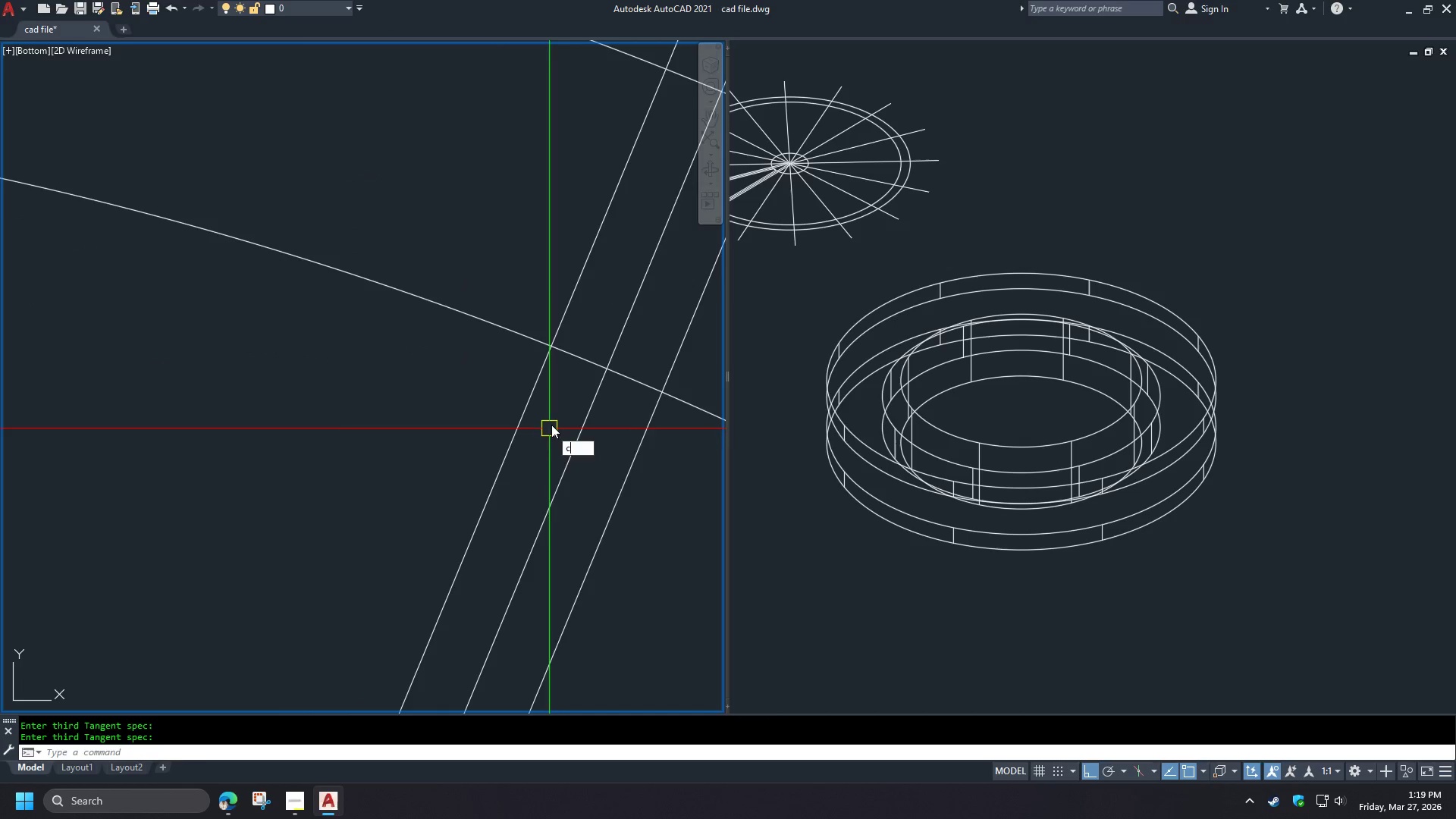 
key(Space)
 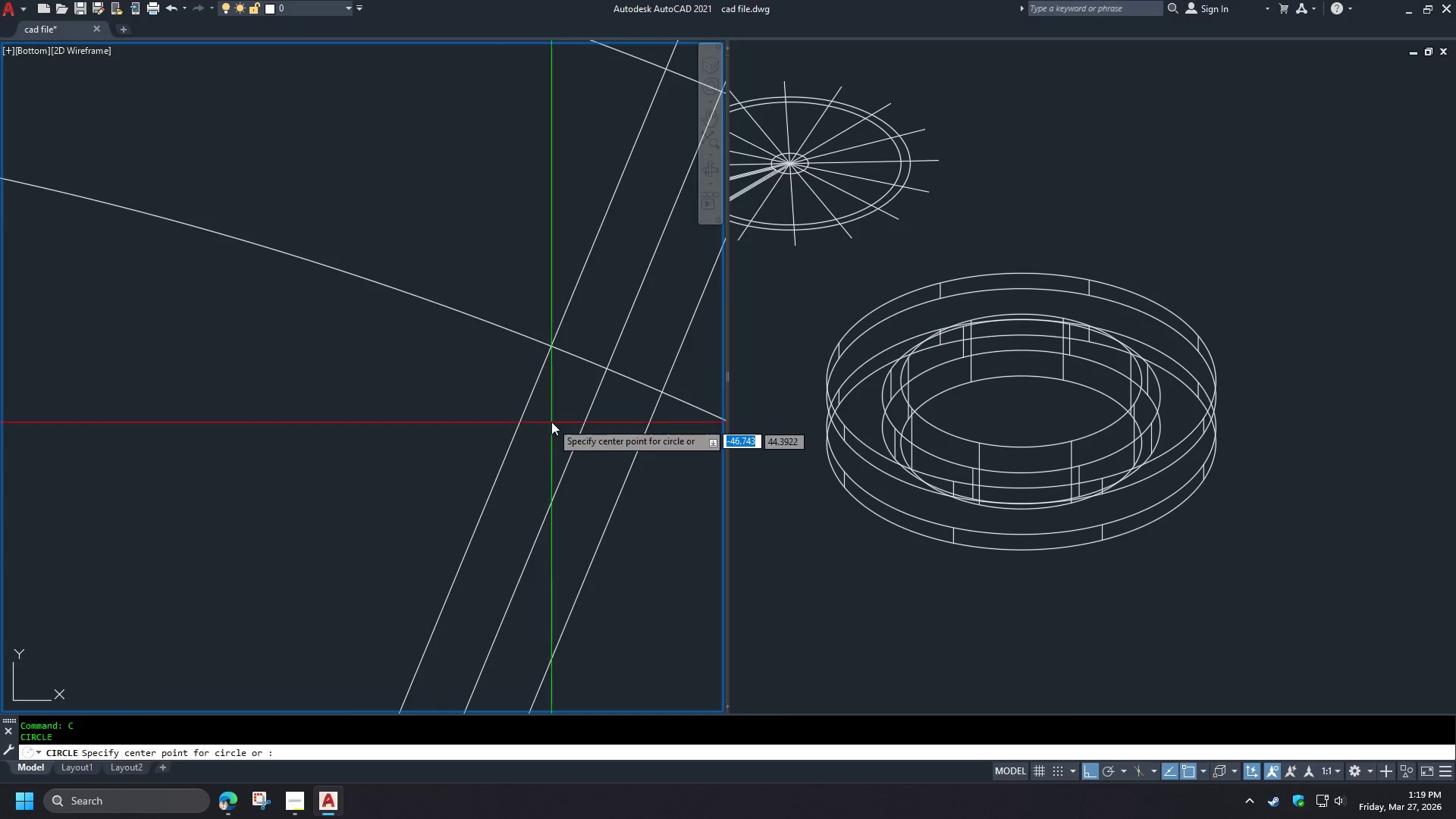 
scroll: coordinate [549, 430], scroll_direction: up, amount: 4.0
 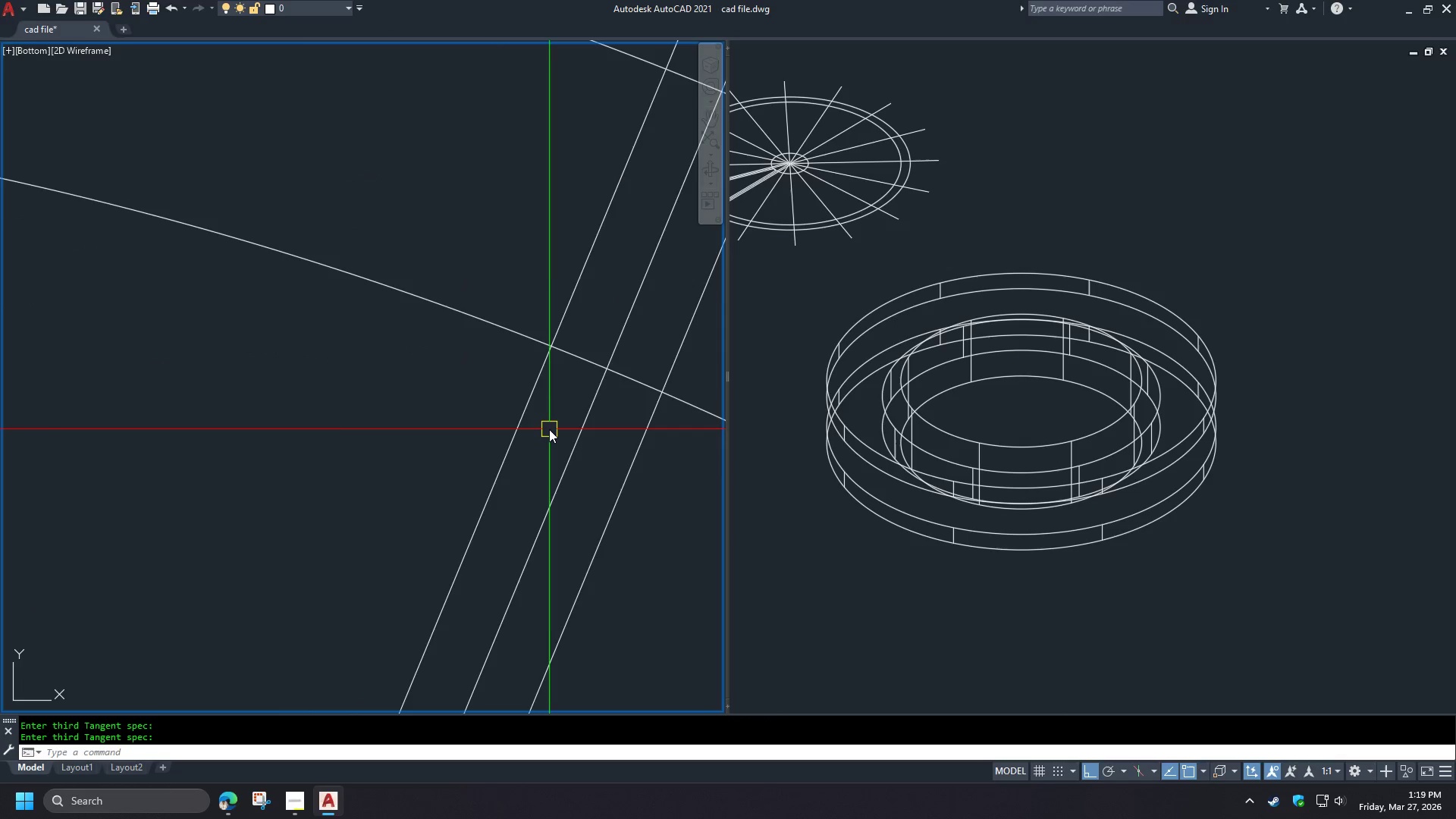 
key(T)
 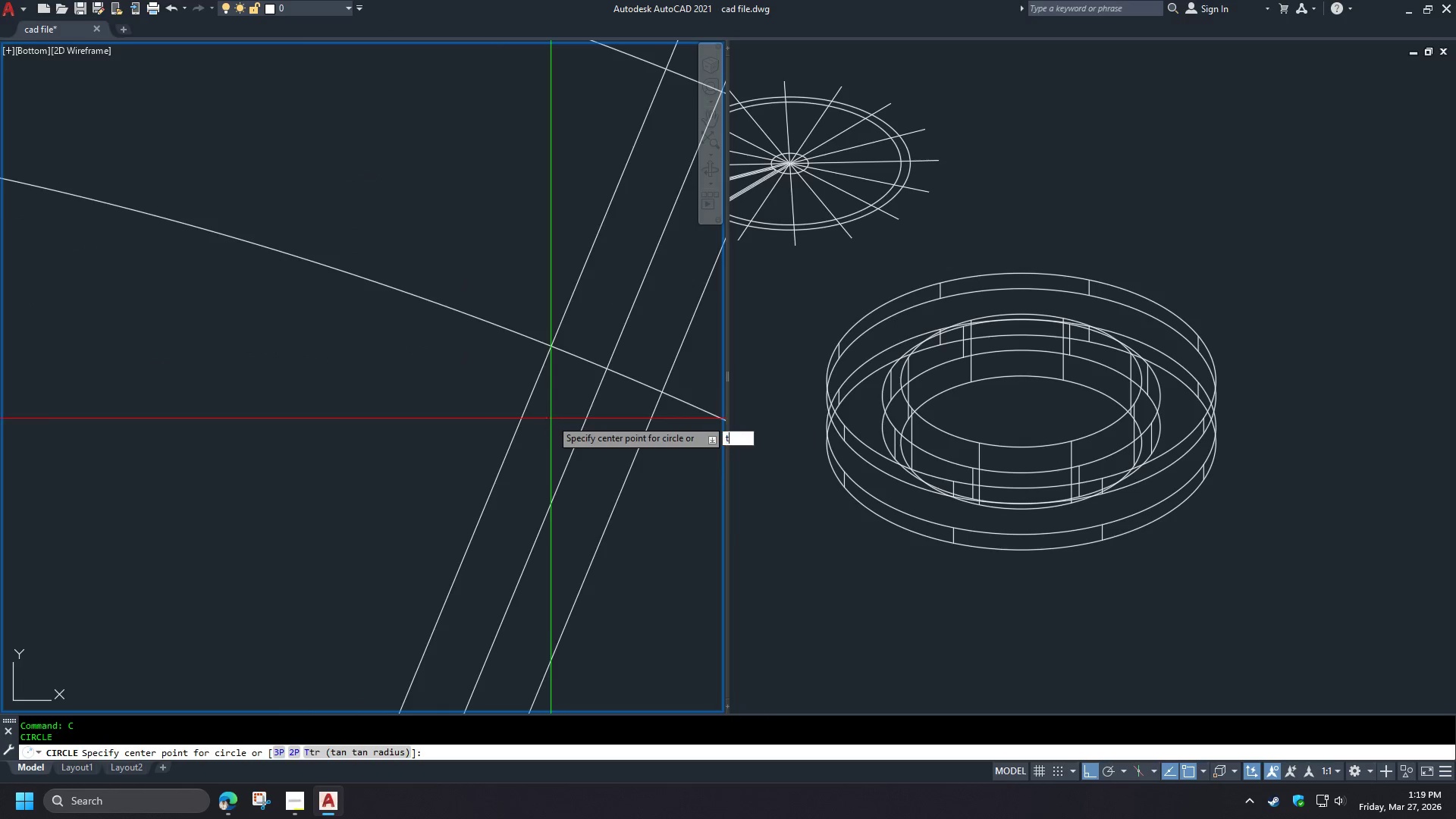 
key(Space)
 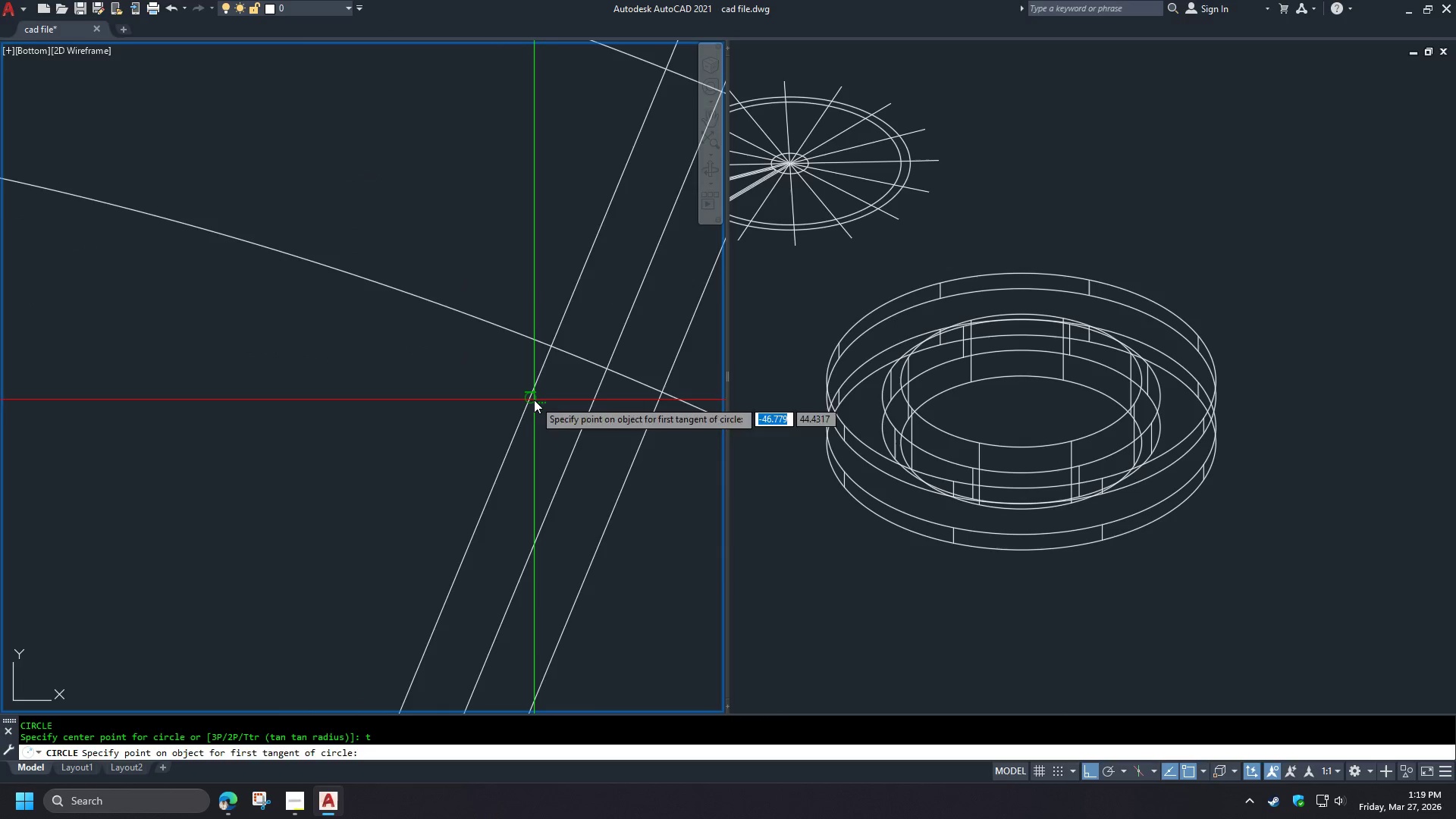 
left_click([534, 400])
 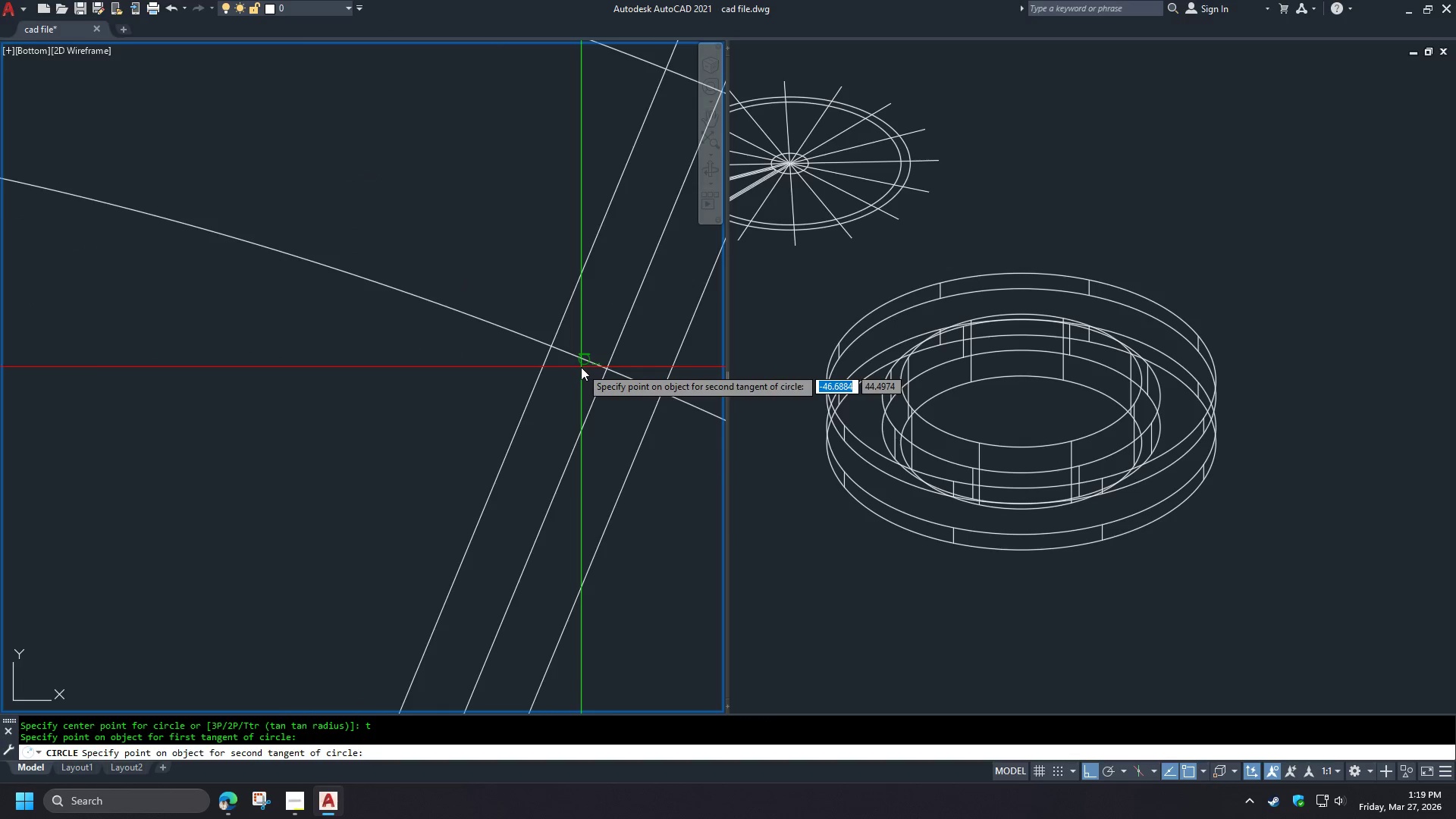 
left_click([581, 366])
 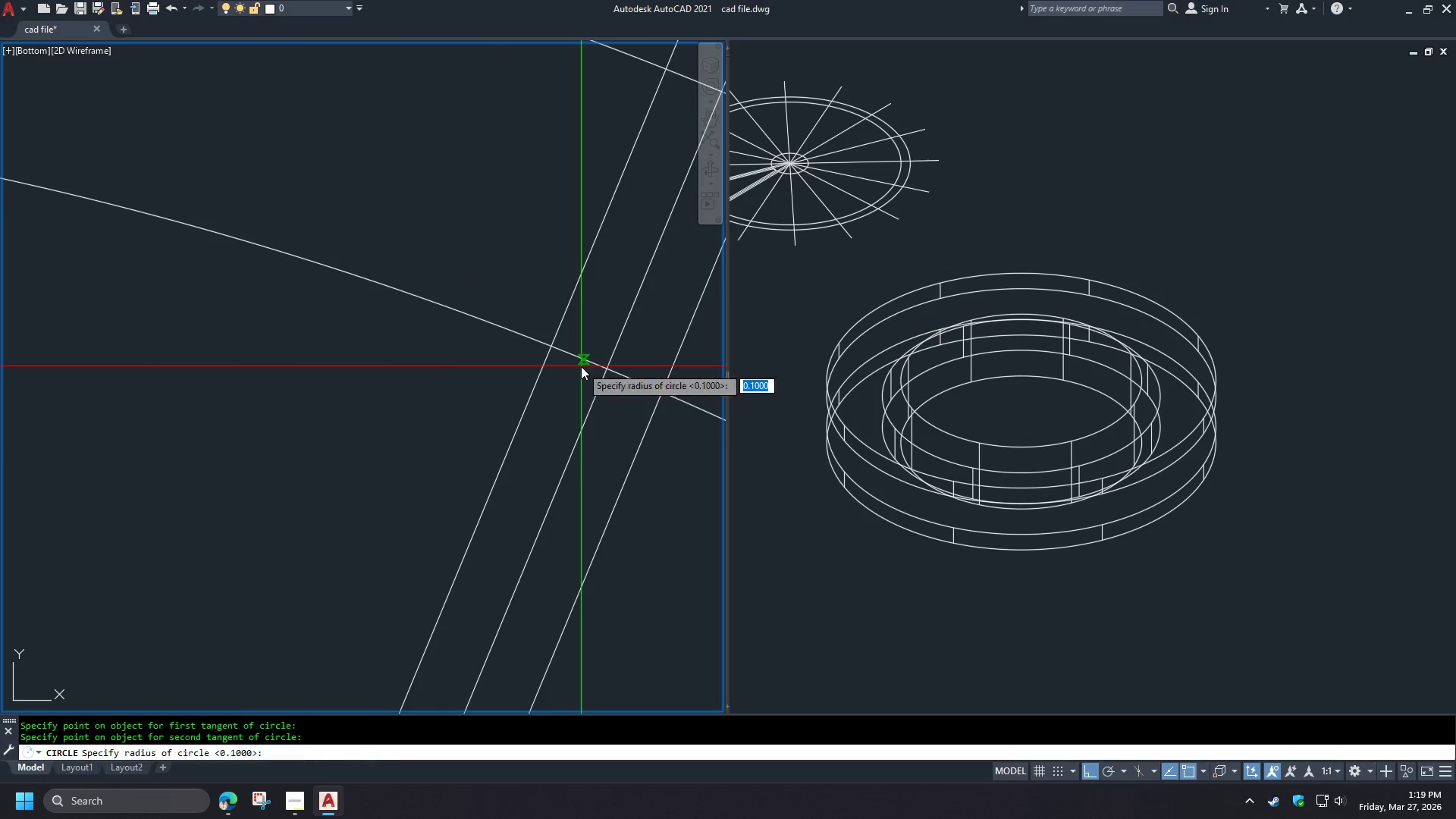 
type( tr )
 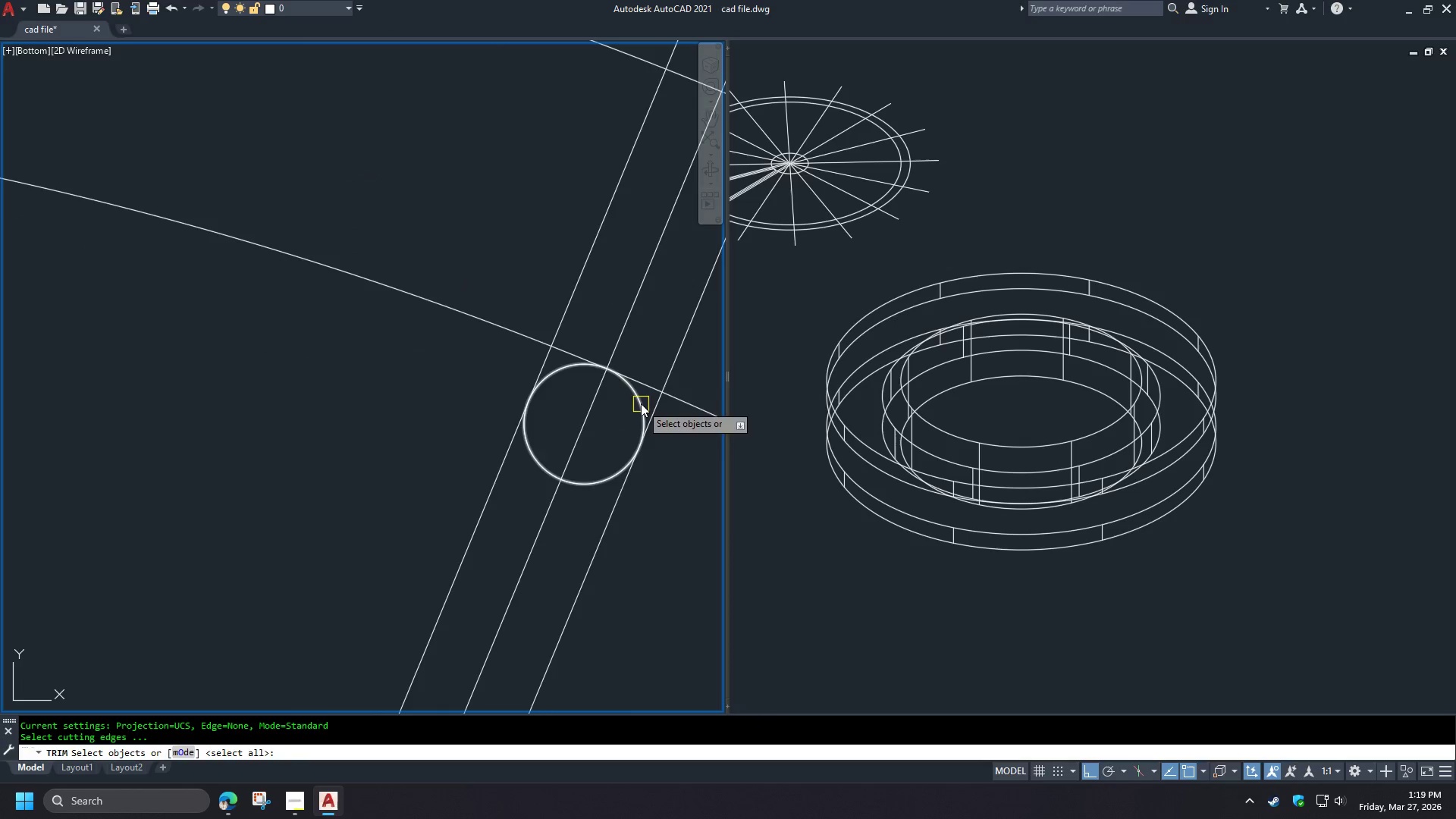 
left_click([641, 403])
 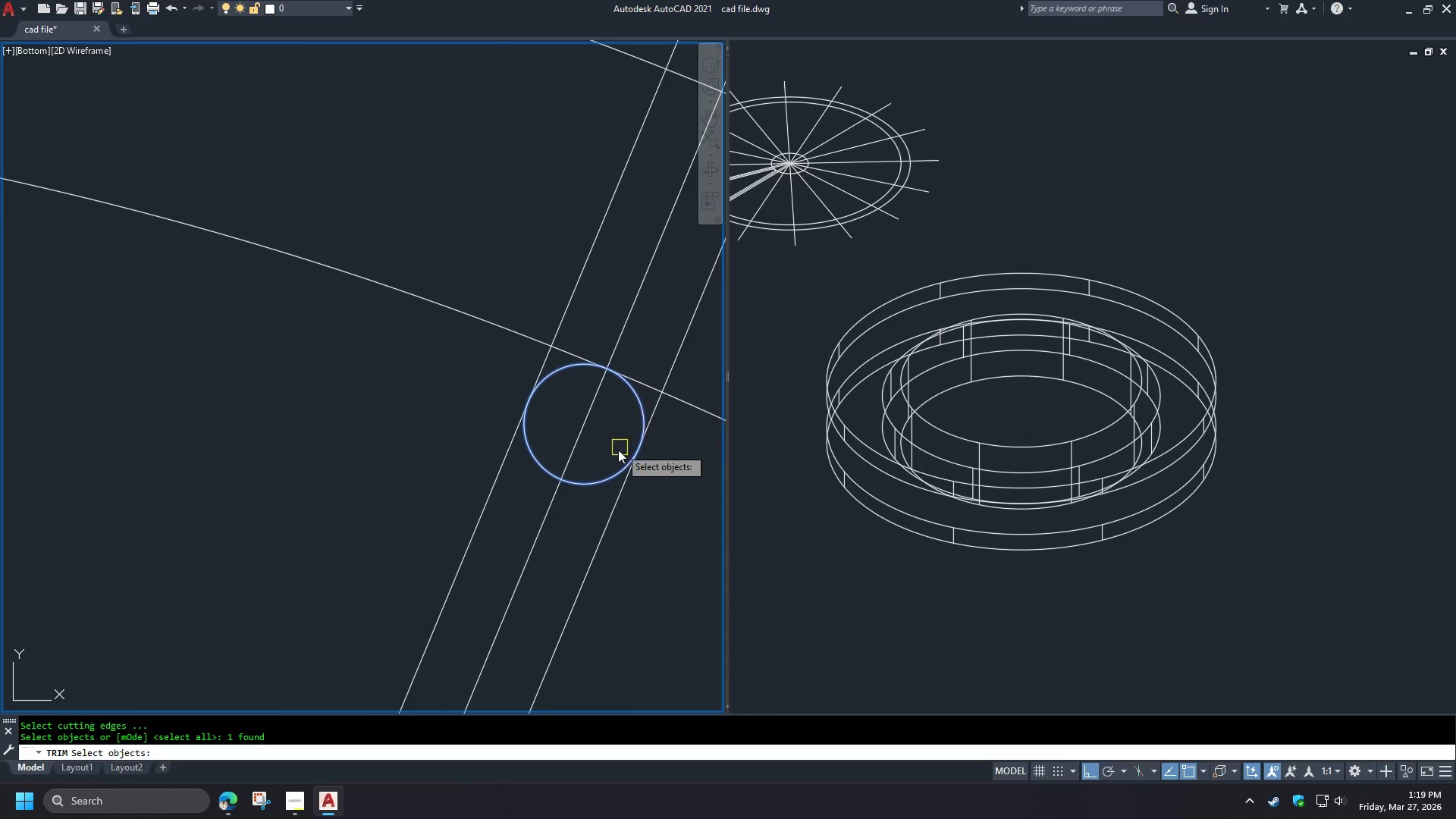 
key(Space)
 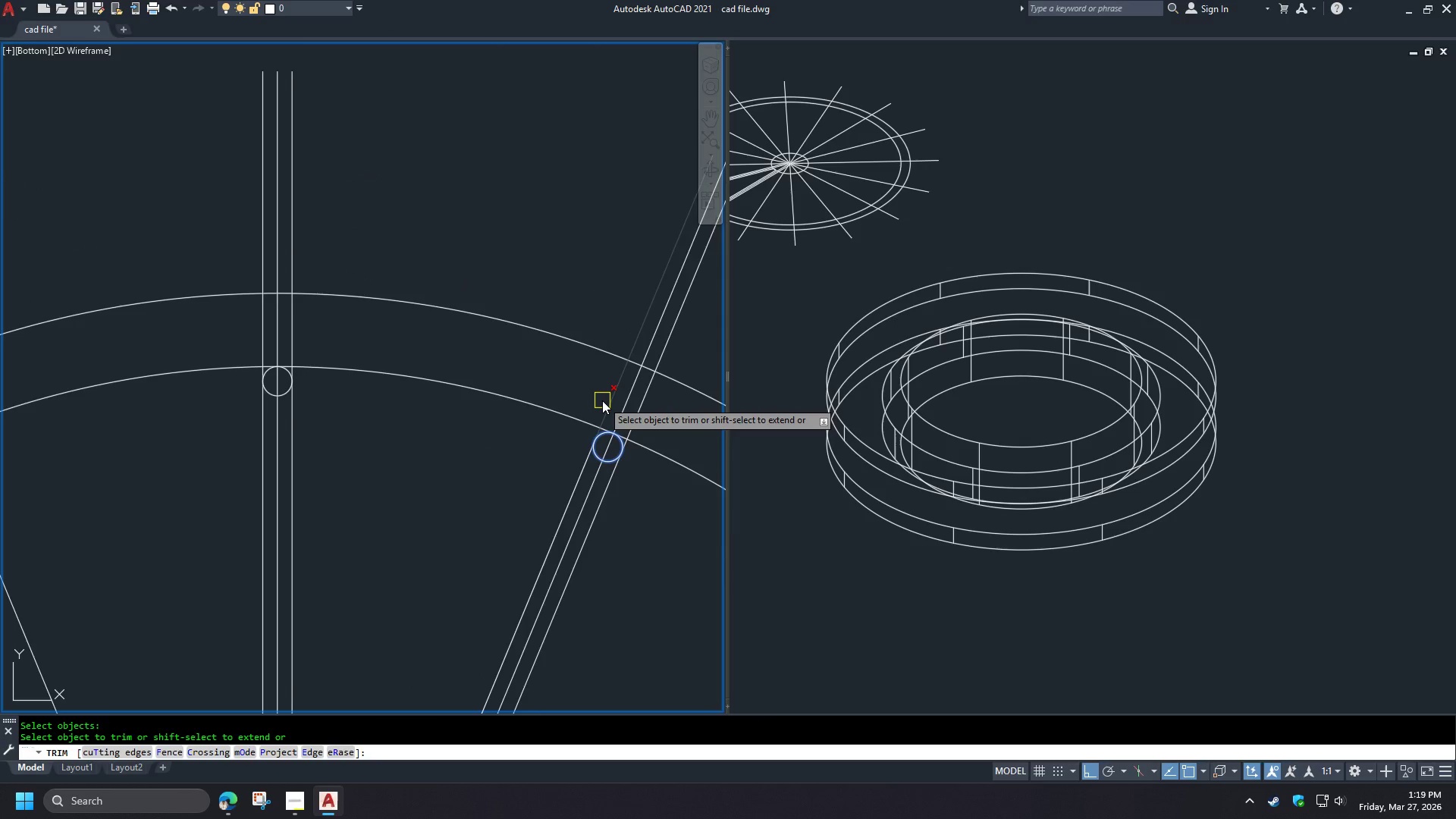 
scroll: coordinate [617, 456], scroll_direction: down, amount: 3.0
 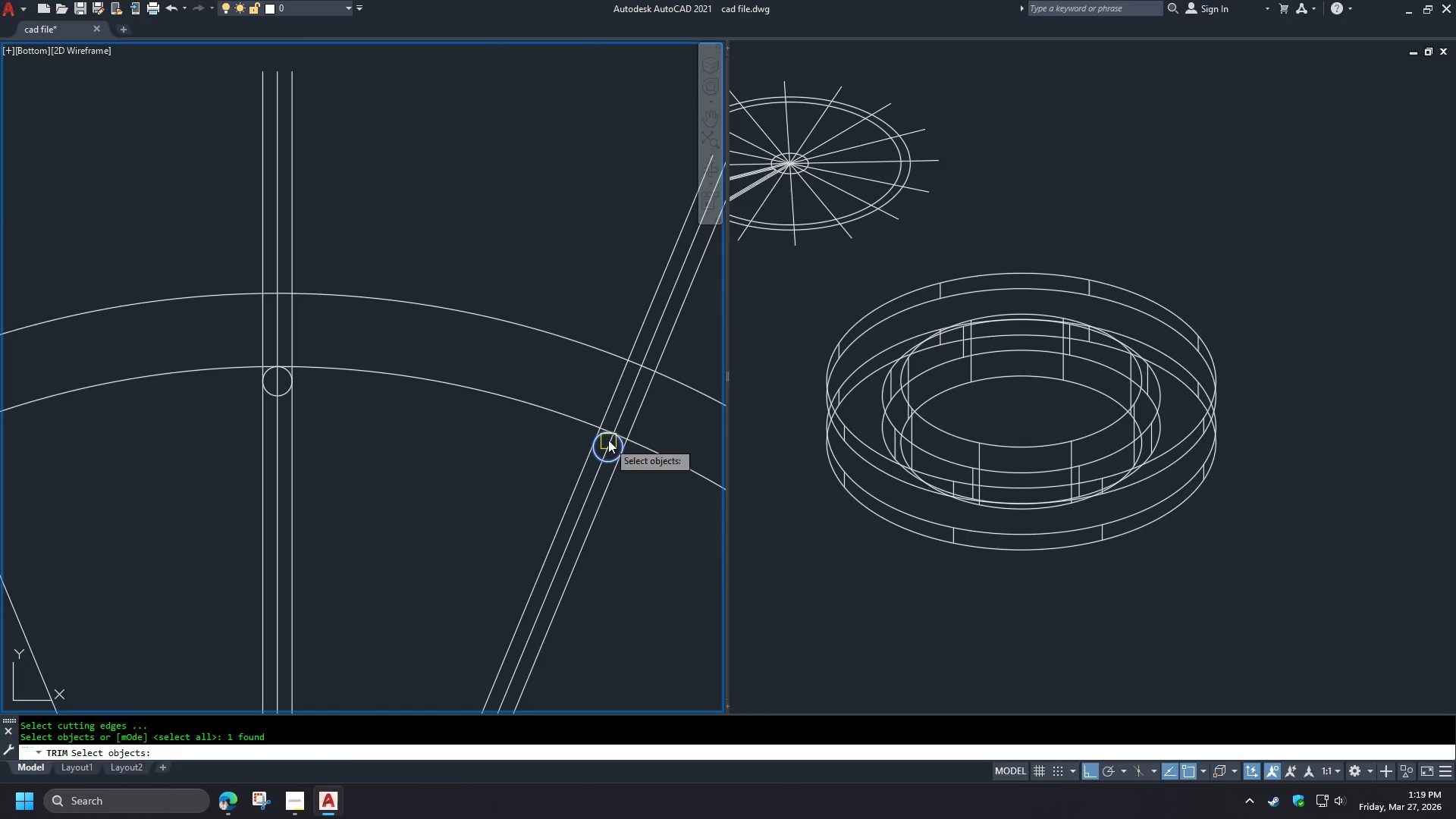 
left_click([602, 400])
 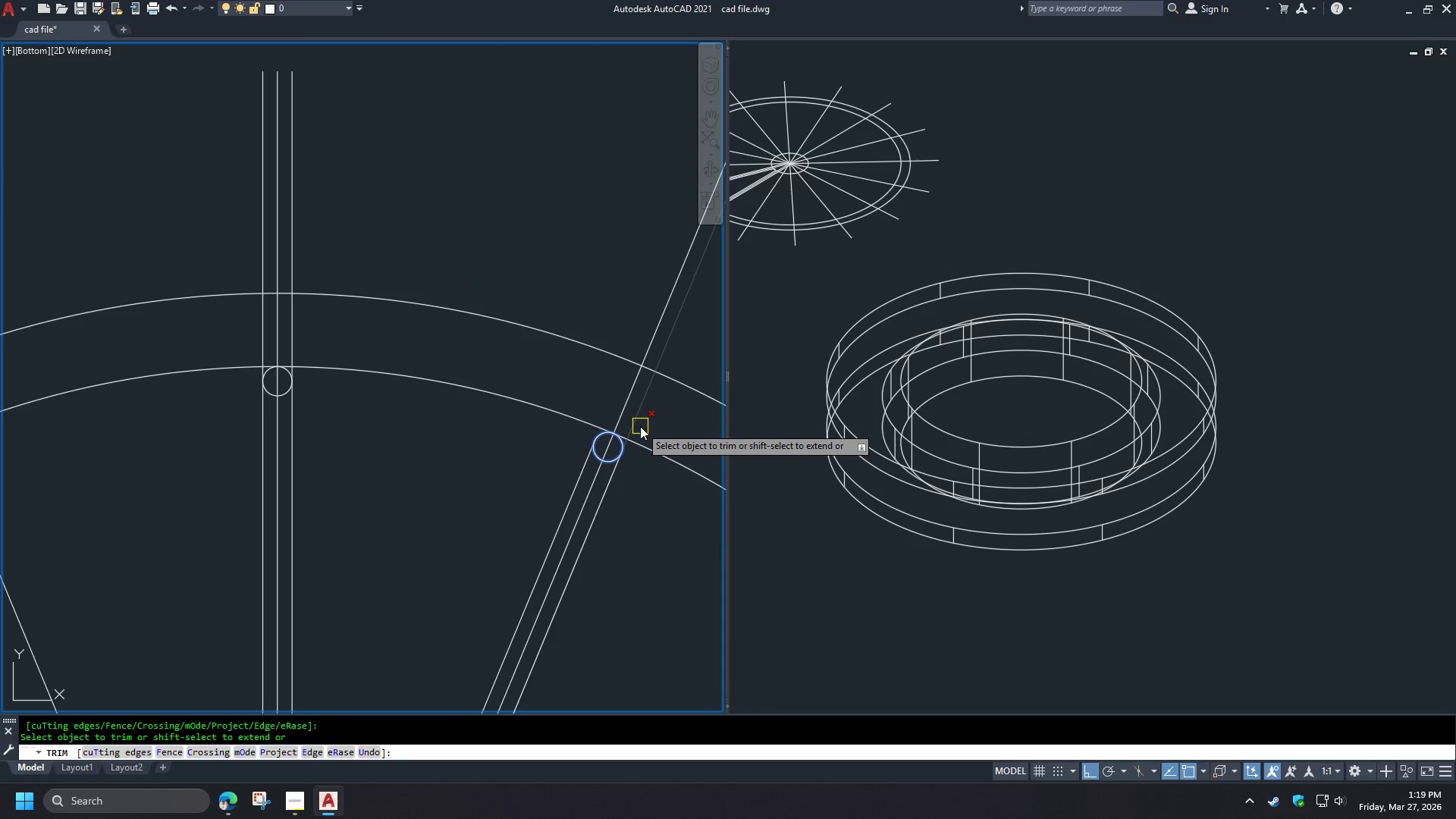 
left_click([640, 426])
 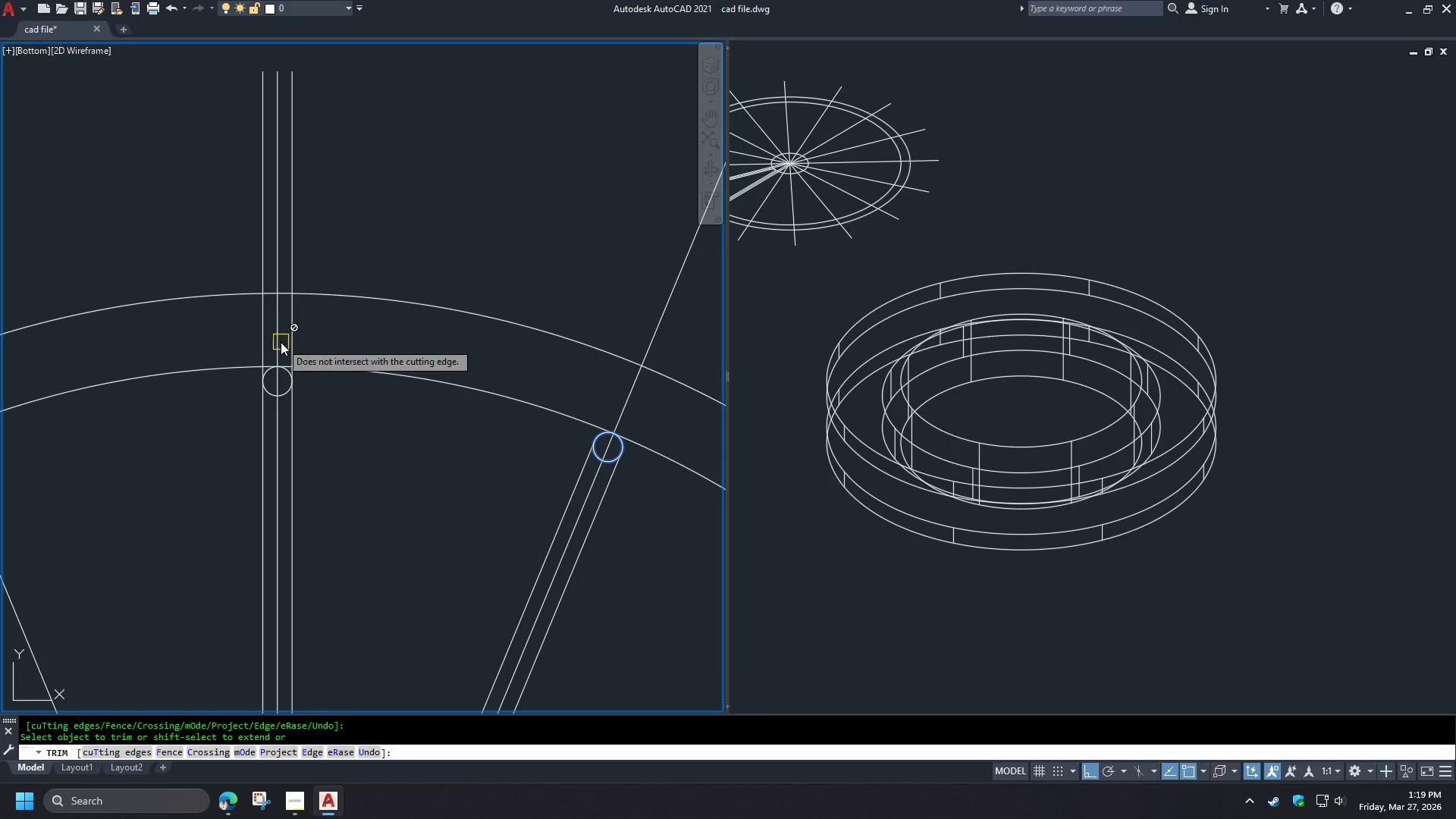 
key(Space)
 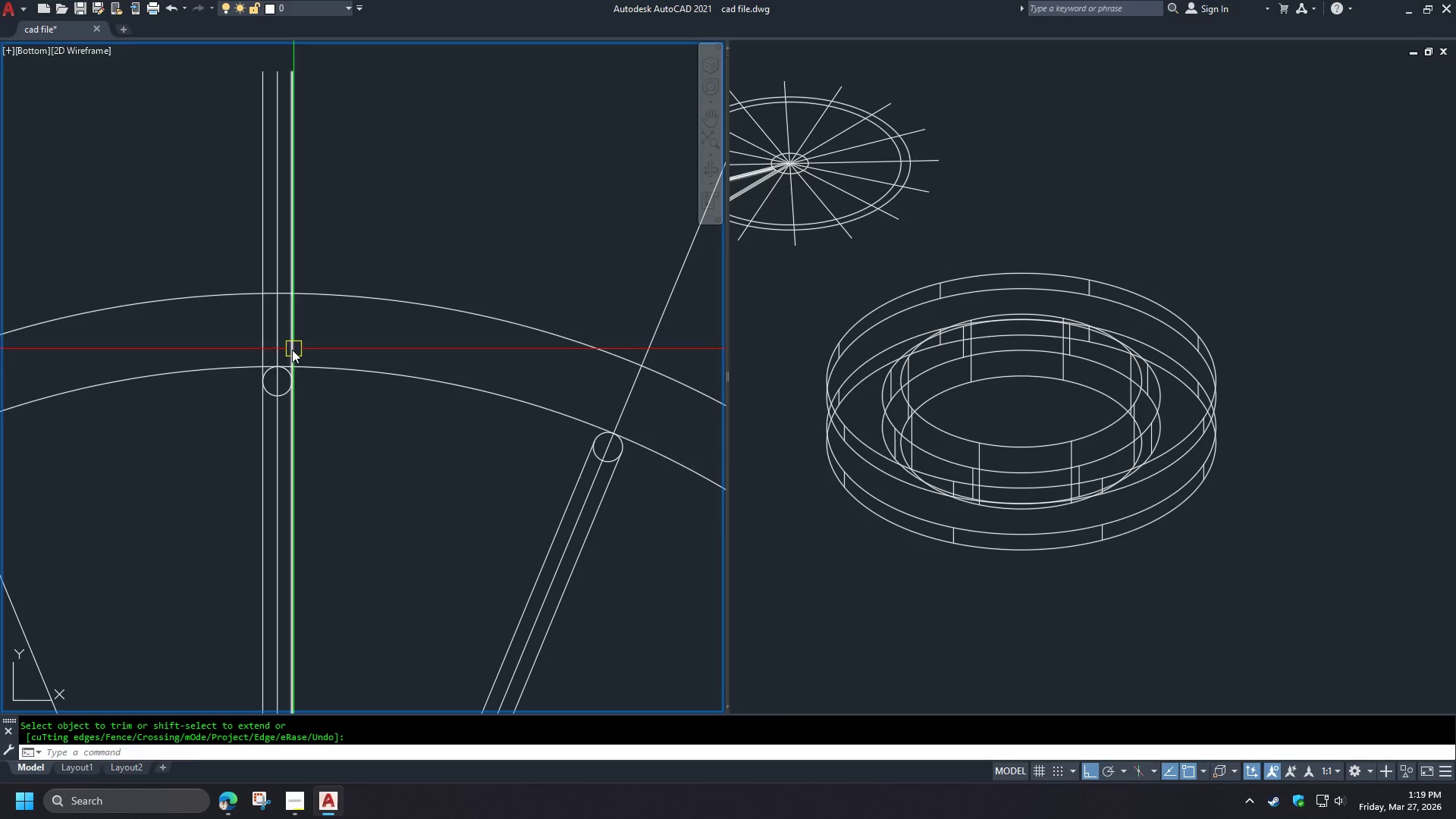 
key(Space)
 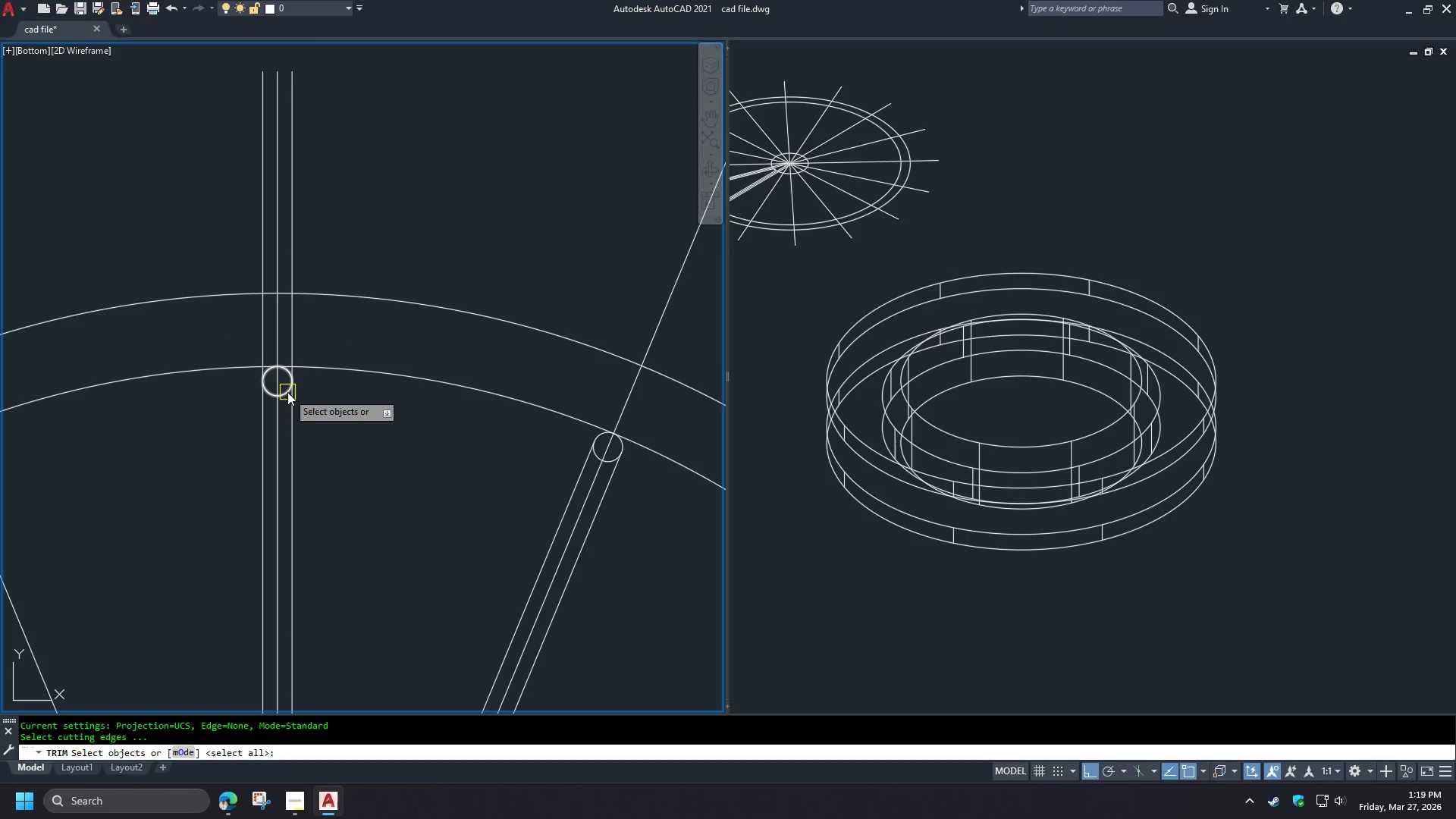 
left_click([287, 392])
 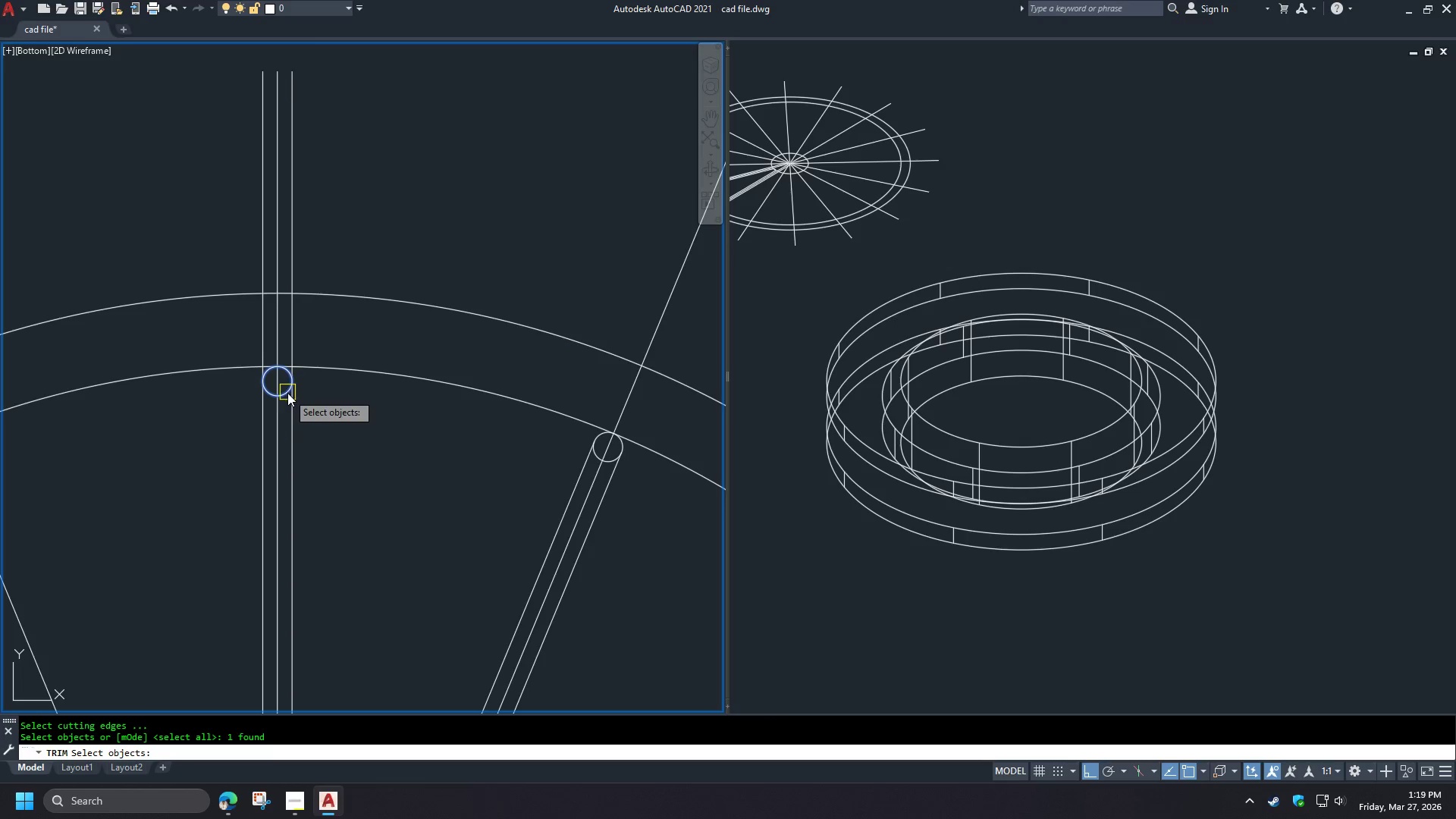 
key(Space)
 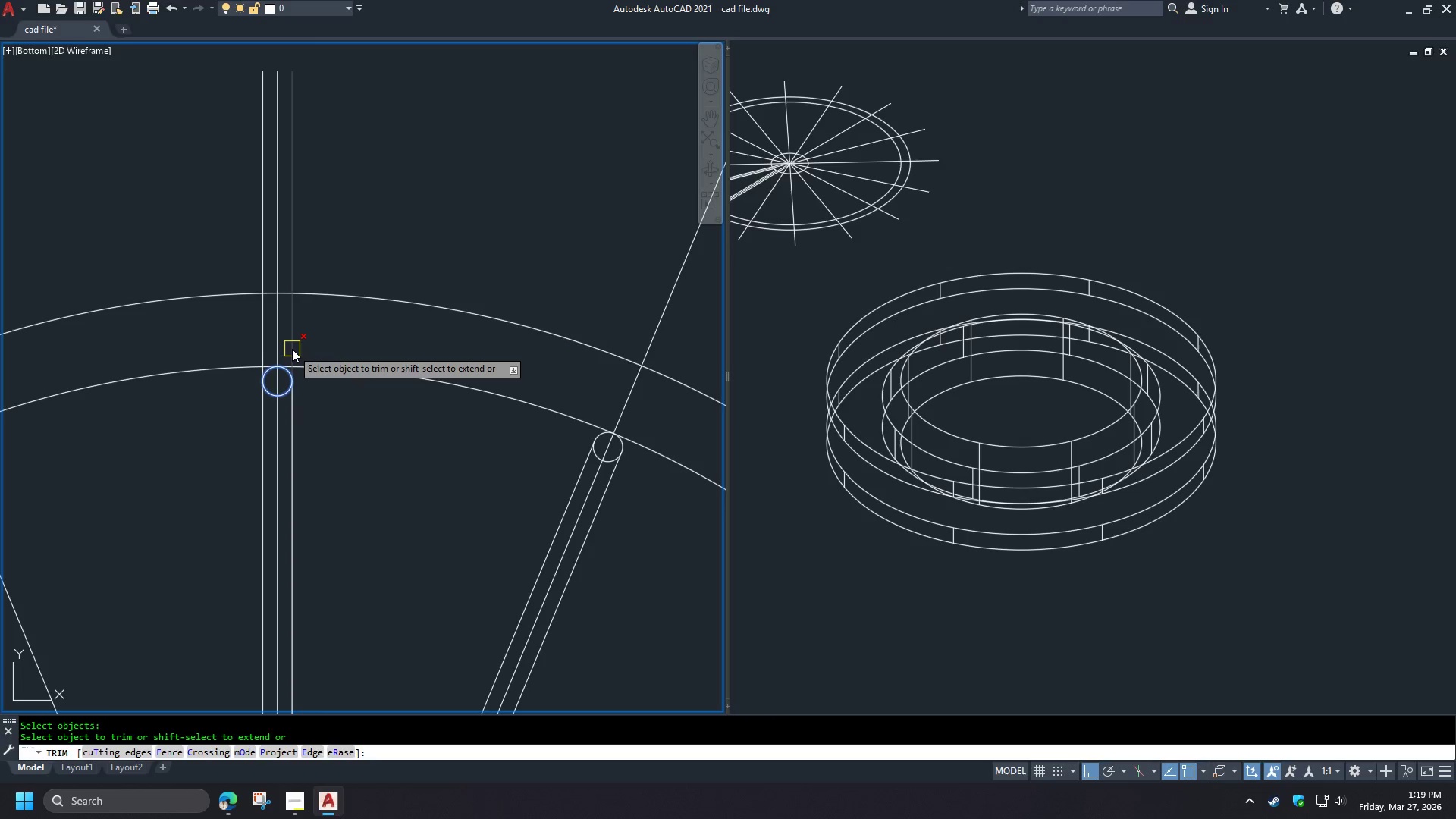 
left_click([292, 349])
 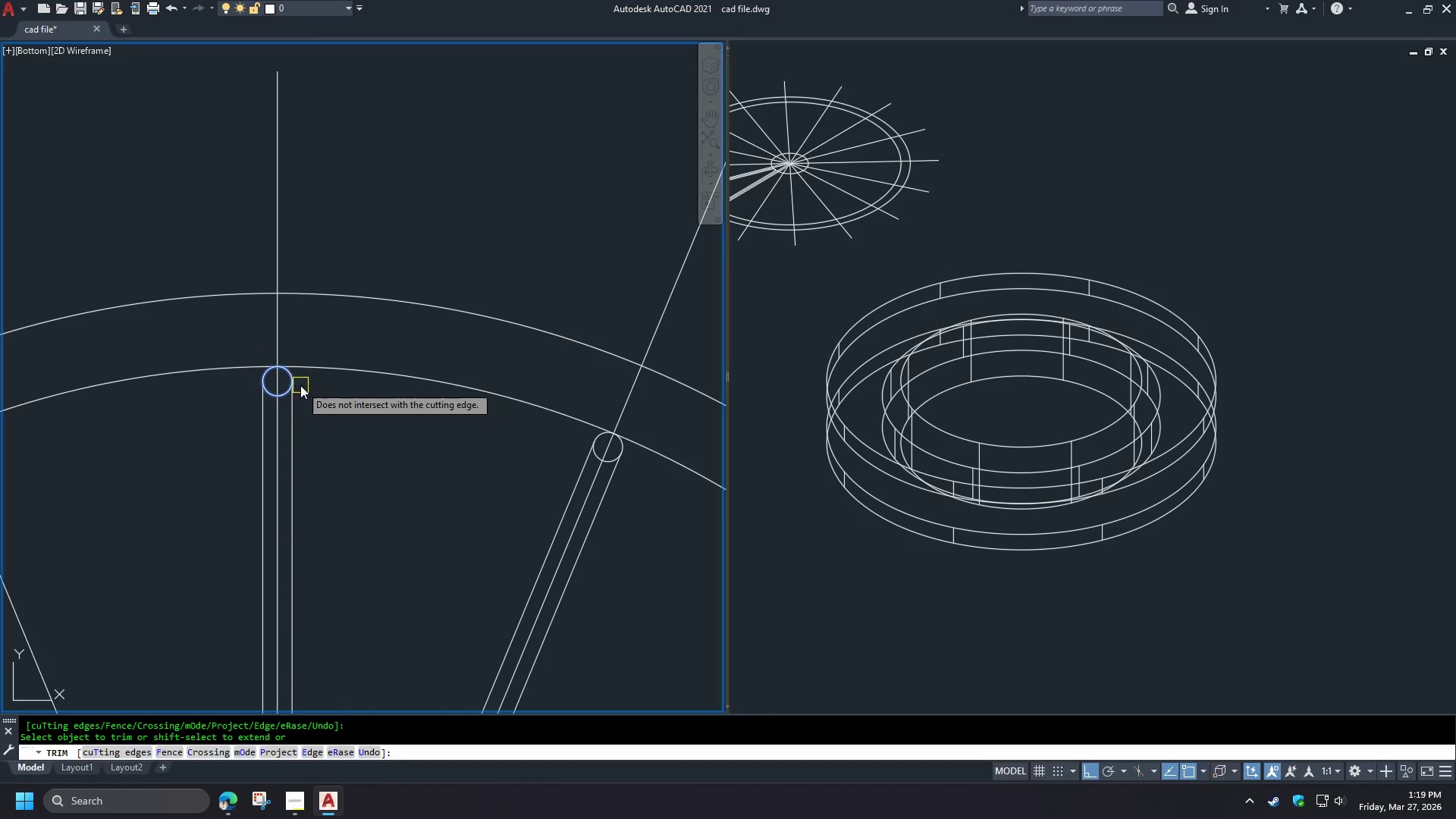 
key(Space)
 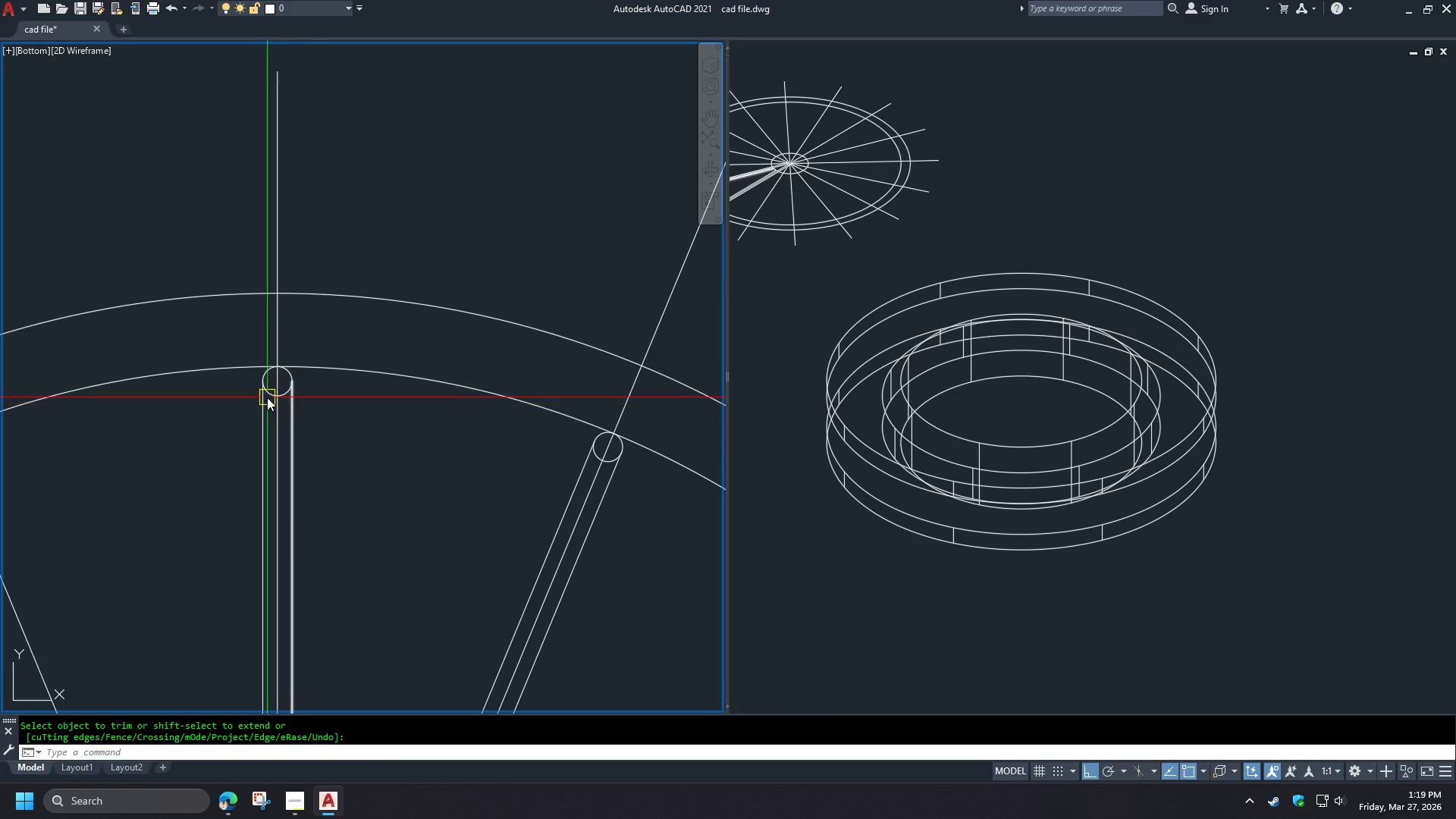 
scroll: coordinate [274, 394], scroll_direction: up, amount: 2.0
 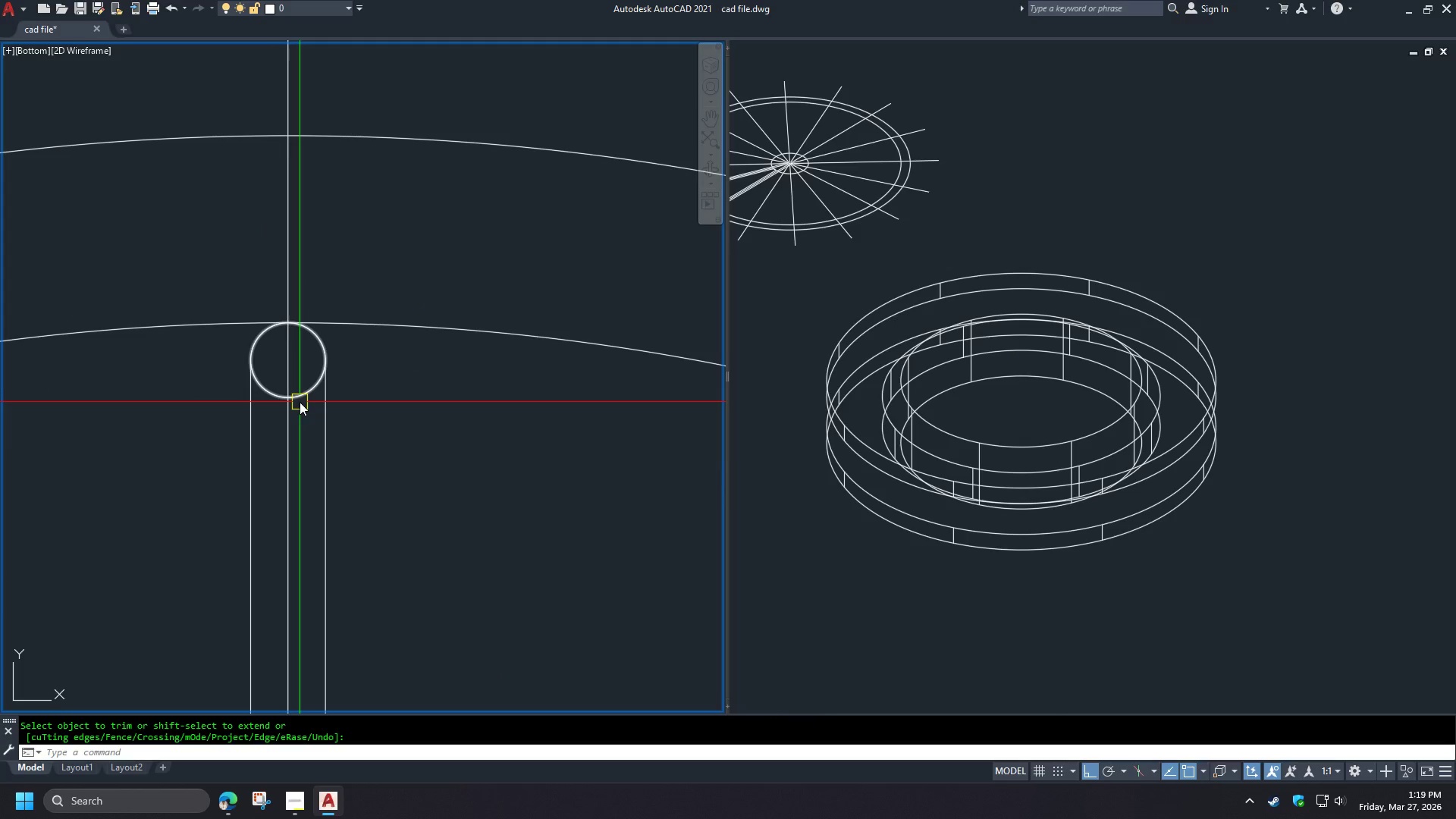 
left_click([299, 400])
 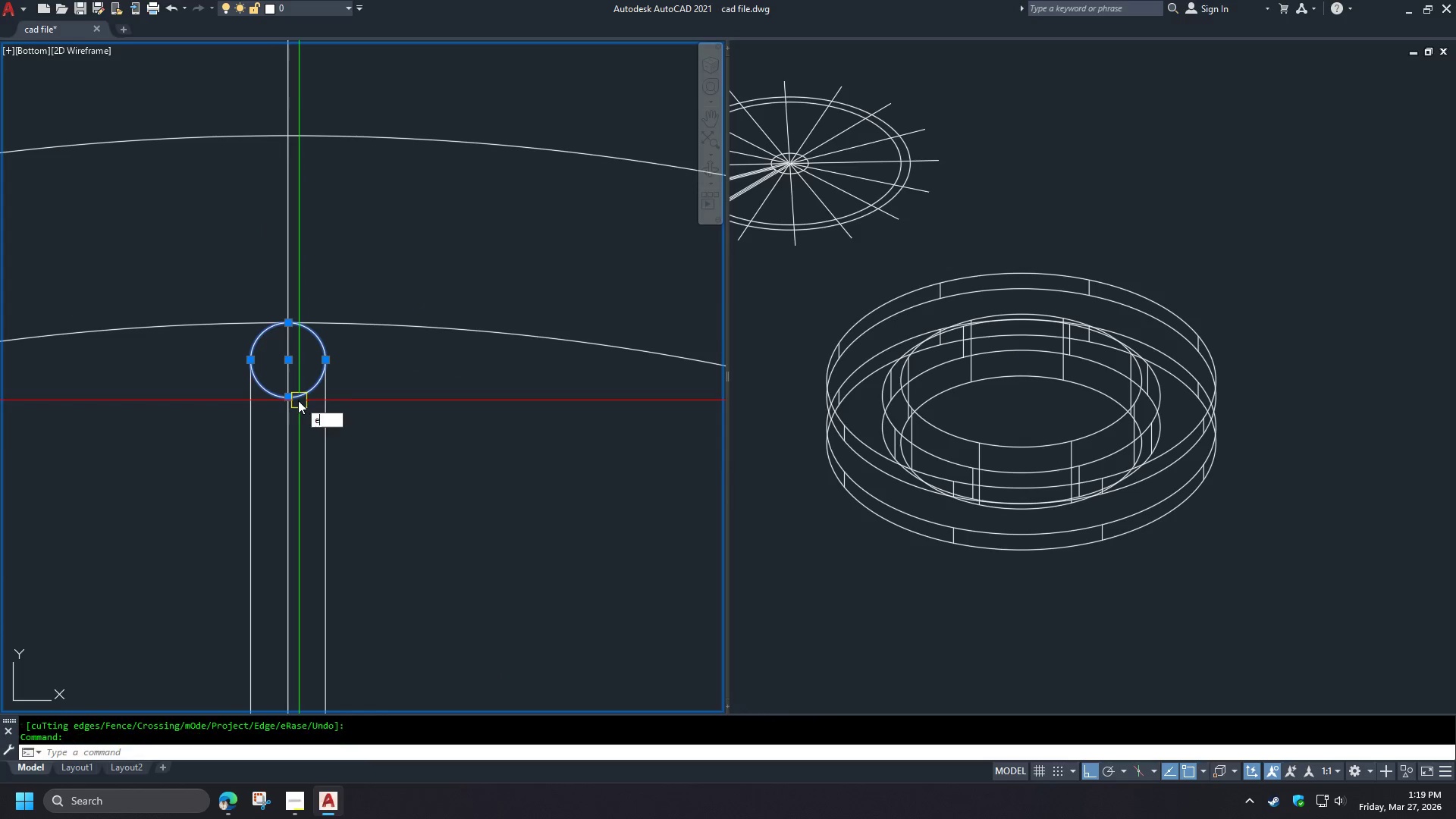 
key(E)
 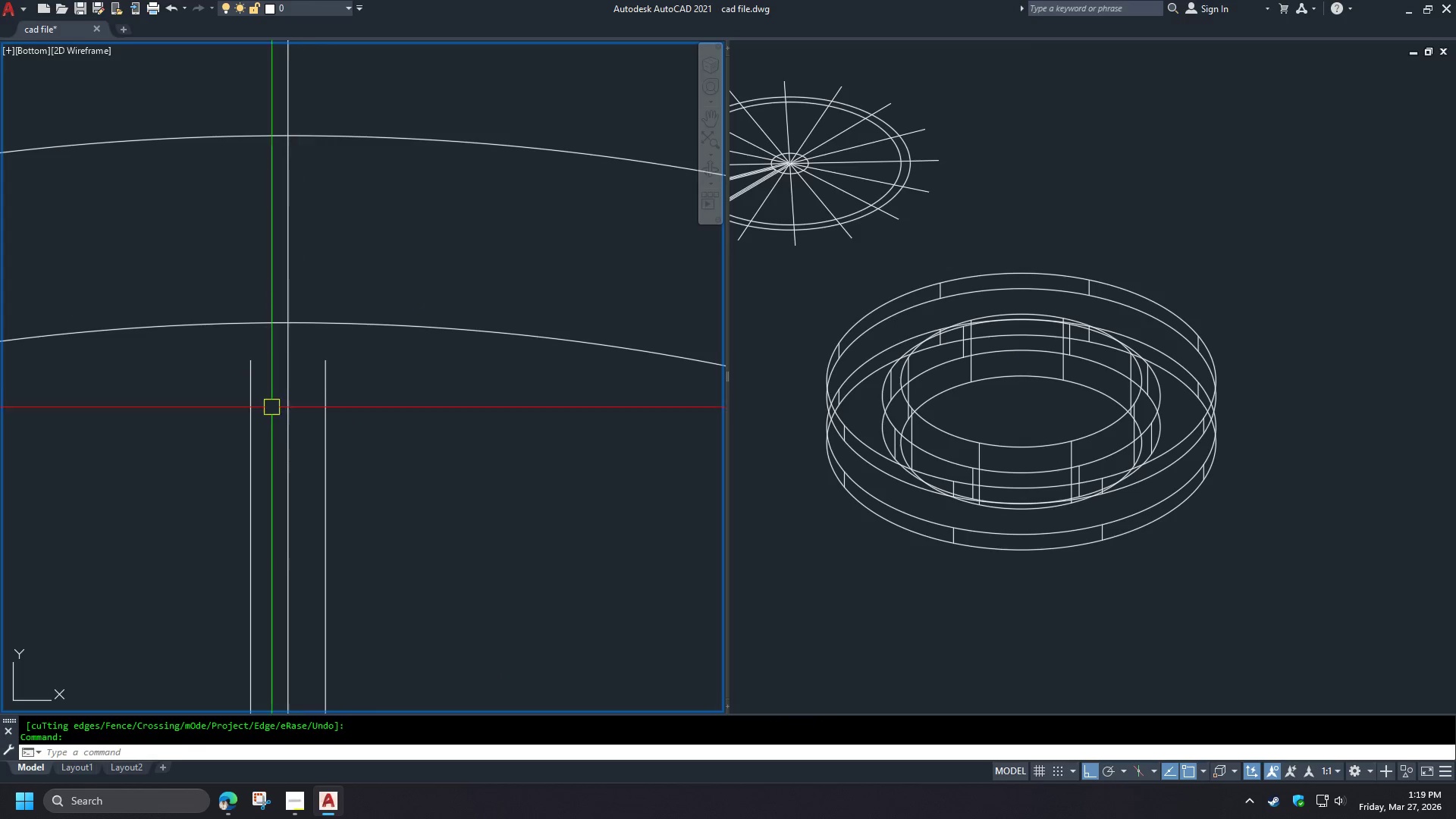 
key(Space)
 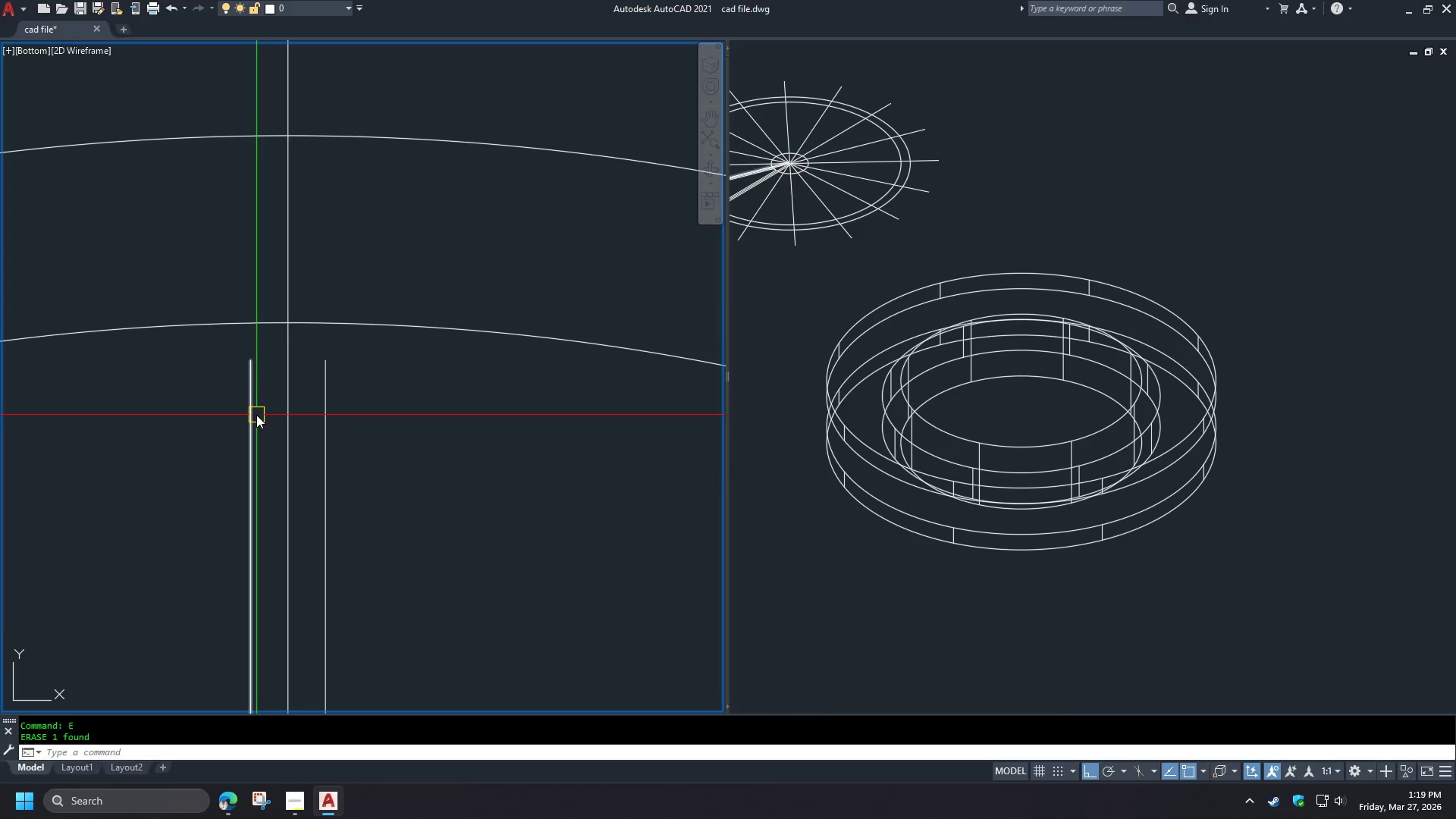 
key(F)
 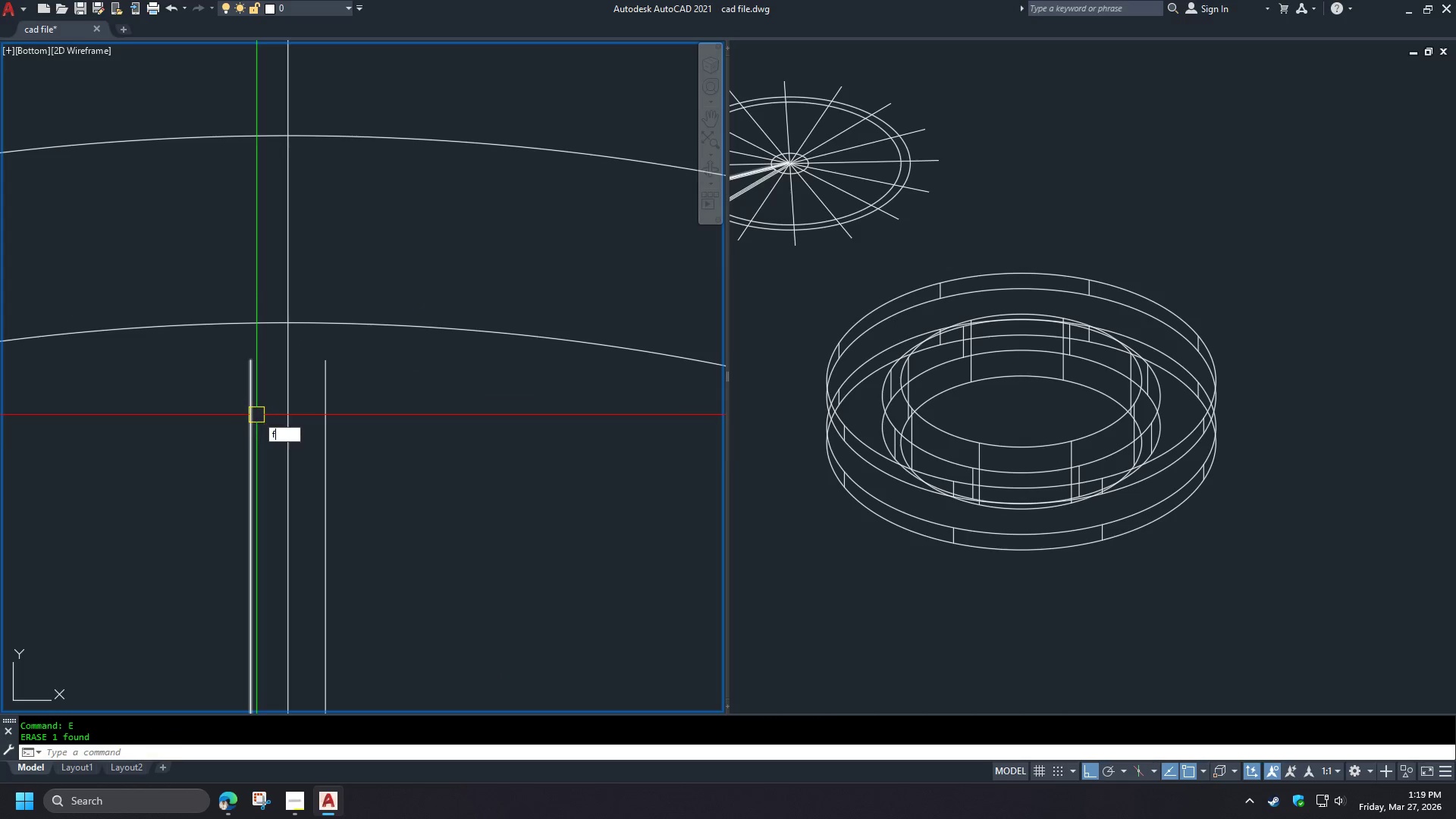 
key(Space)
 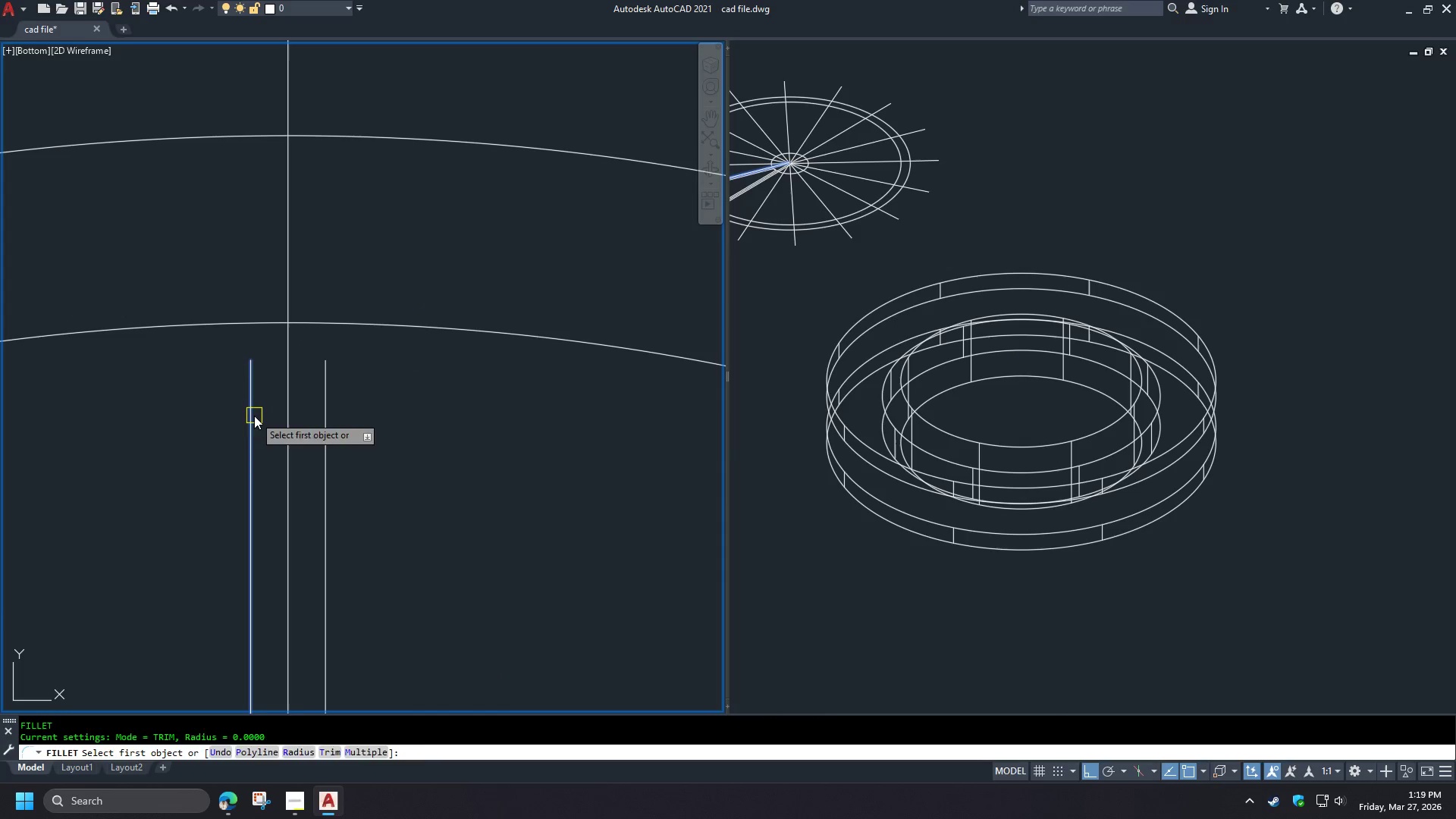 
left_click([254, 416])
 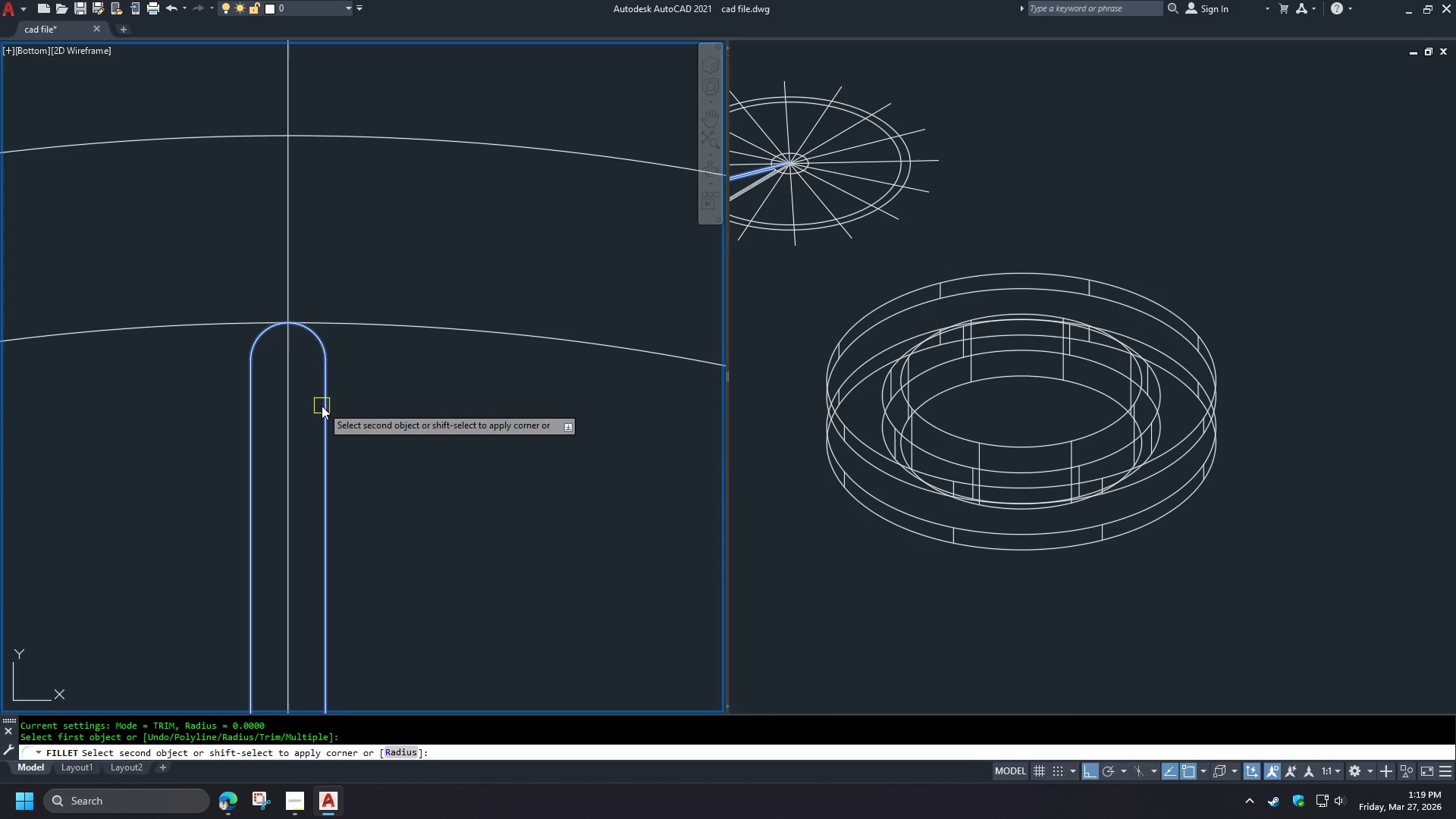 
left_click([322, 406])
 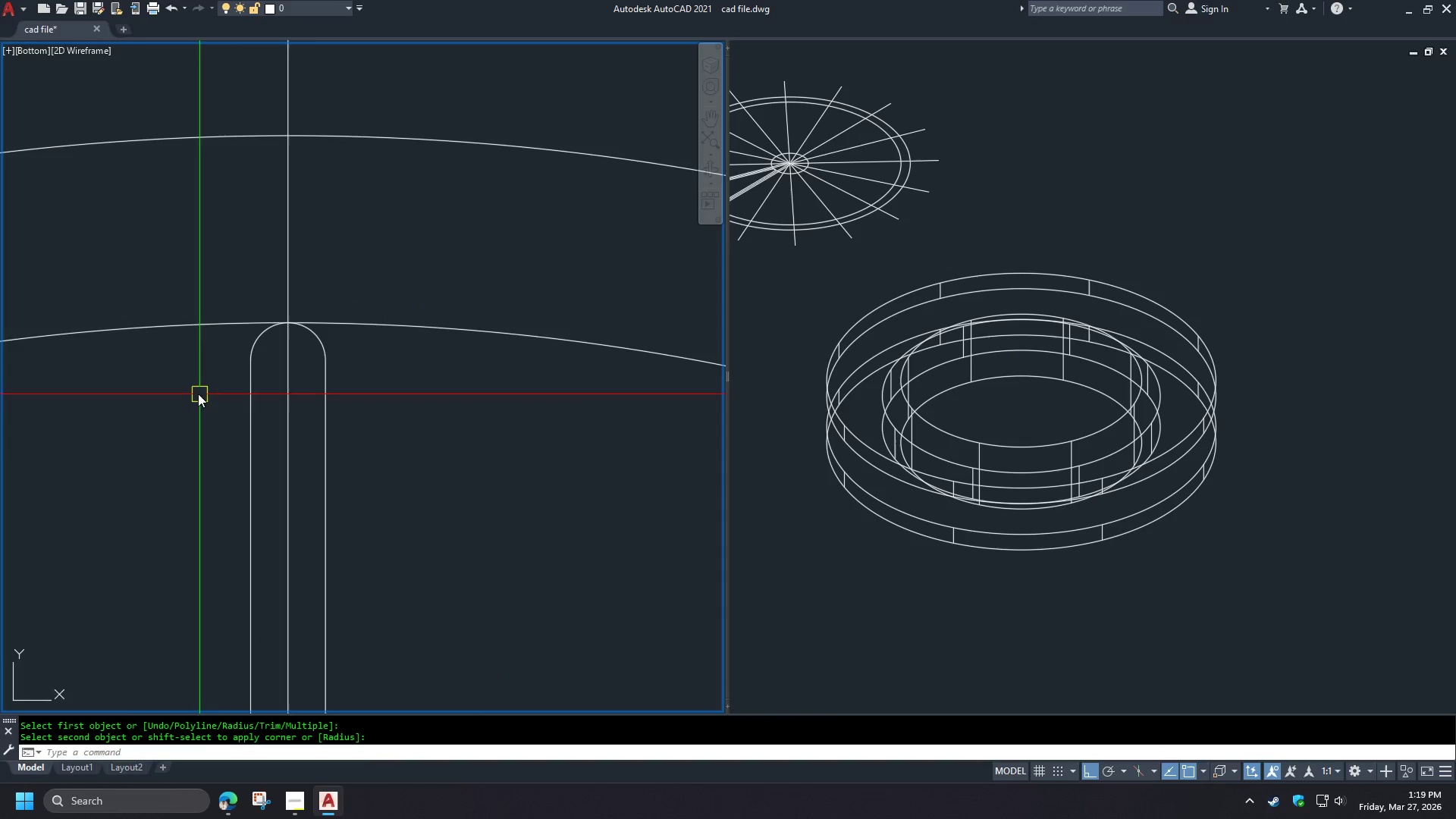 
scroll: coordinate [197, 393], scroll_direction: down, amount: 3.0
 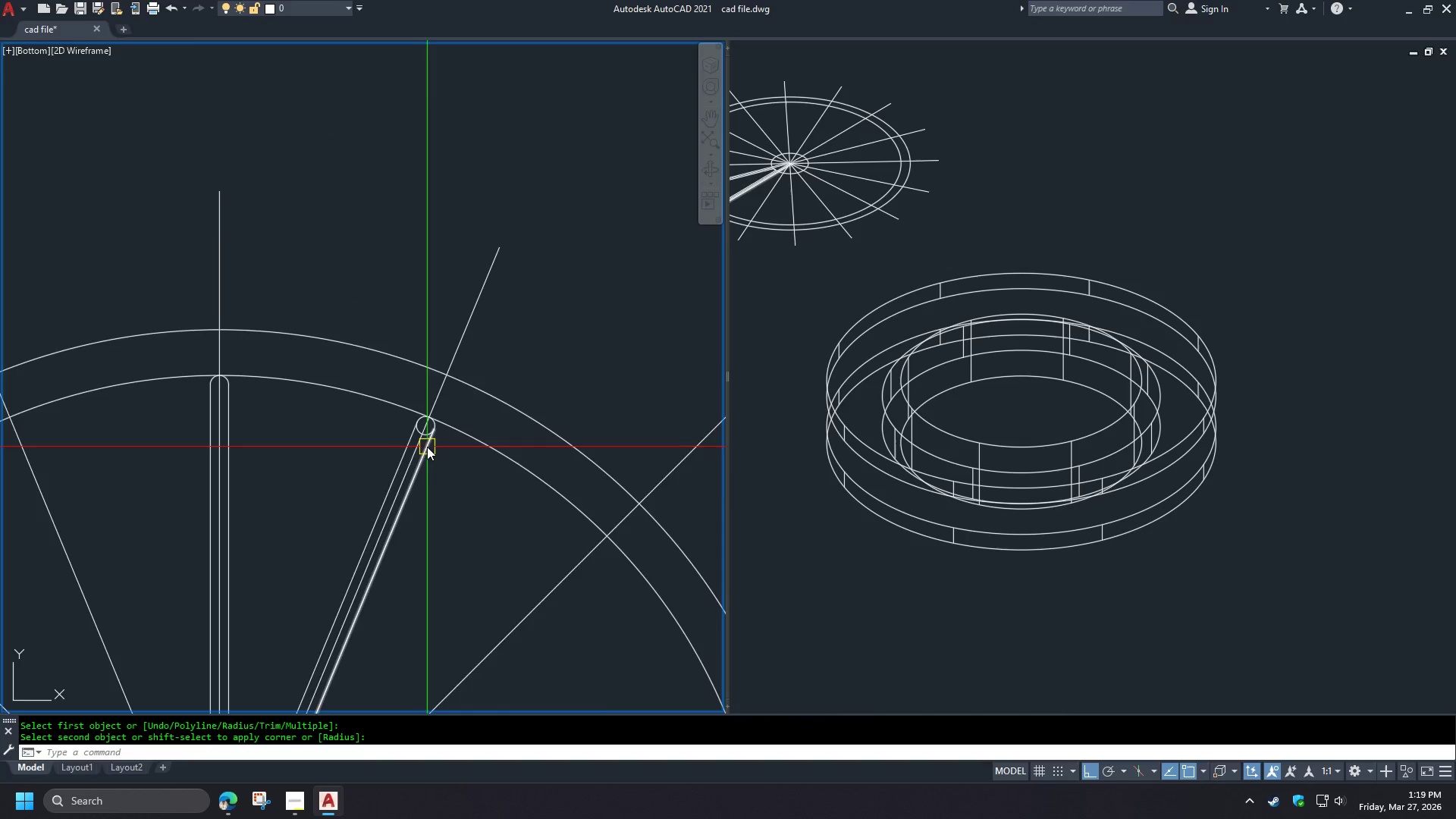 
key(F)
 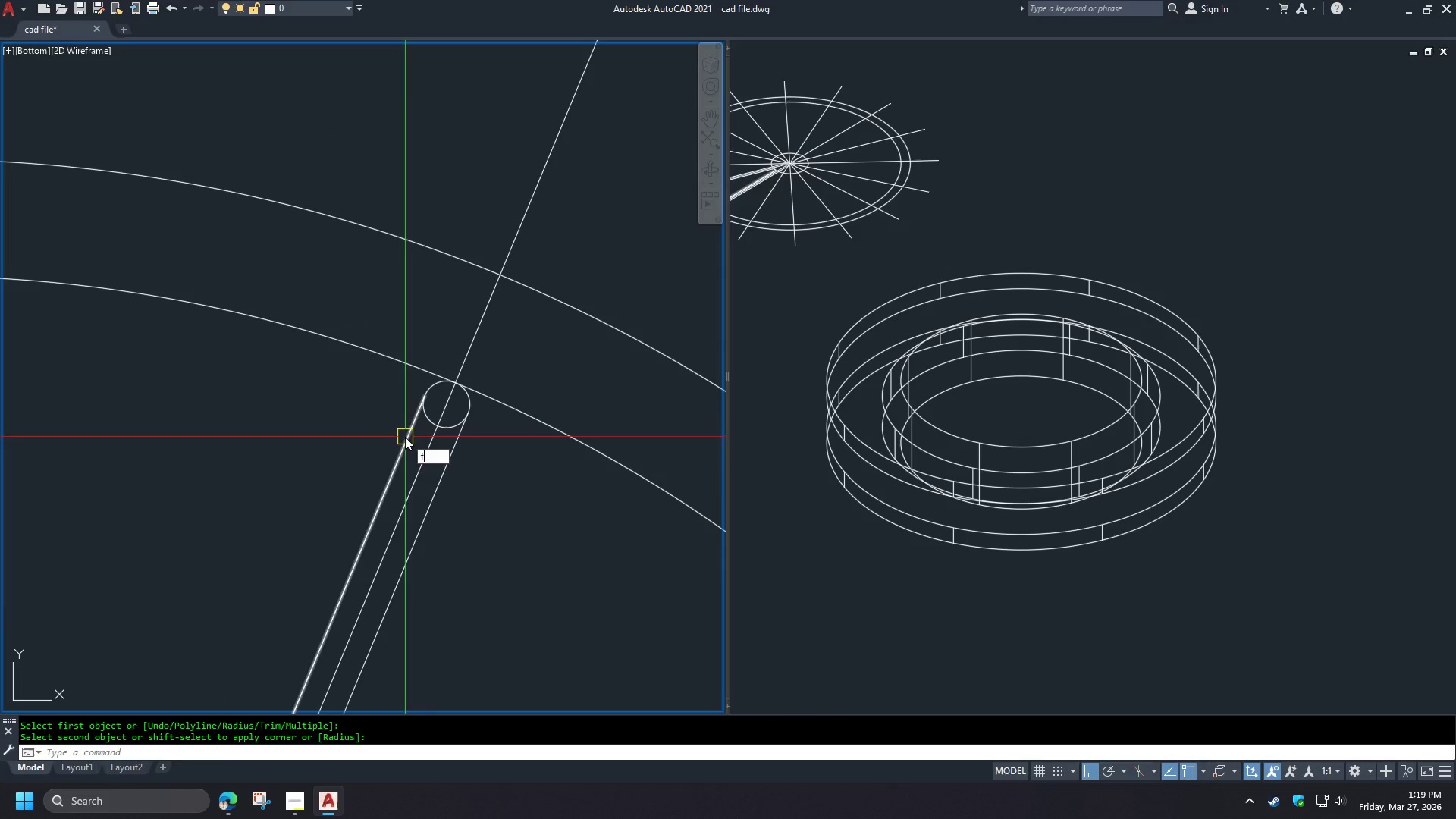 
key(Space)
 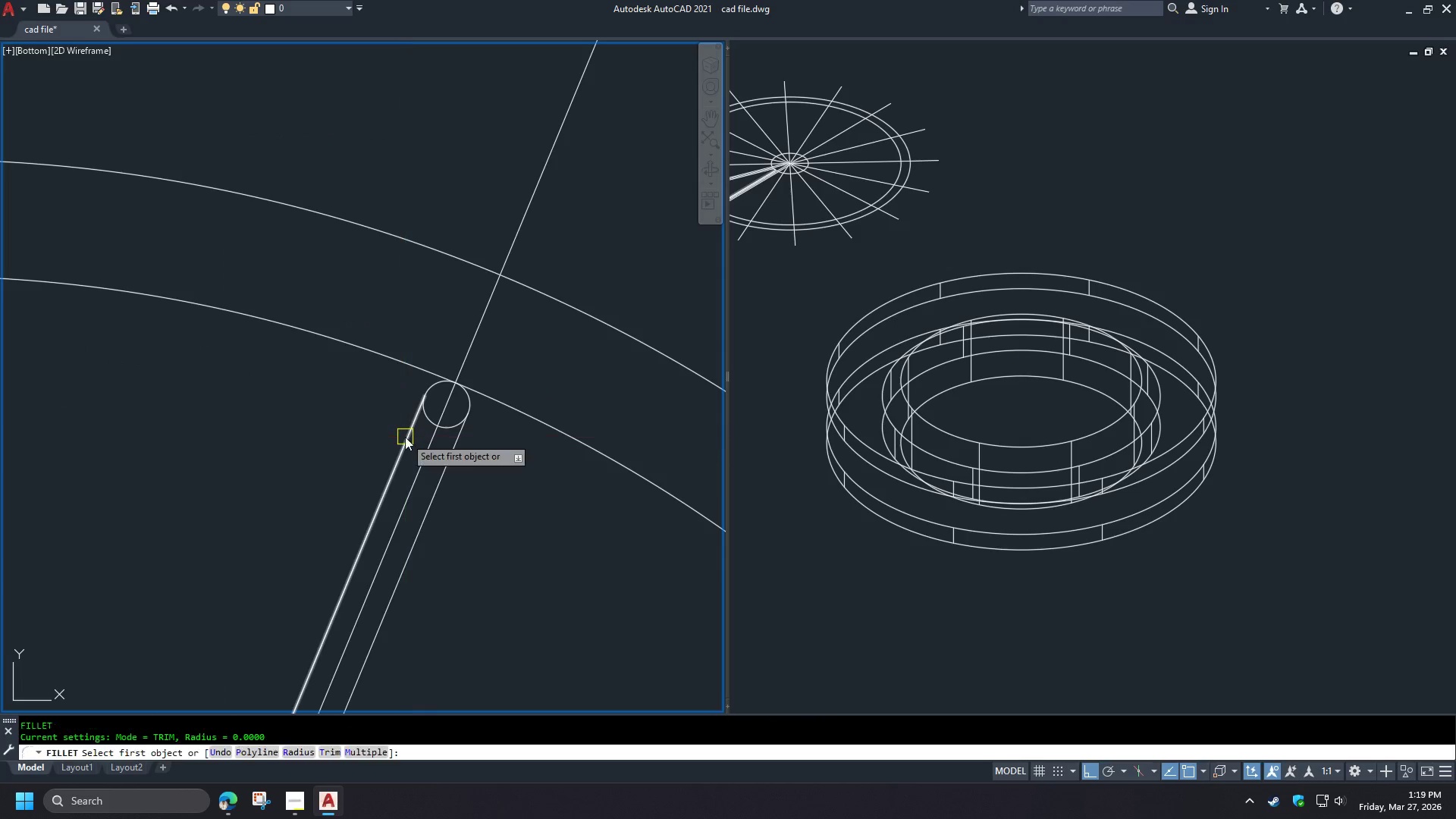 
left_click([405, 437])
 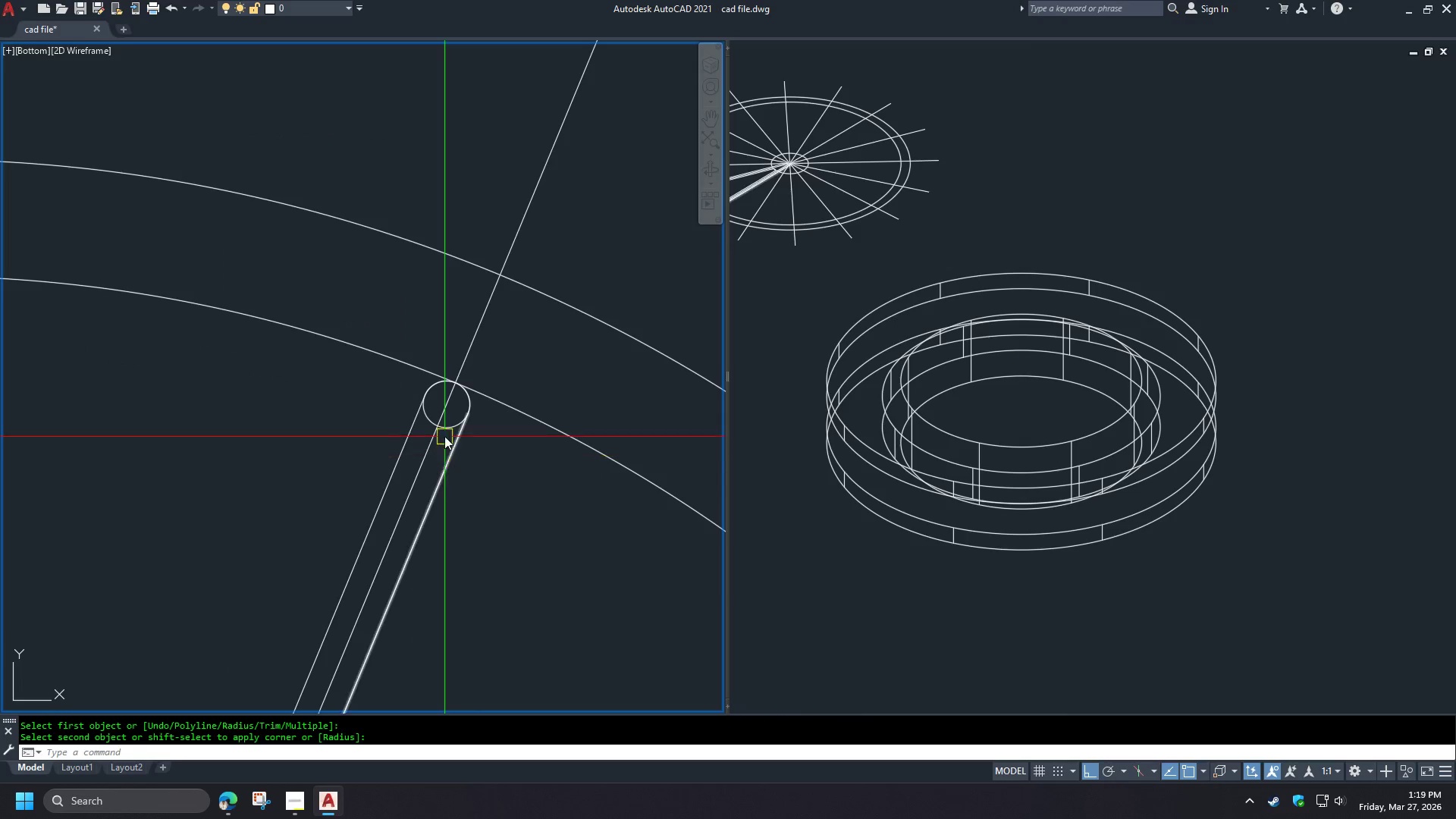 
scroll: coordinate [409, 439], scroll_direction: up, amount: 2.0
 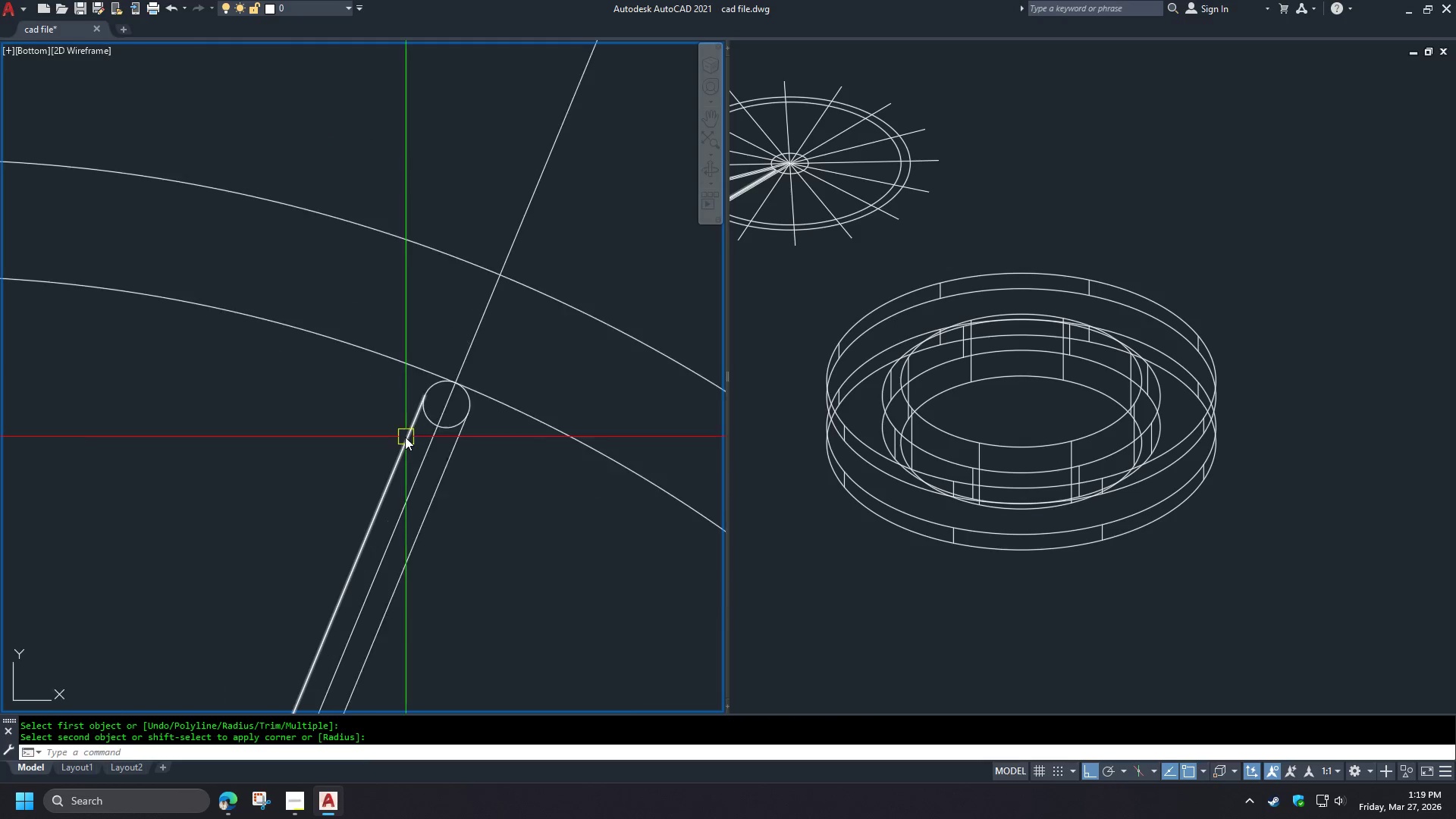 
double_click([444, 430])
 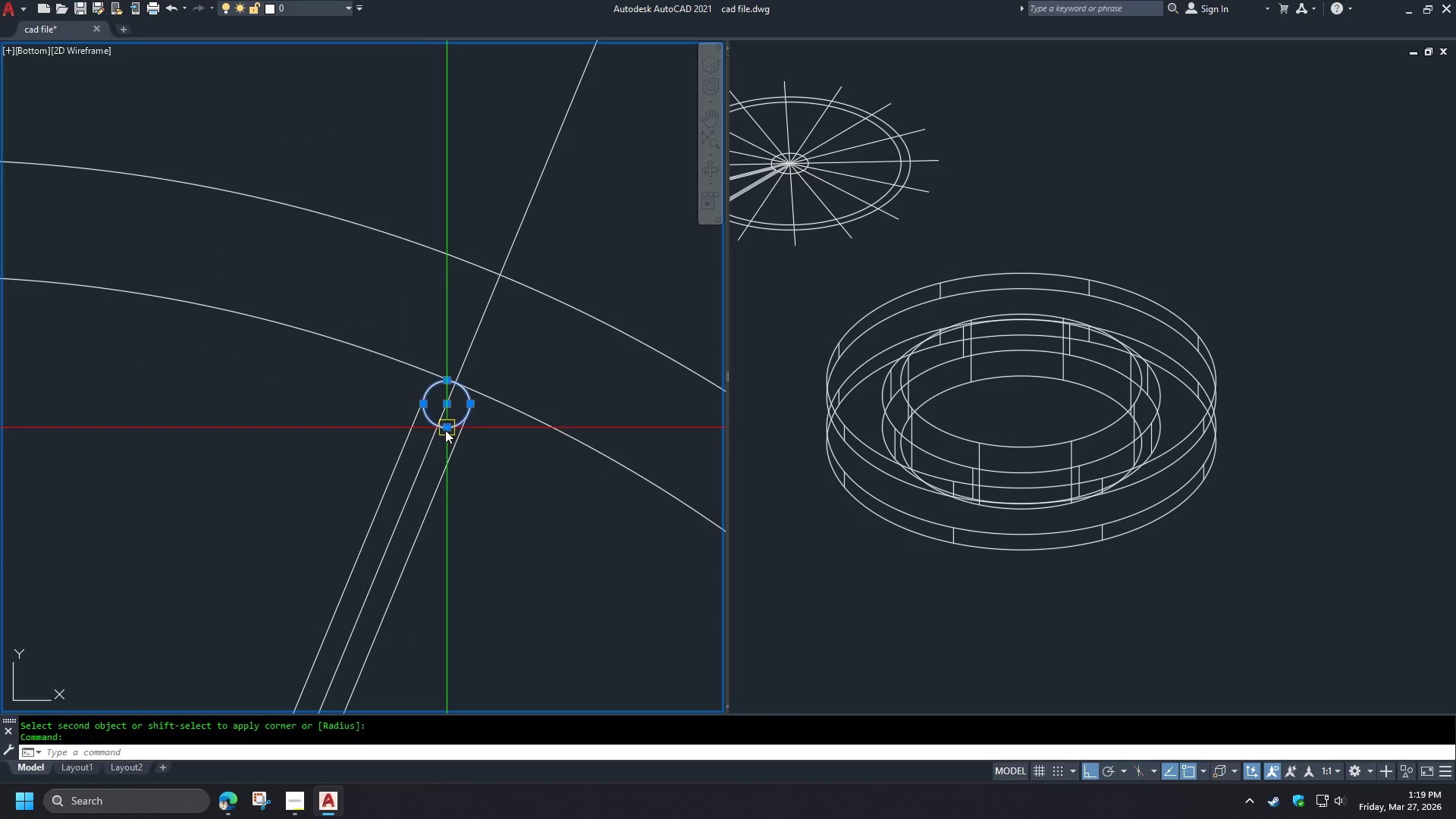 
key(E)
 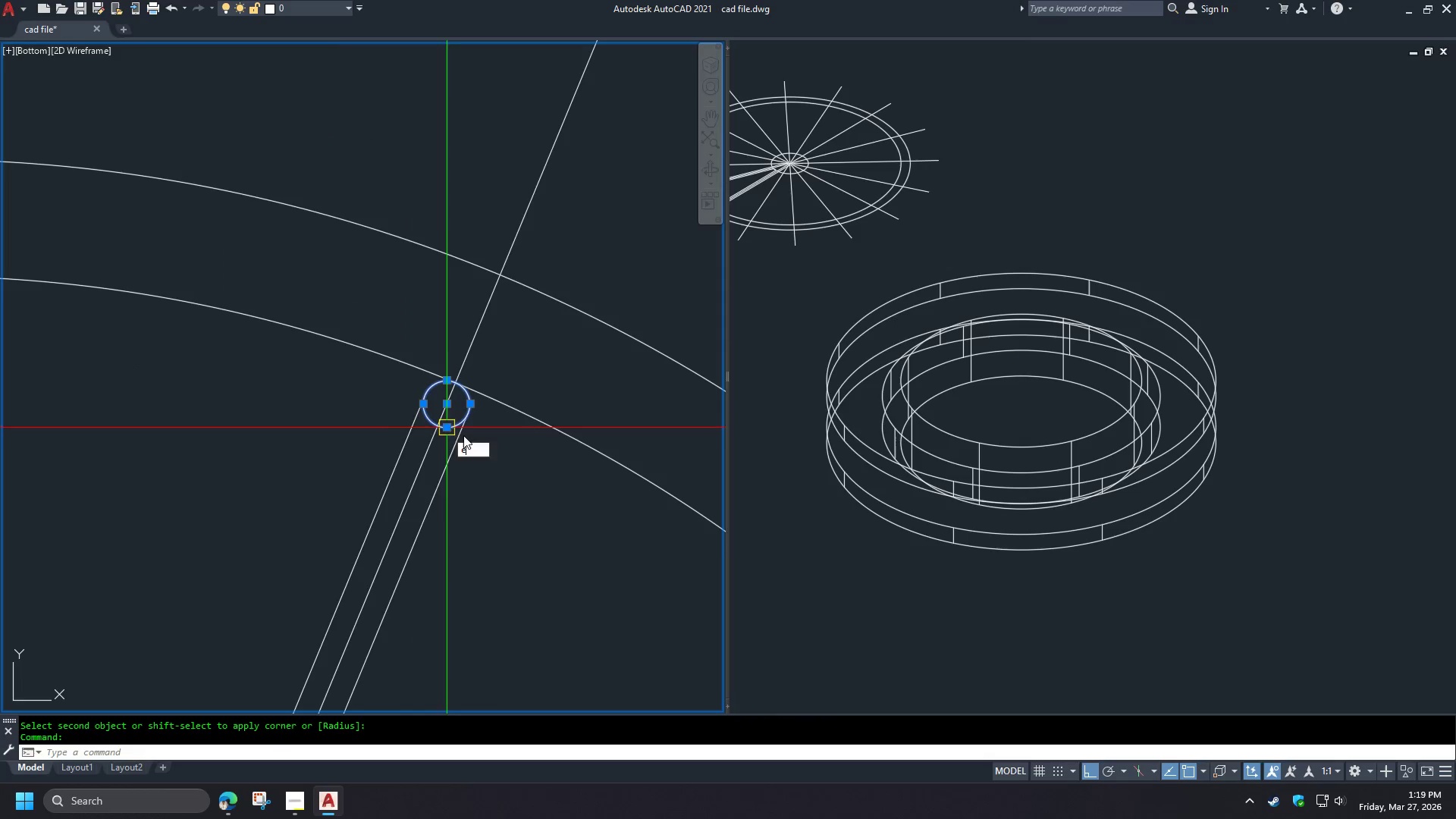 
key(Space)
 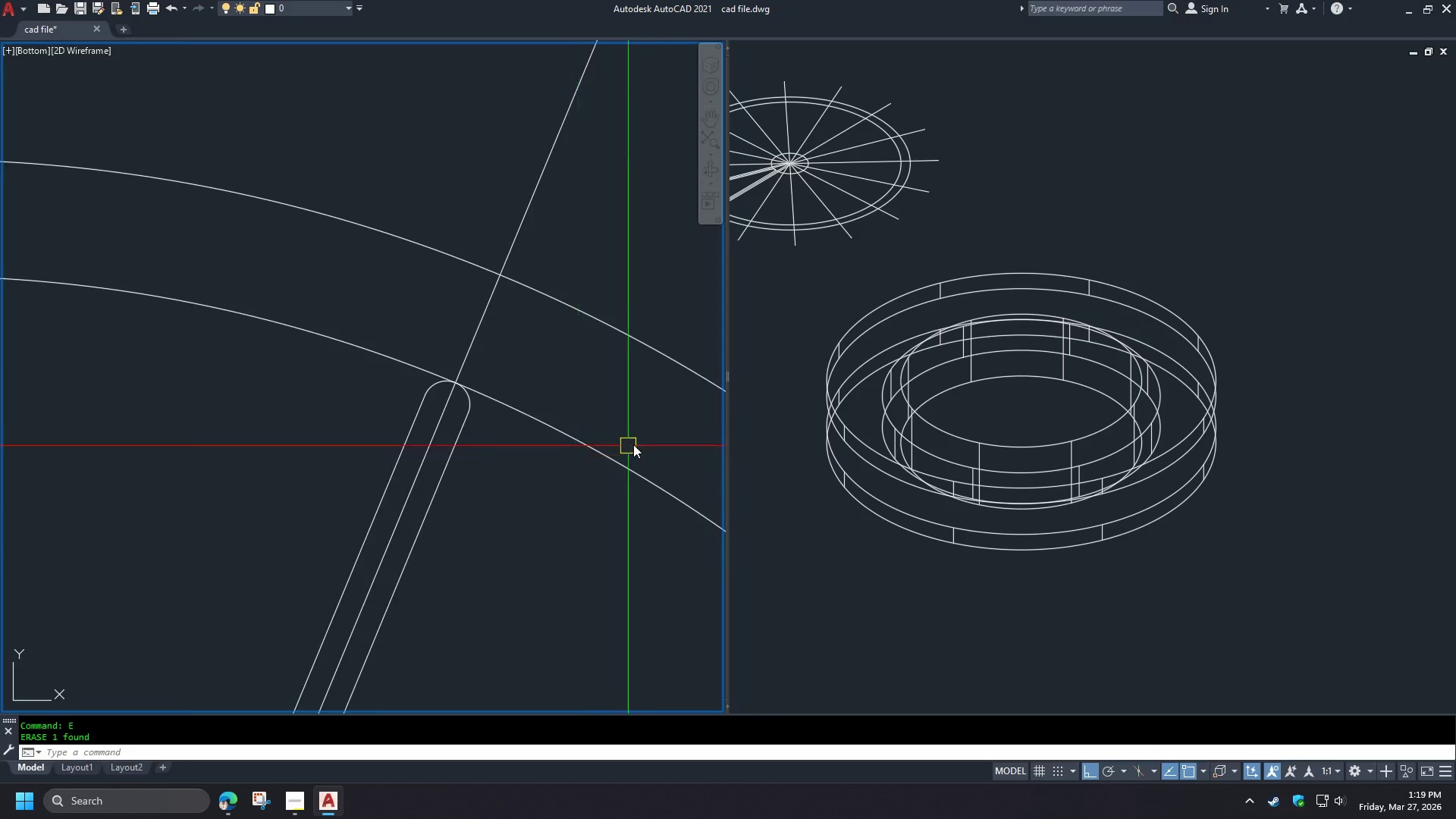 
key(T)
 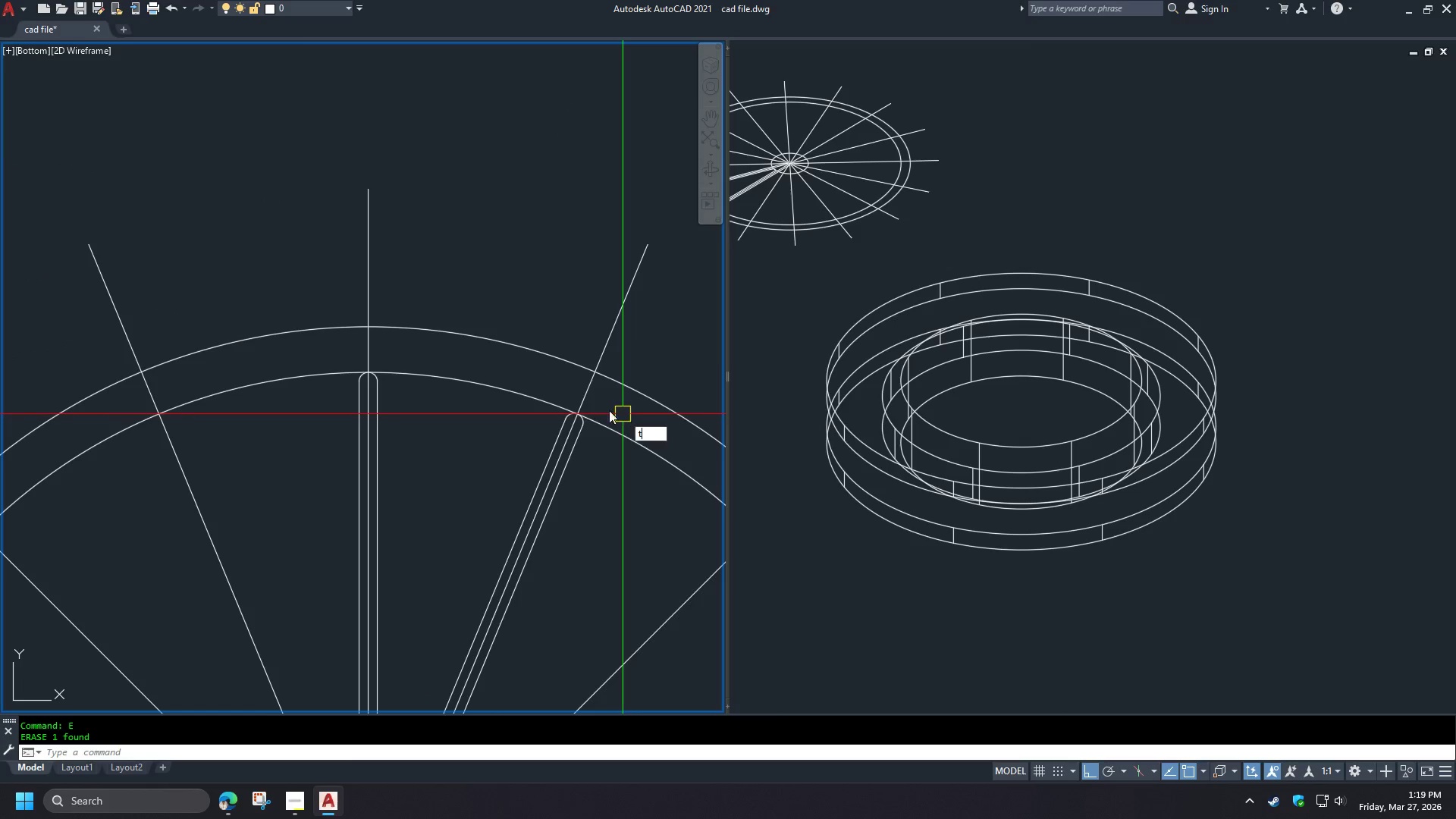 
scroll: coordinate [660, 432], scroll_direction: down, amount: 2.0
 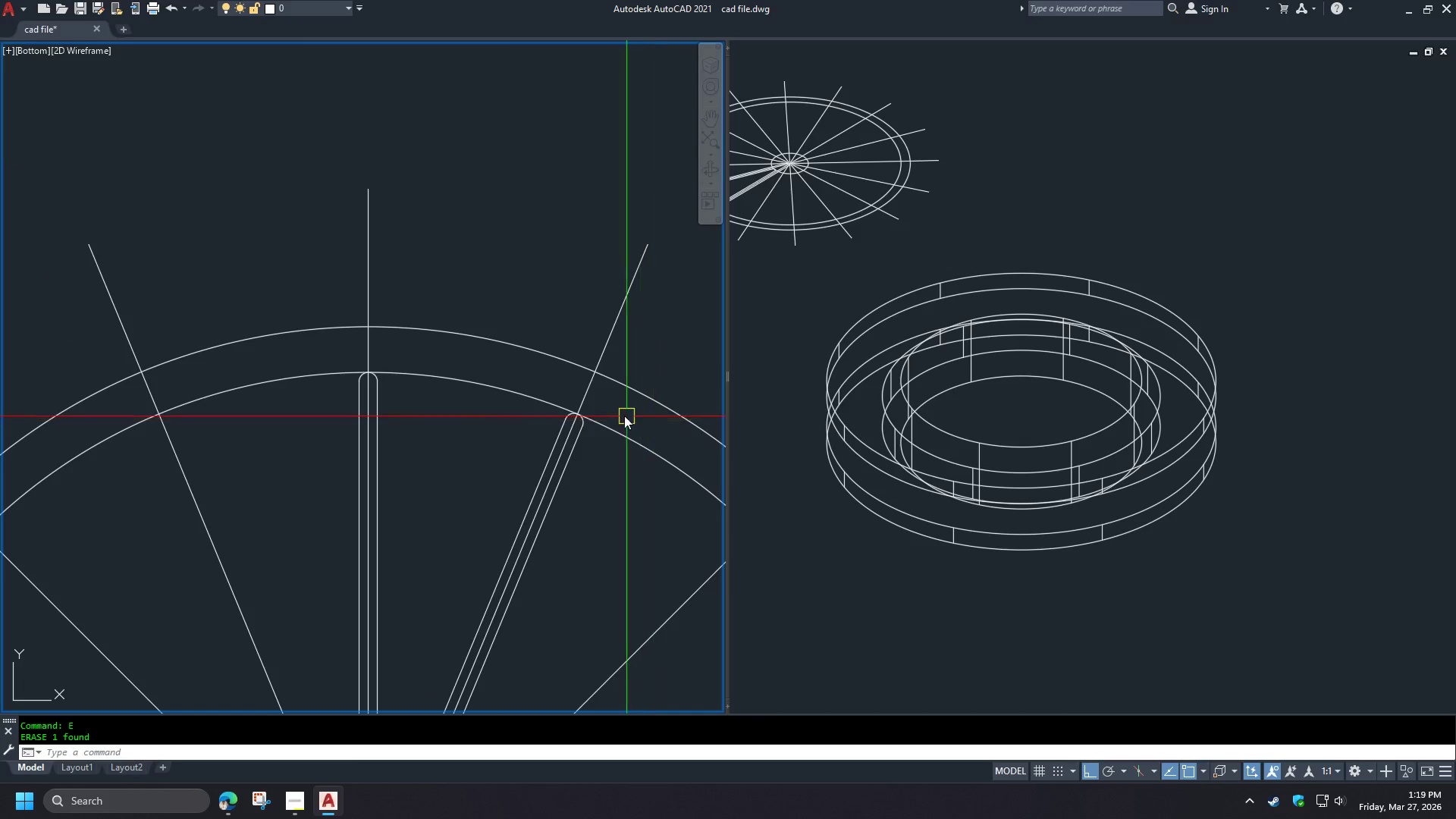 
key(R)
 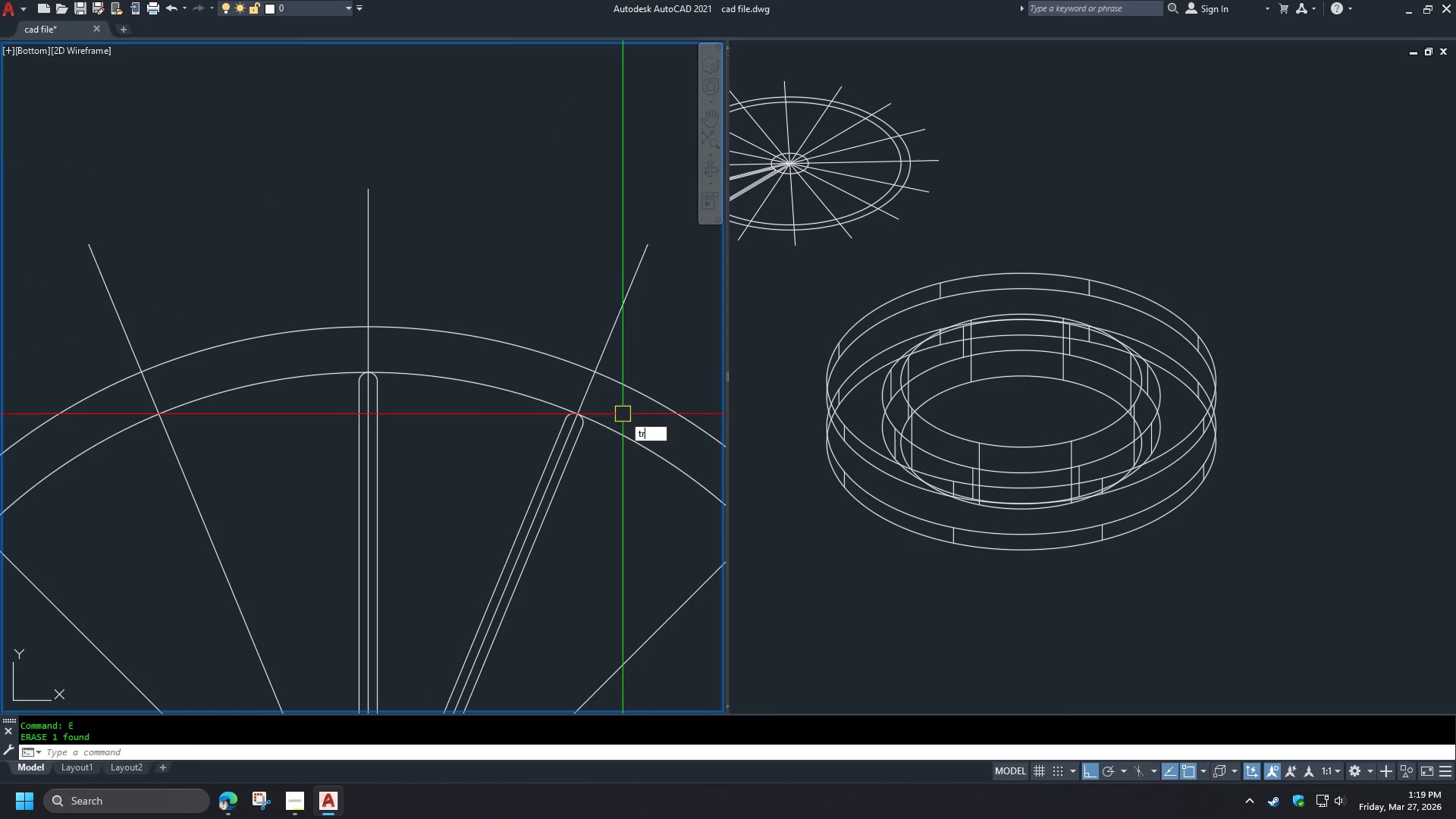 
key(Space)
 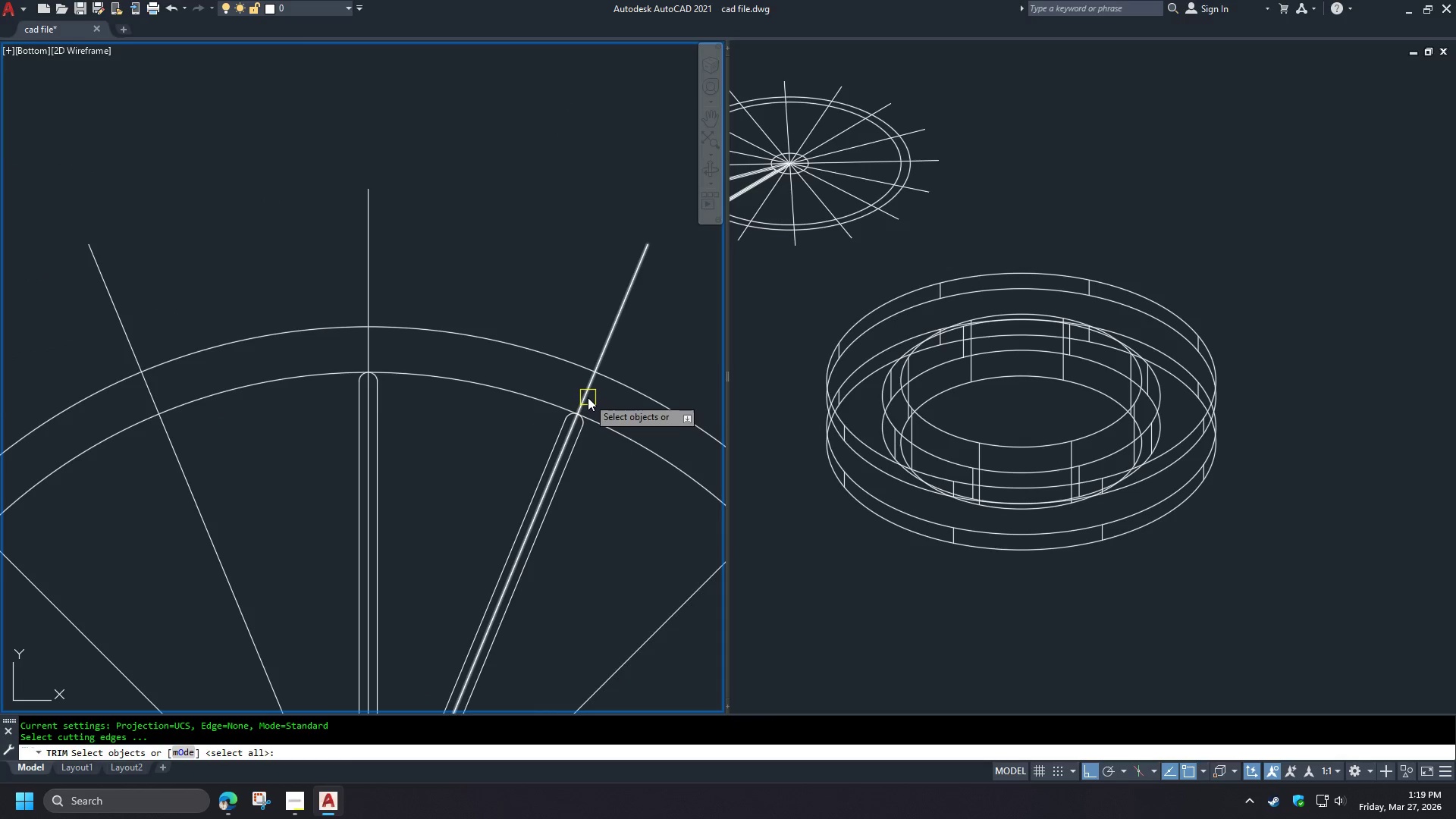 
left_click([588, 397])
 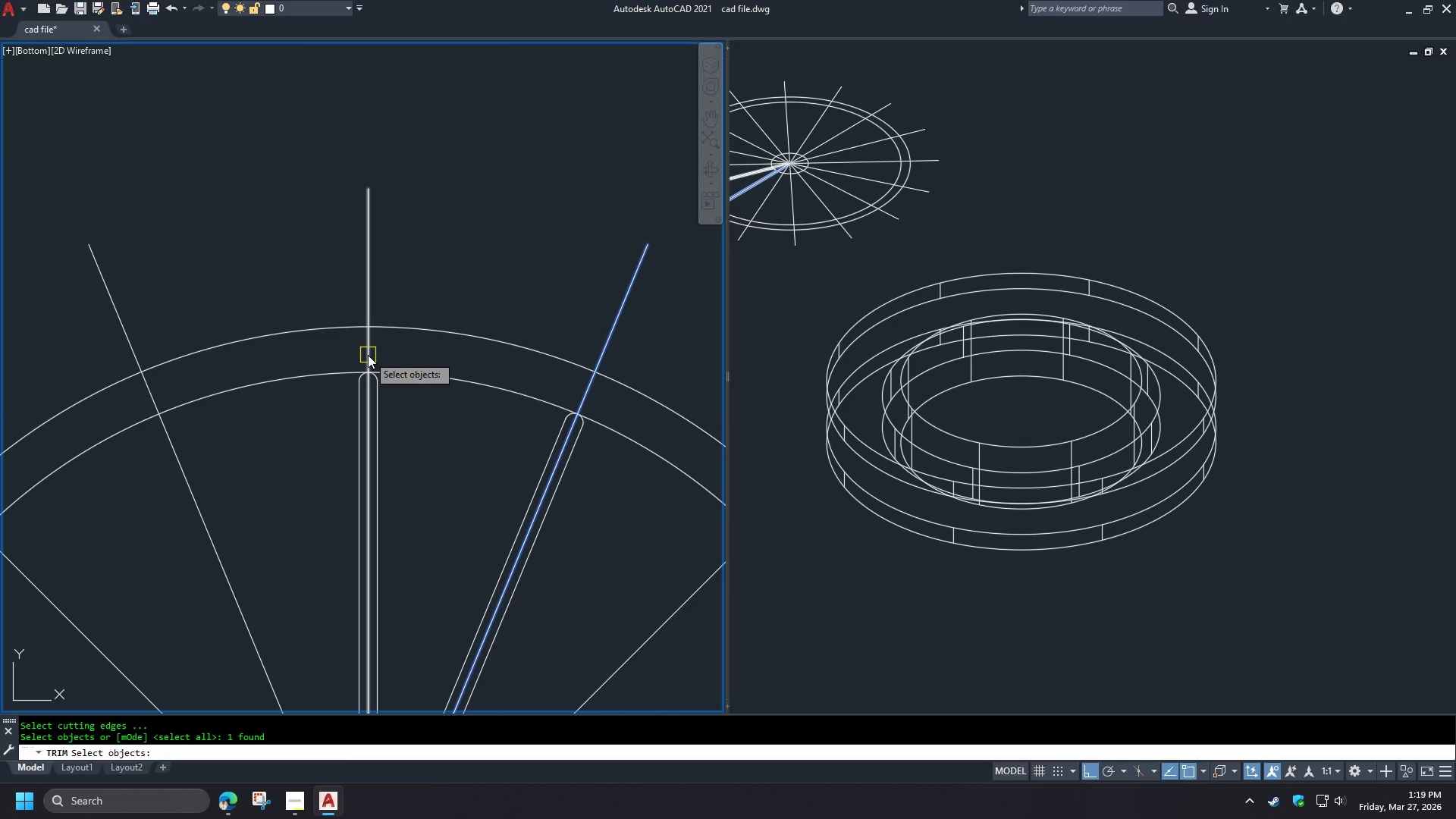 
key(Escape)
 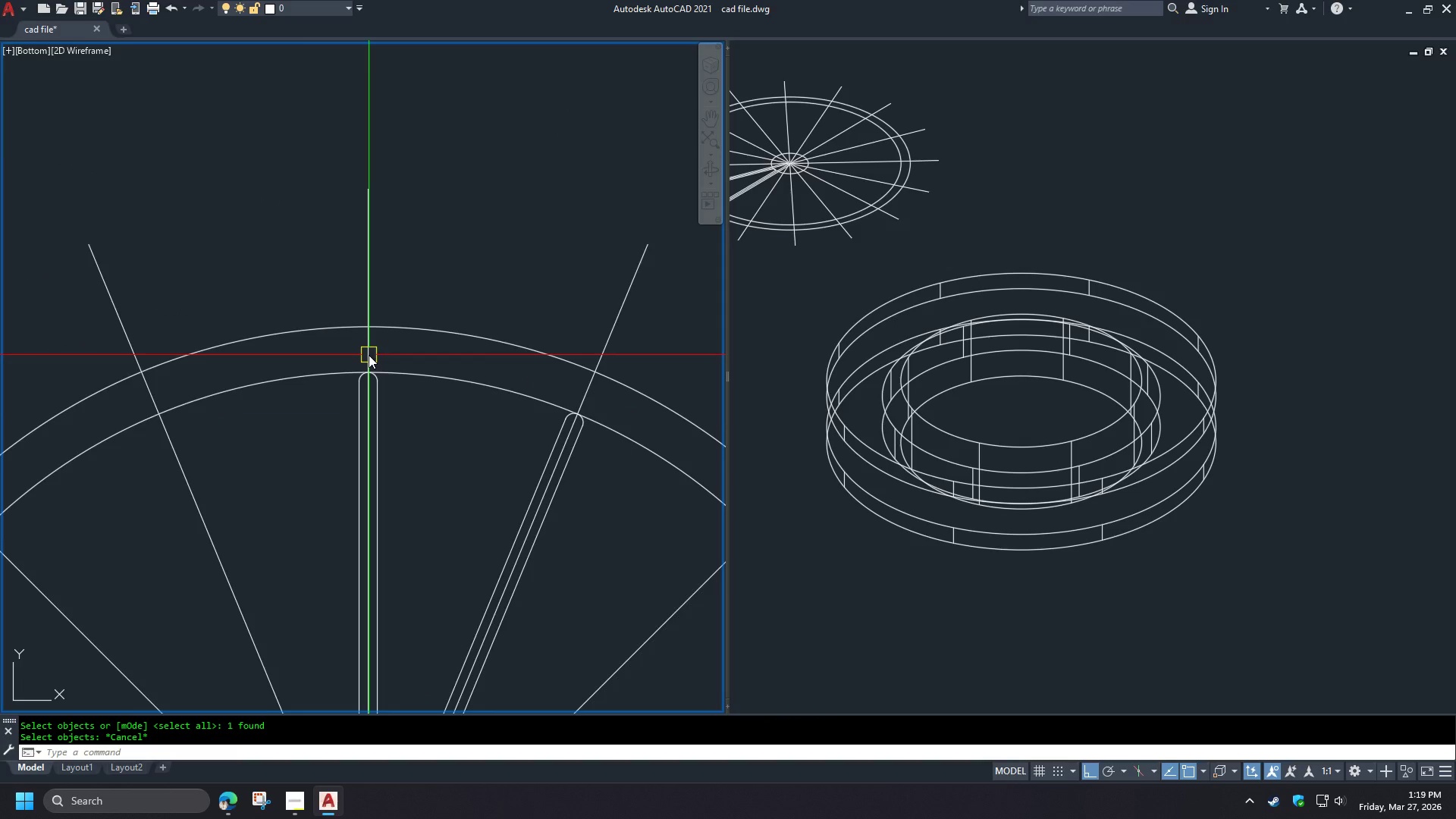 
scroll: coordinate [372, 379], scroll_direction: up, amount: 3.0
 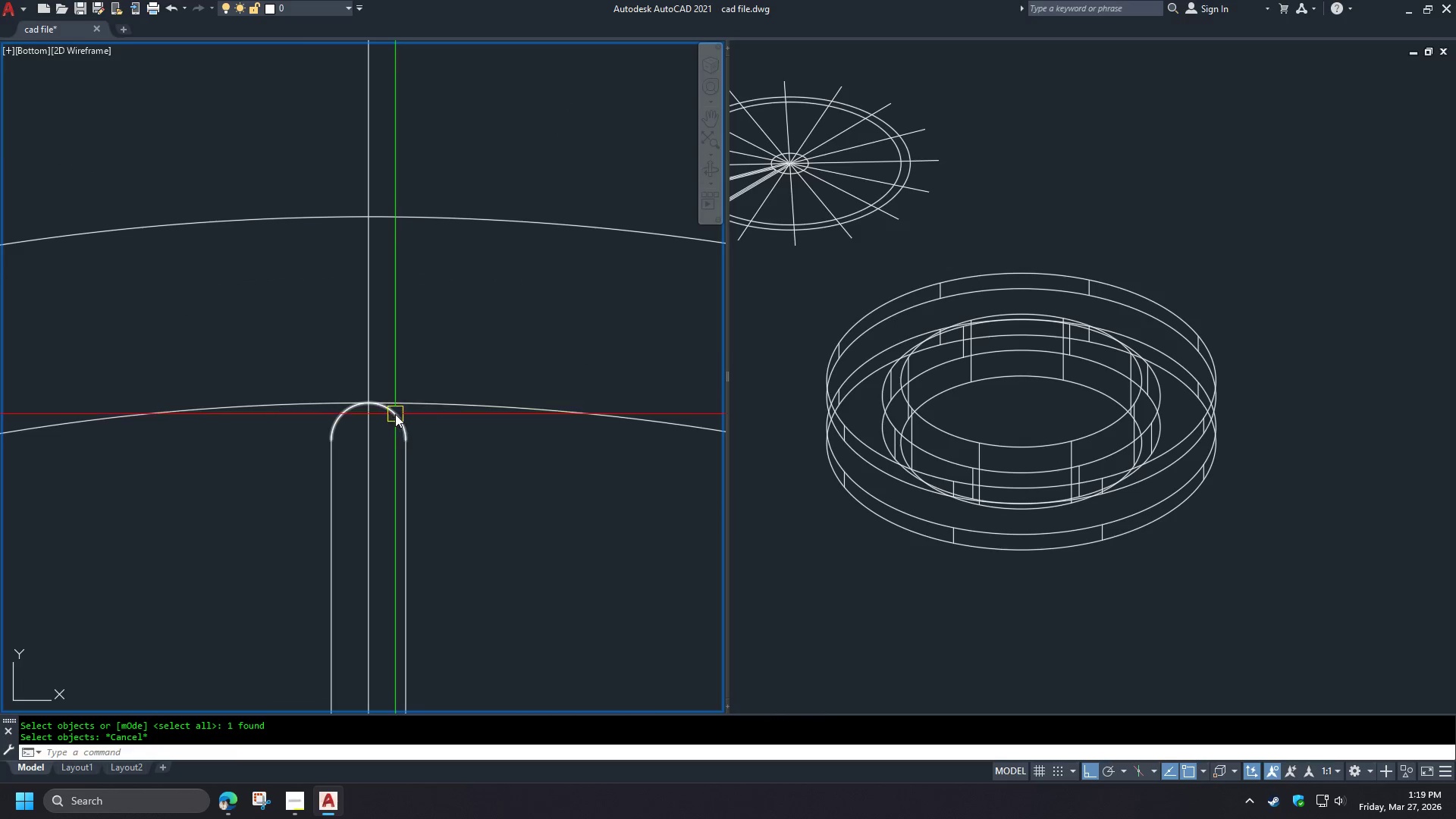 
left_click([395, 414])
 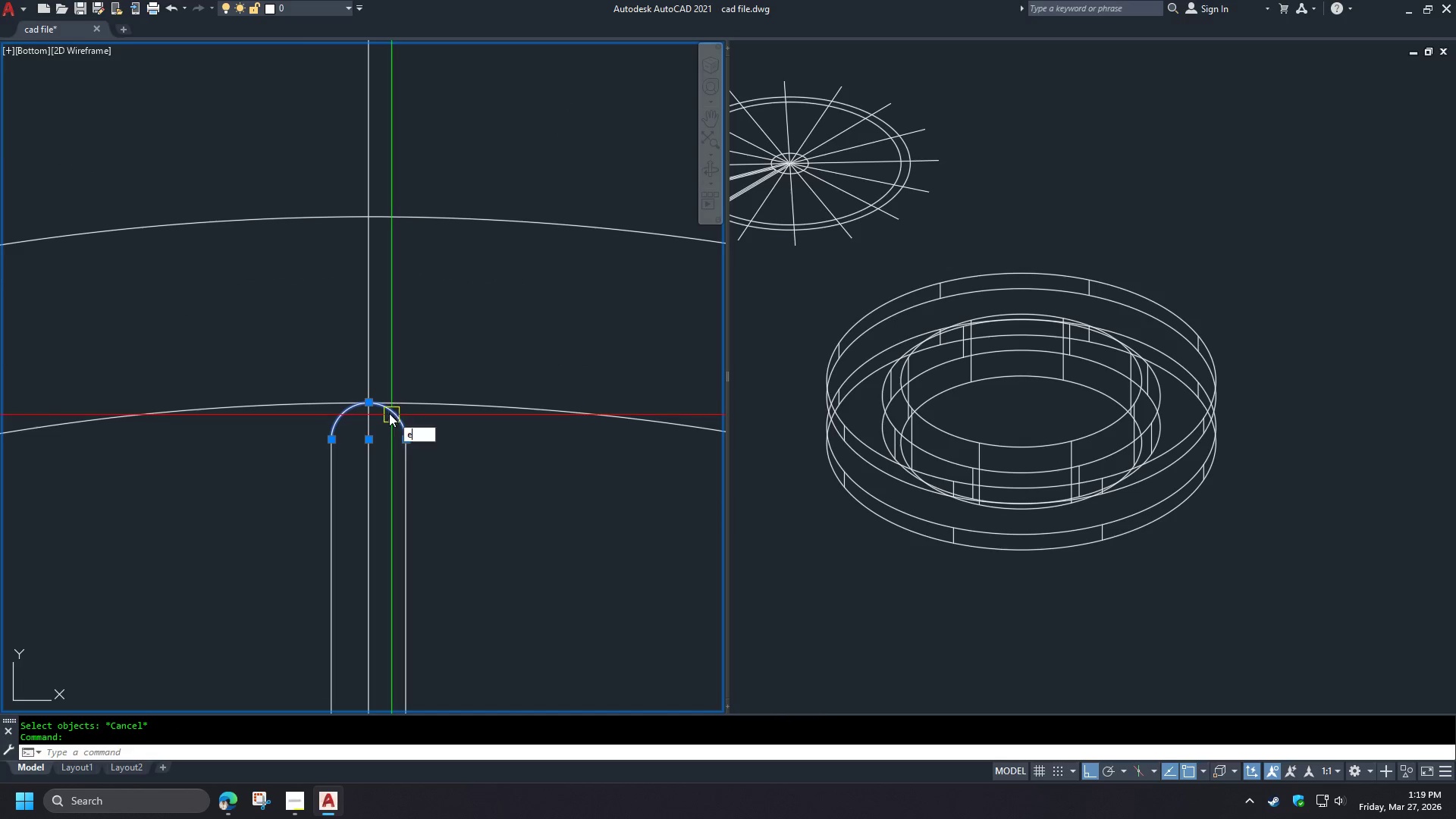 
key(E)
 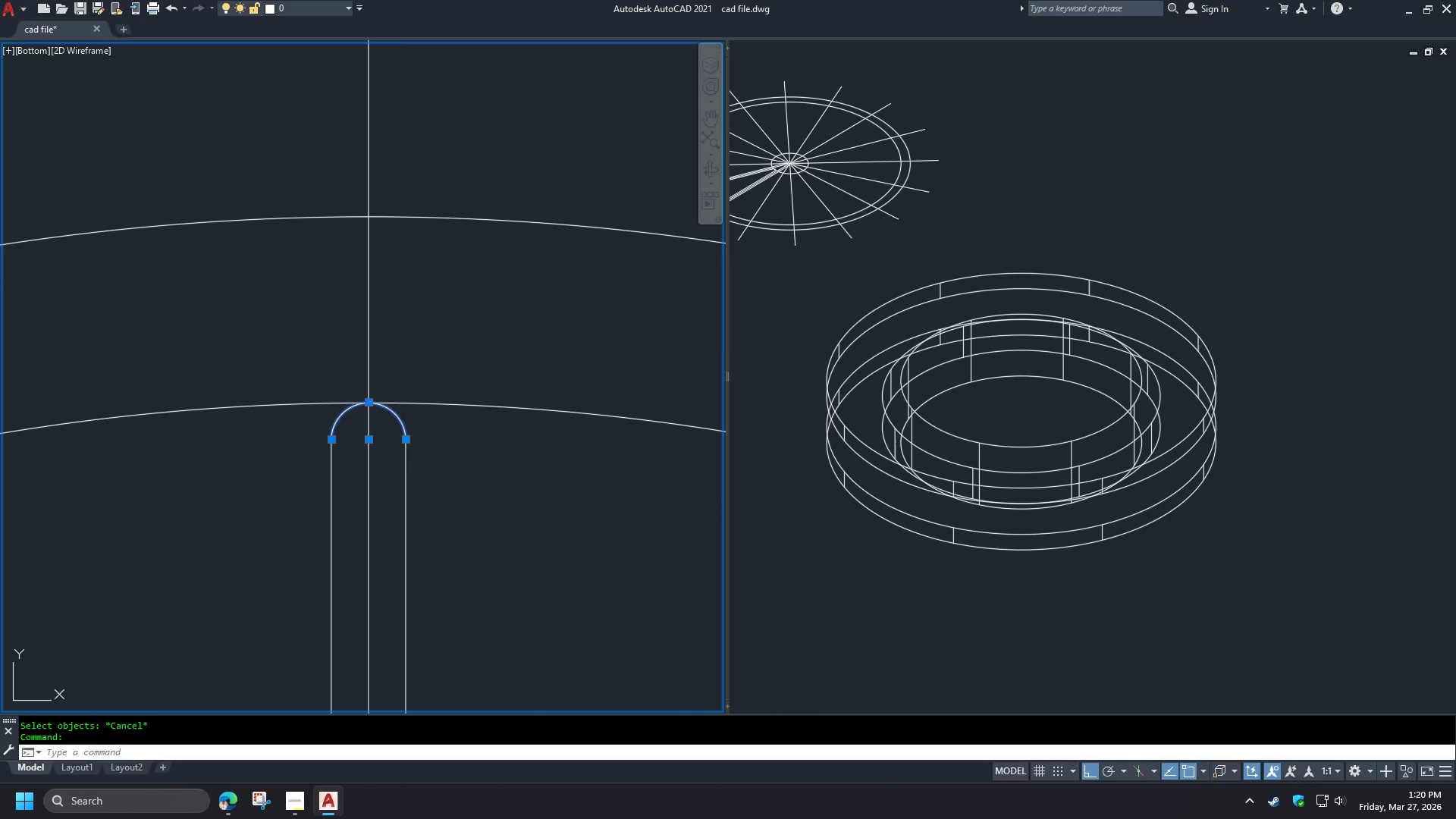 
key(Space)
 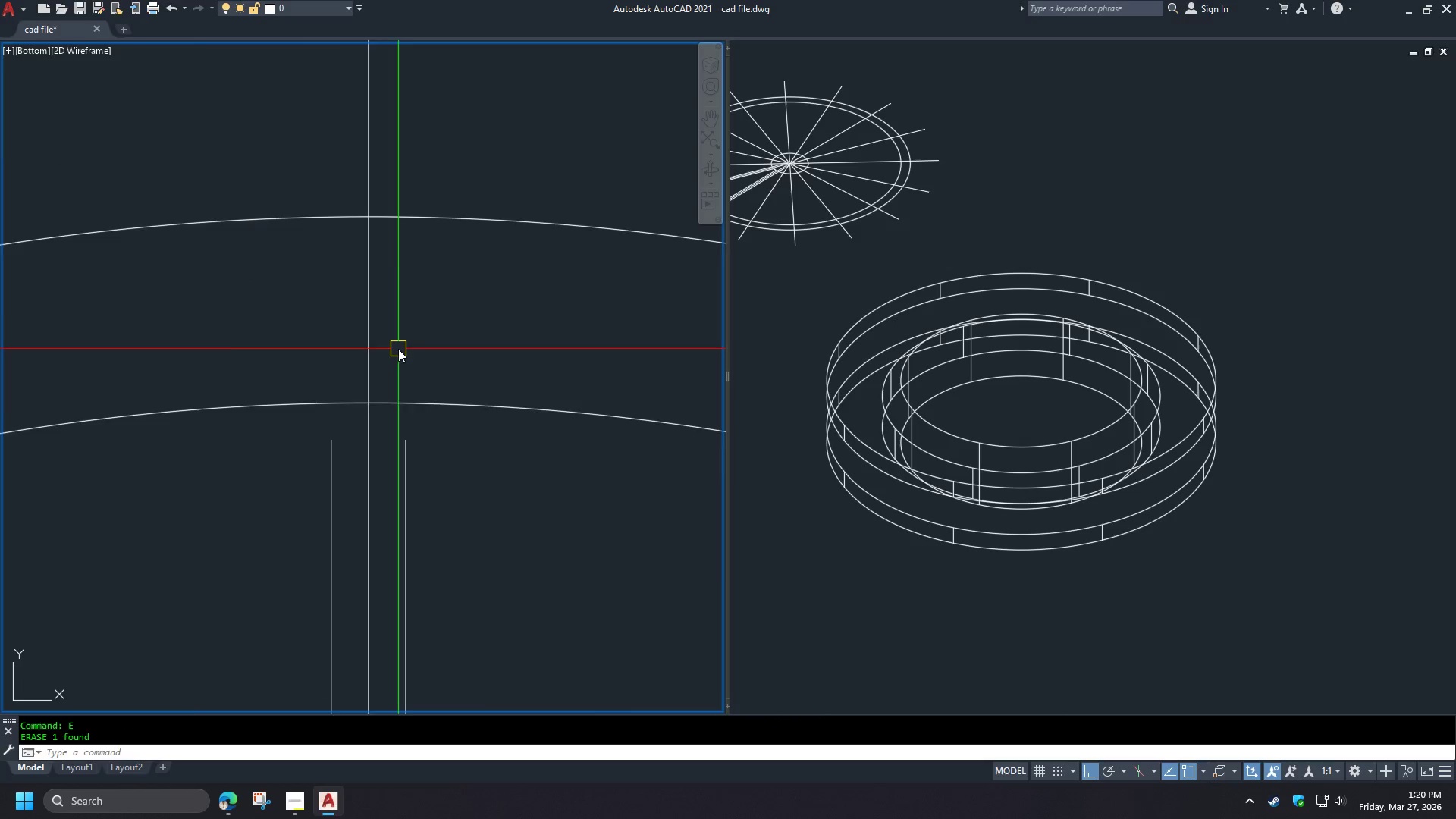 
left_click([395, 344])
 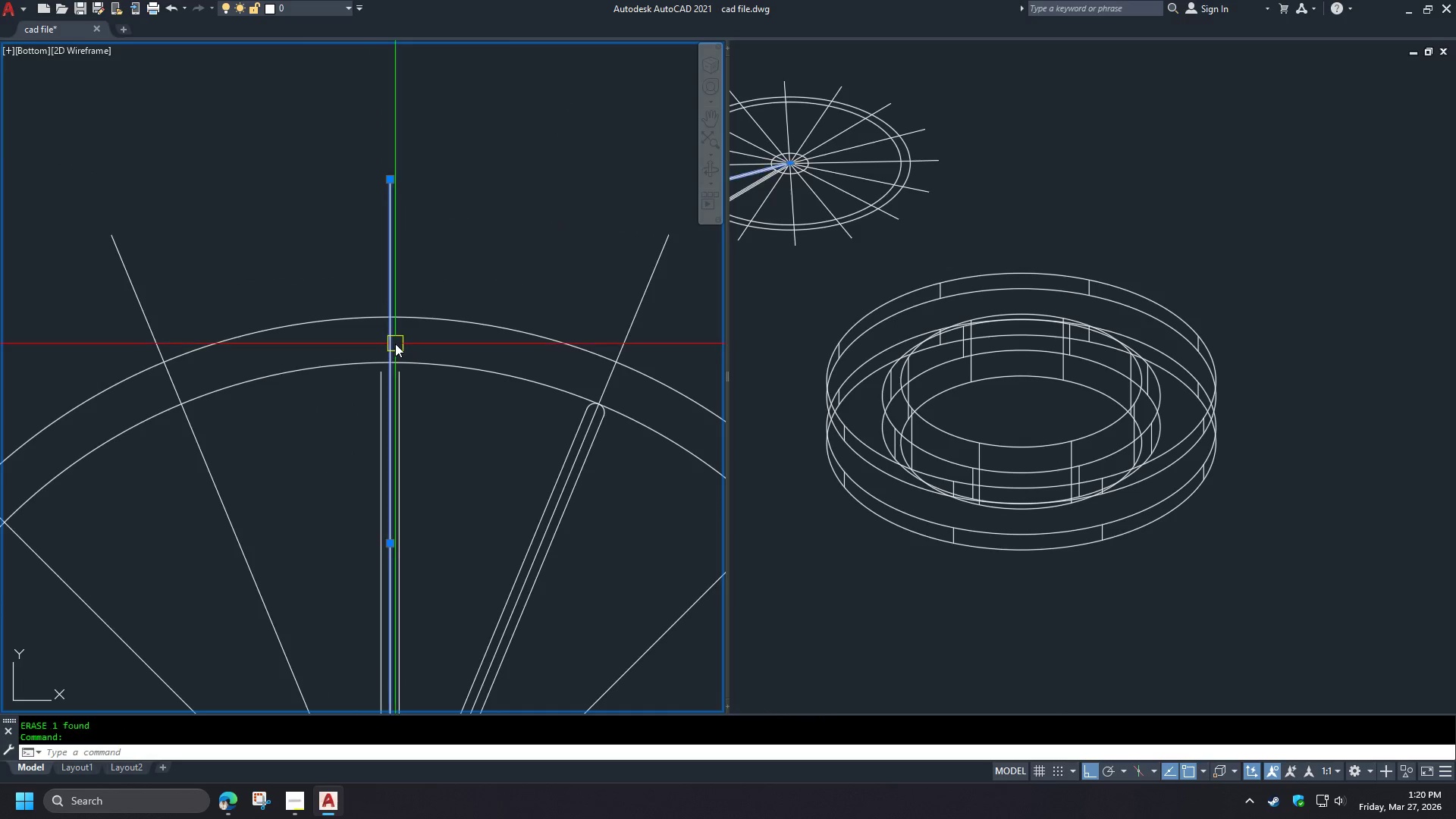 
scroll: coordinate [398, 349], scroll_direction: down, amount: 3.0
 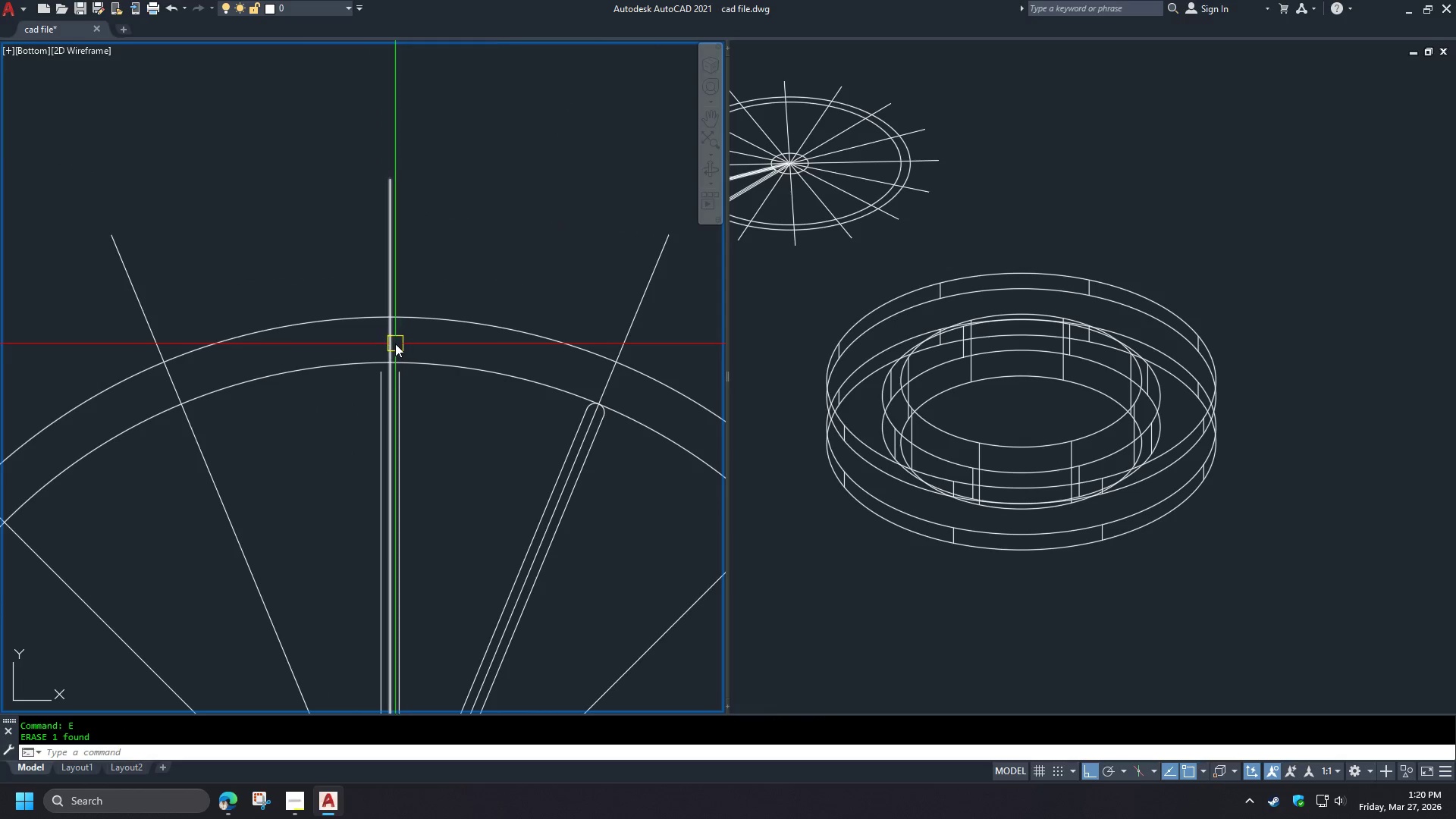 
key(E)
 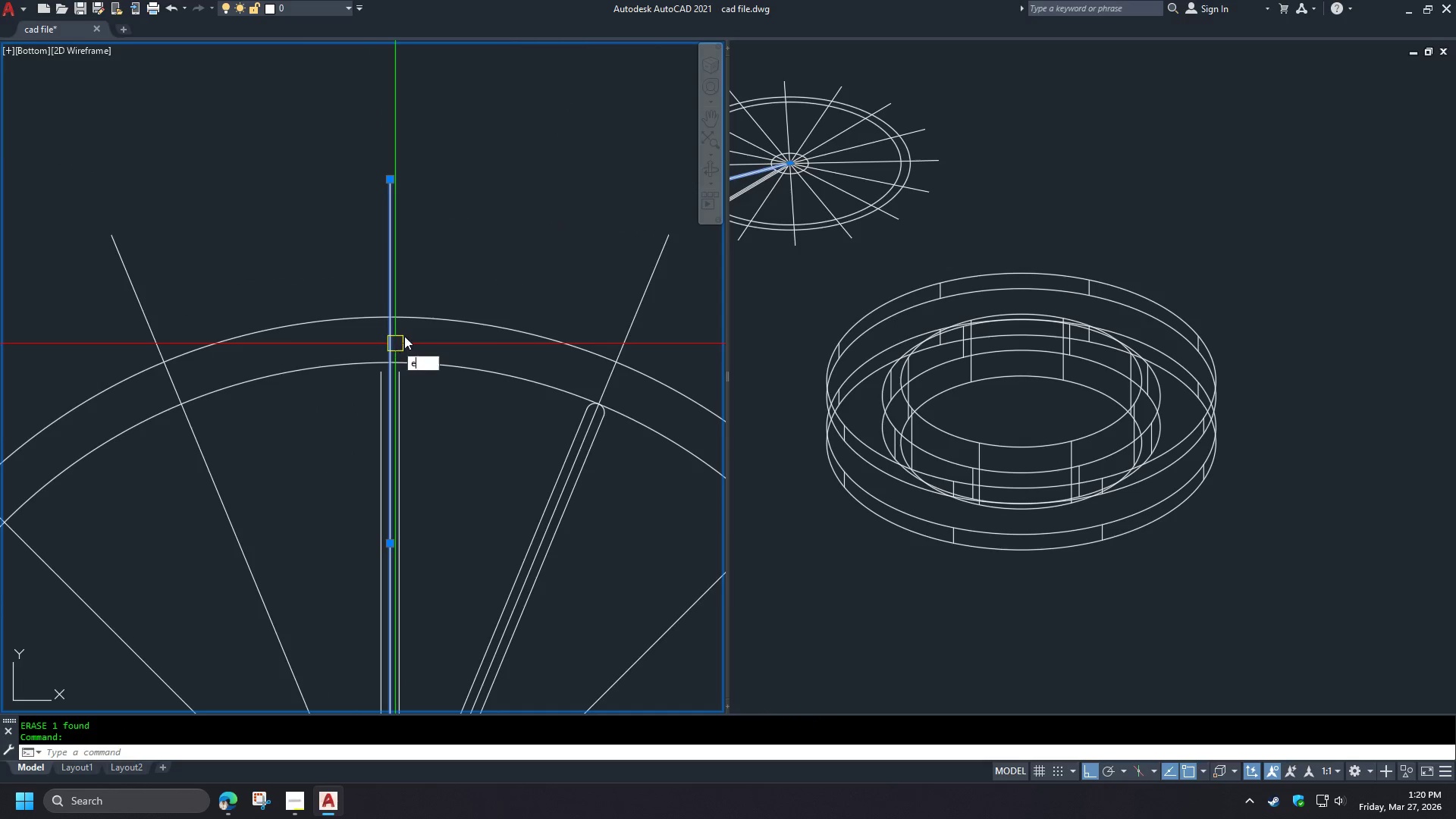 
key(Space)
 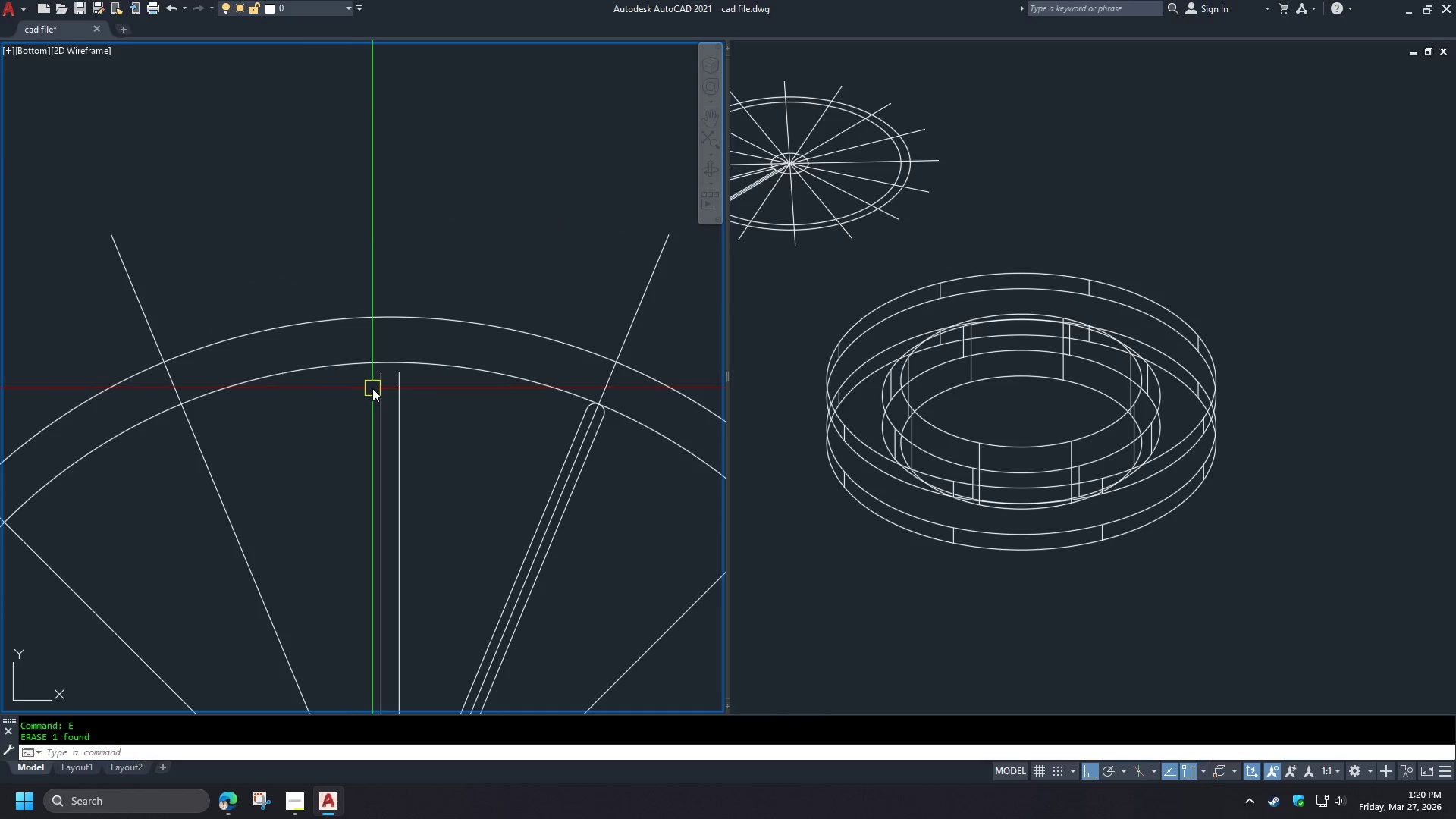 
left_click([376, 397])
 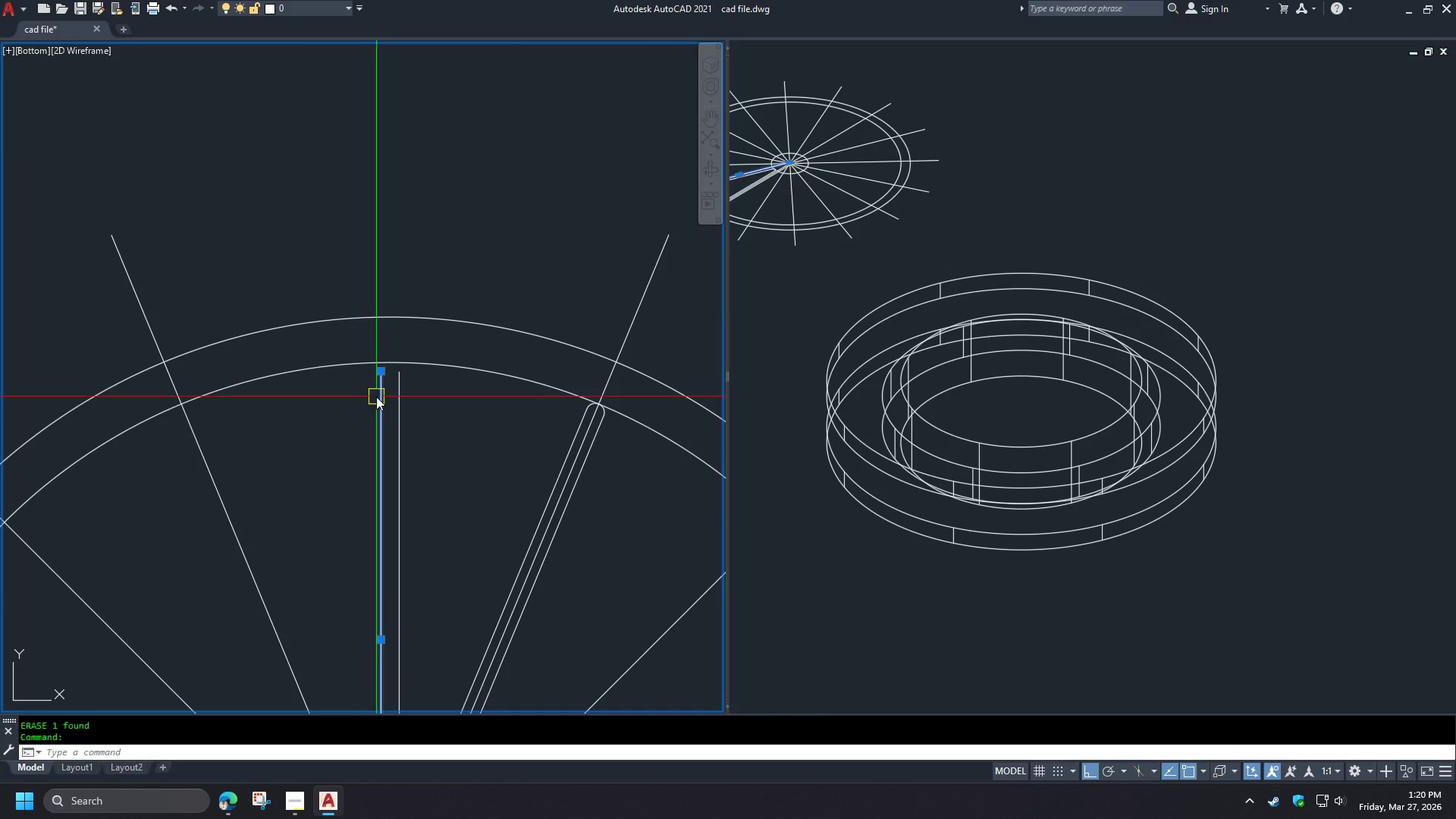 
key(E)
 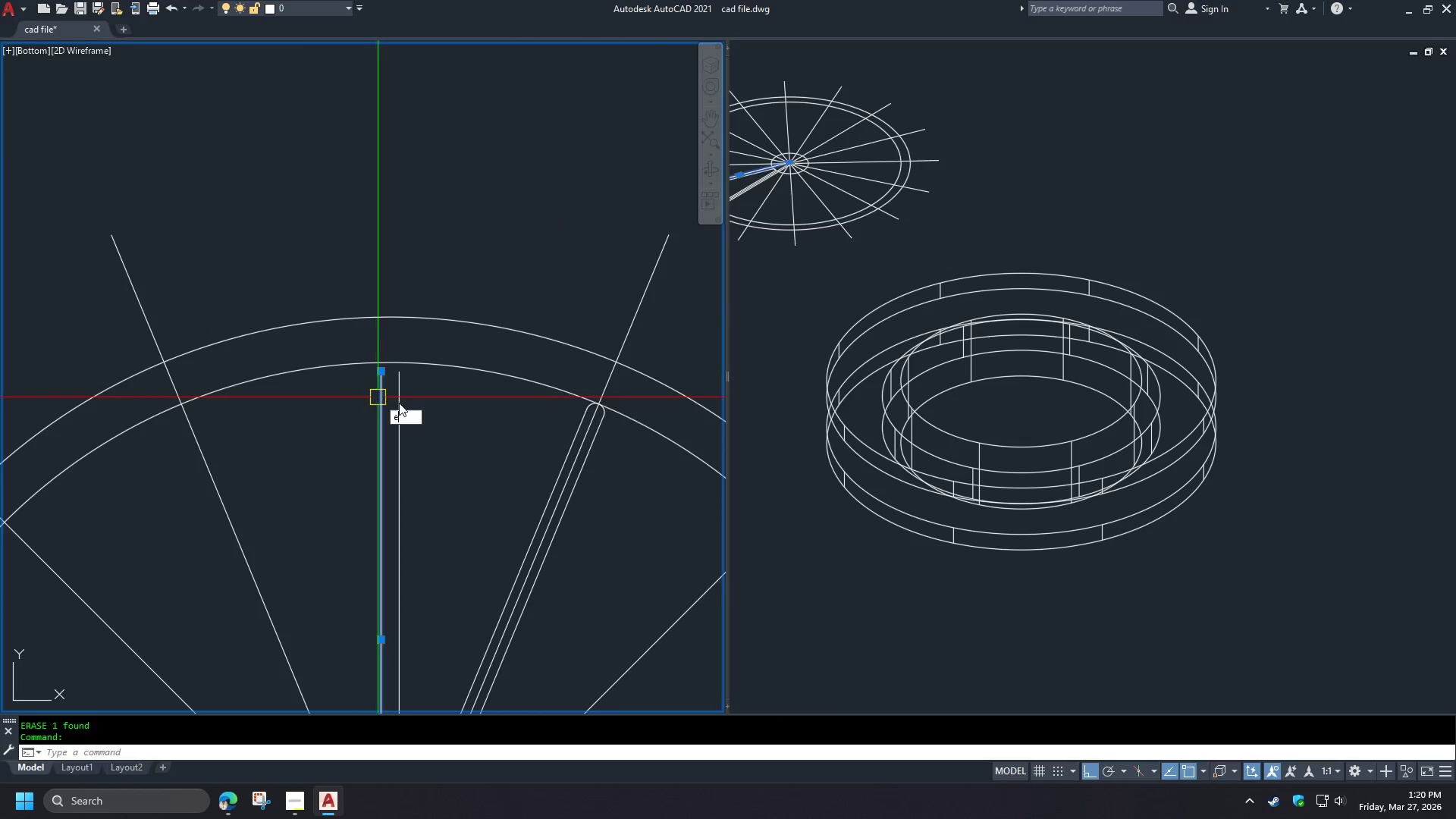 
key(Space)
 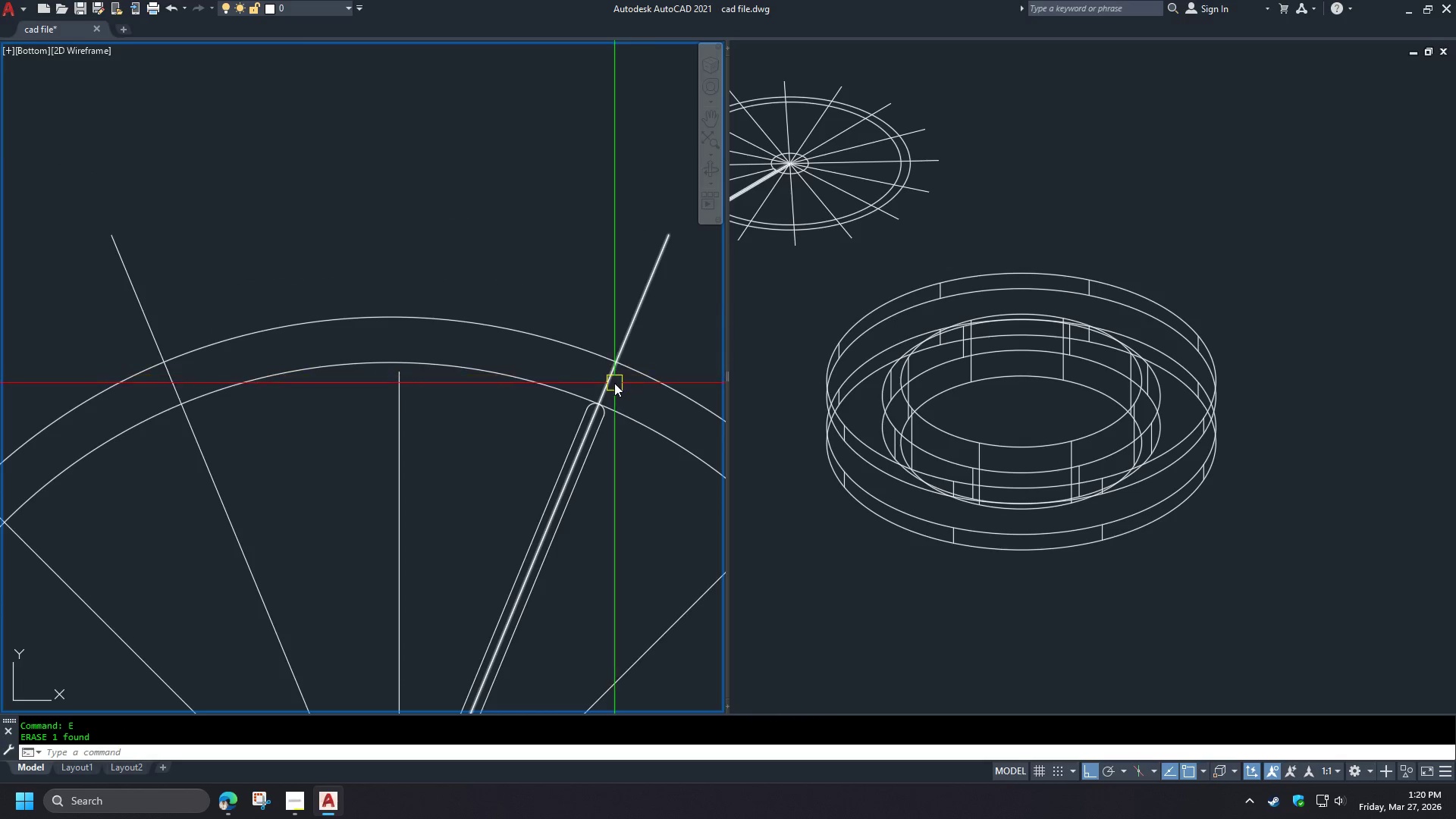 
left_click([614, 383])
 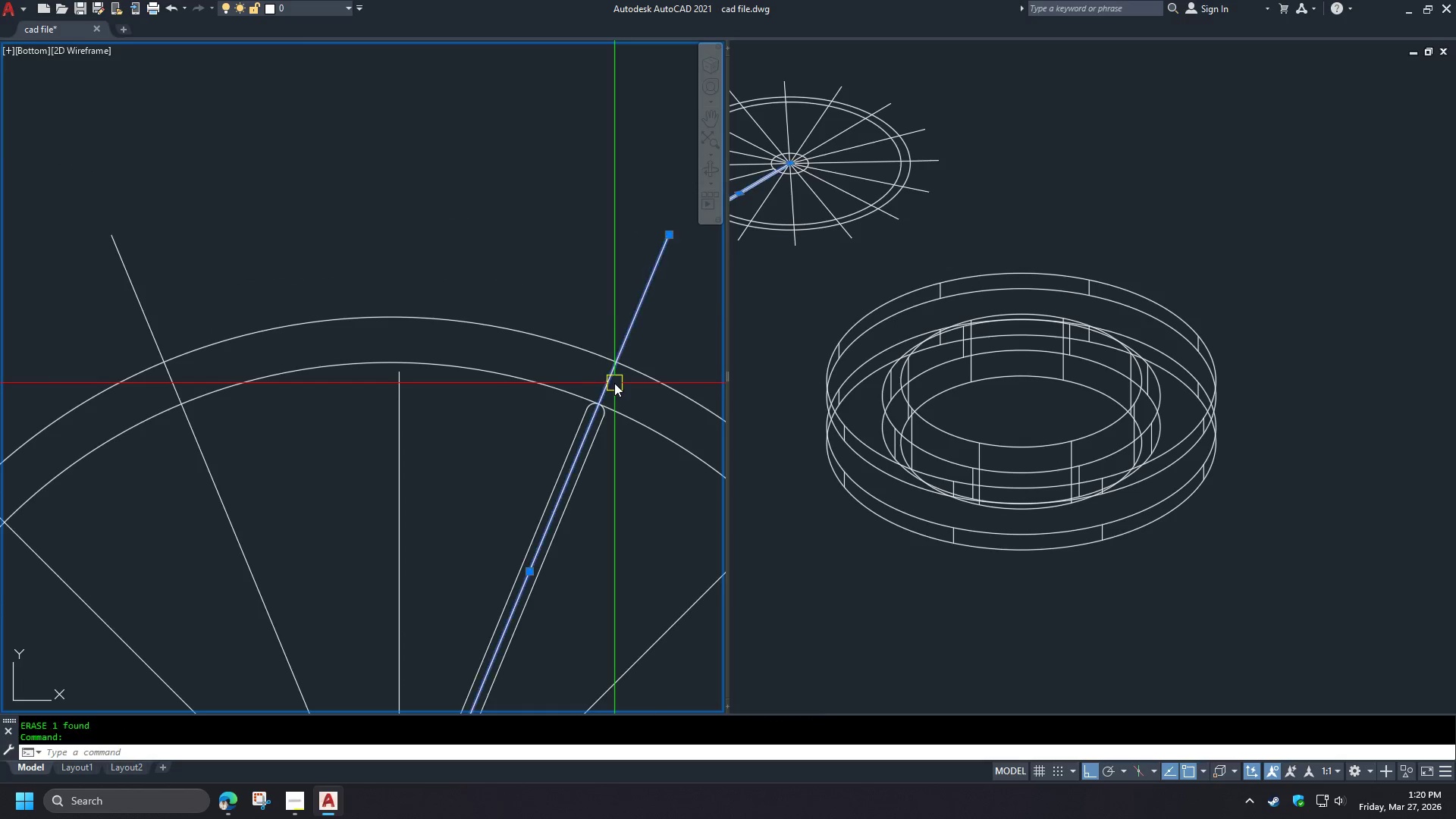 
key(E)
 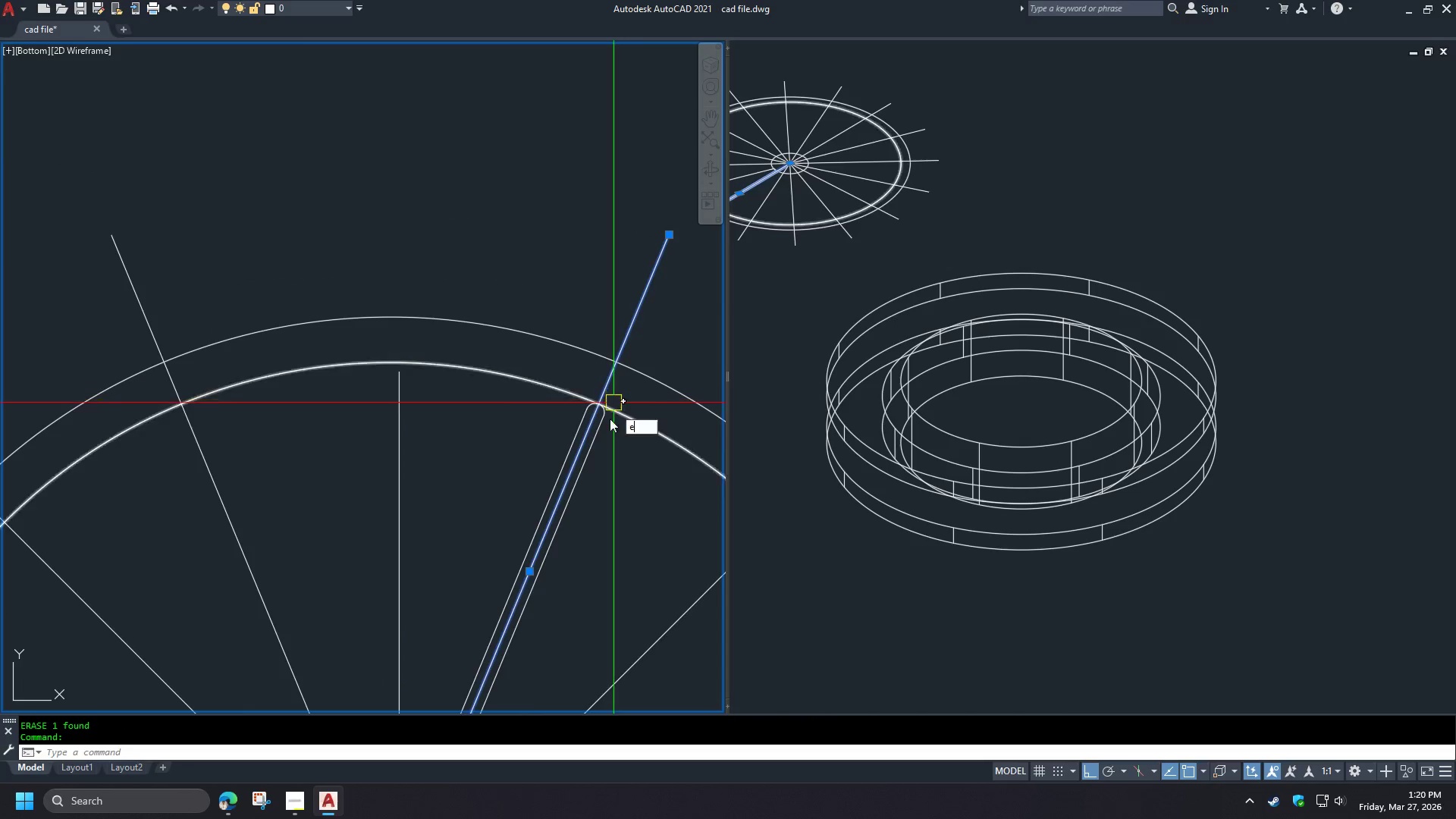 
key(Space)
 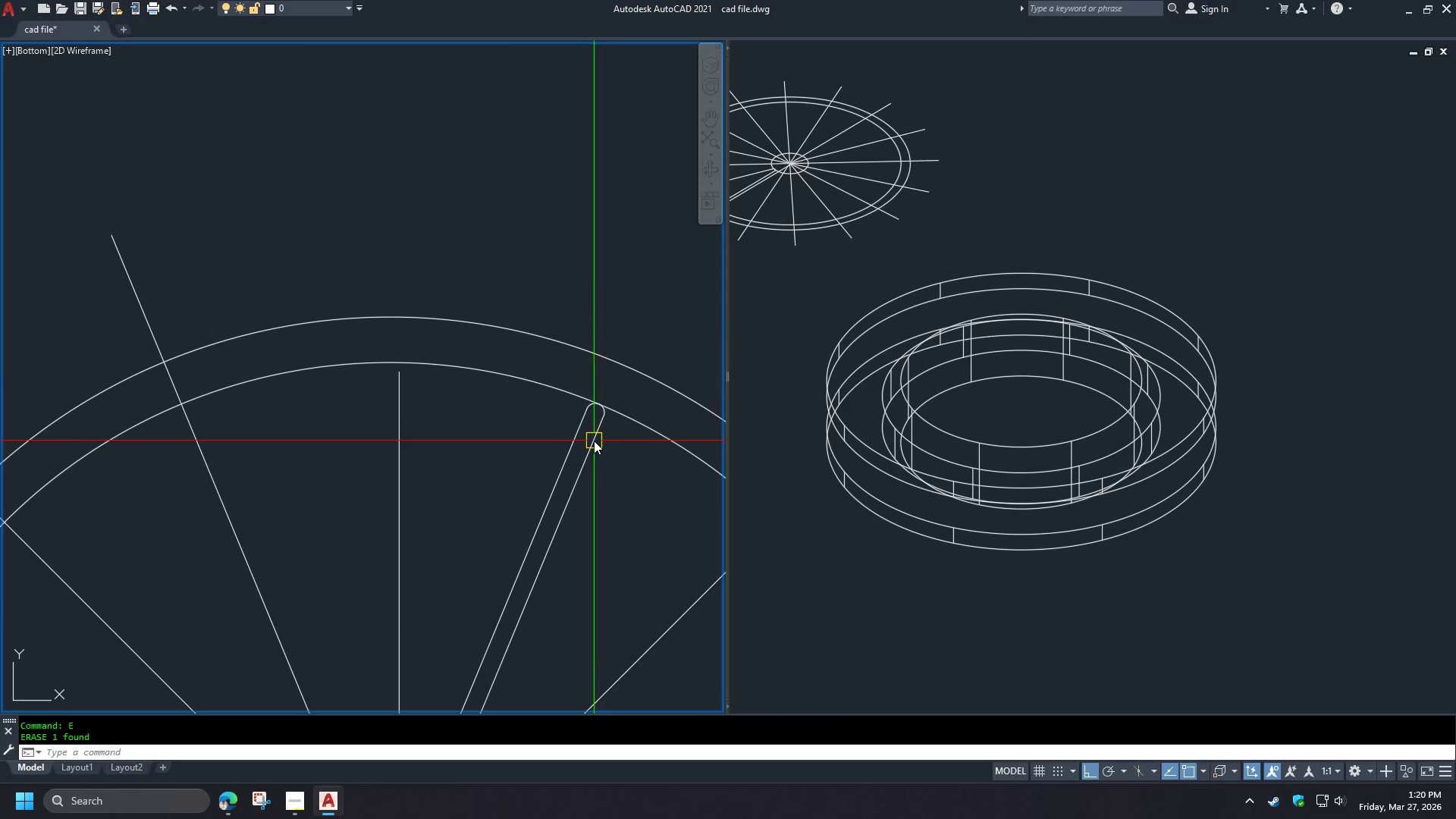 
double_click([594, 441])
 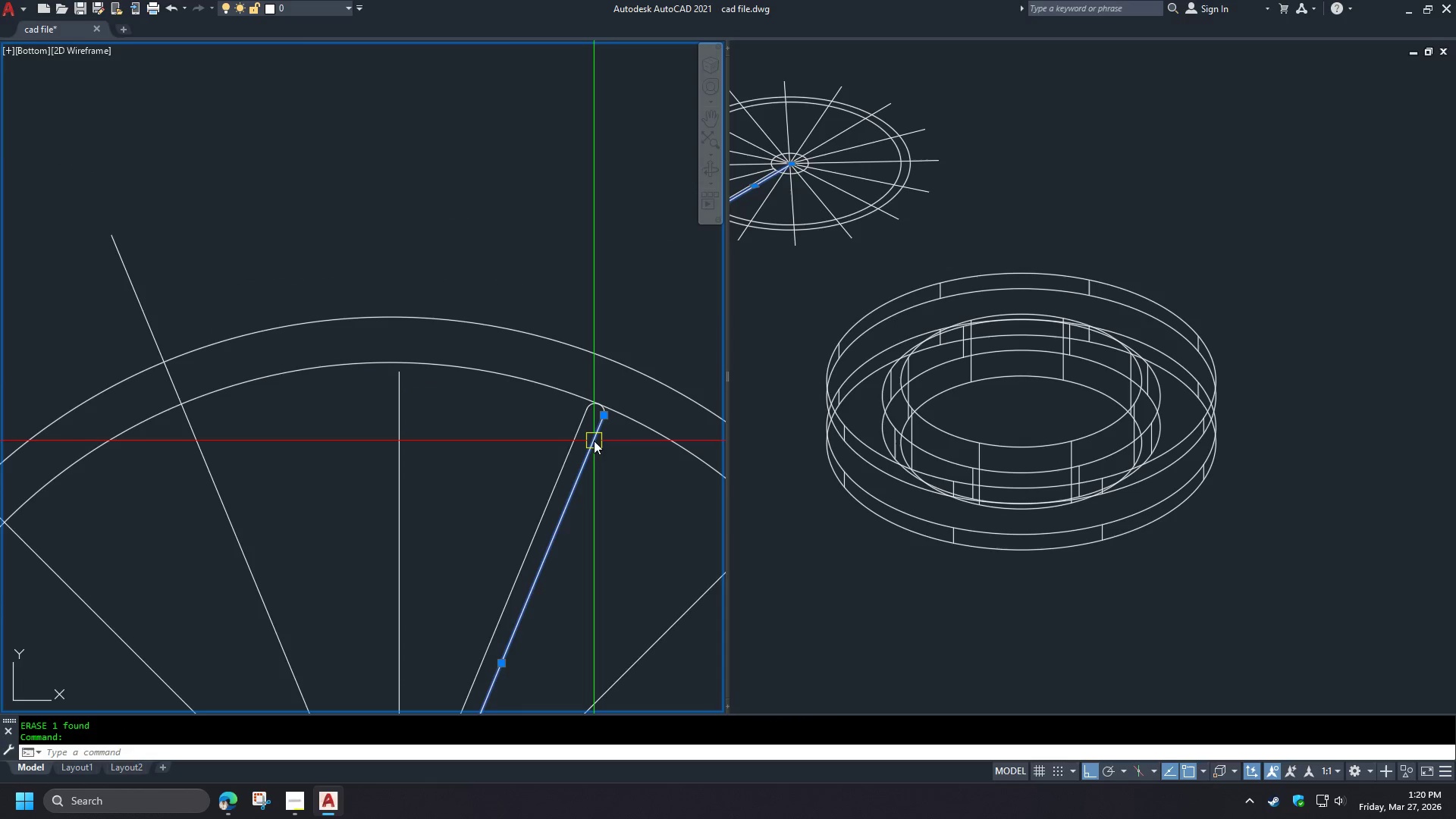 
key(E)
 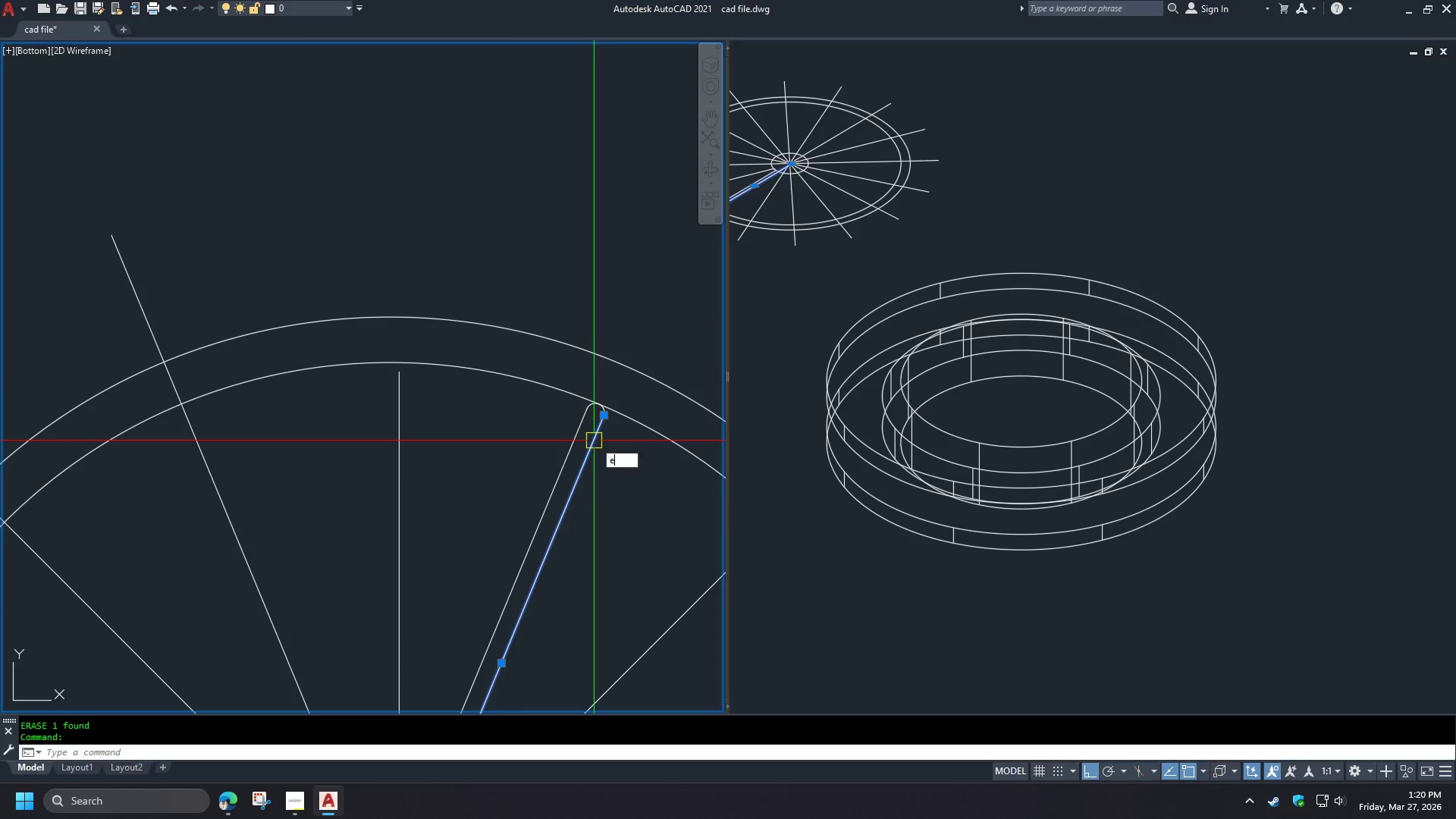 
key(Space)
 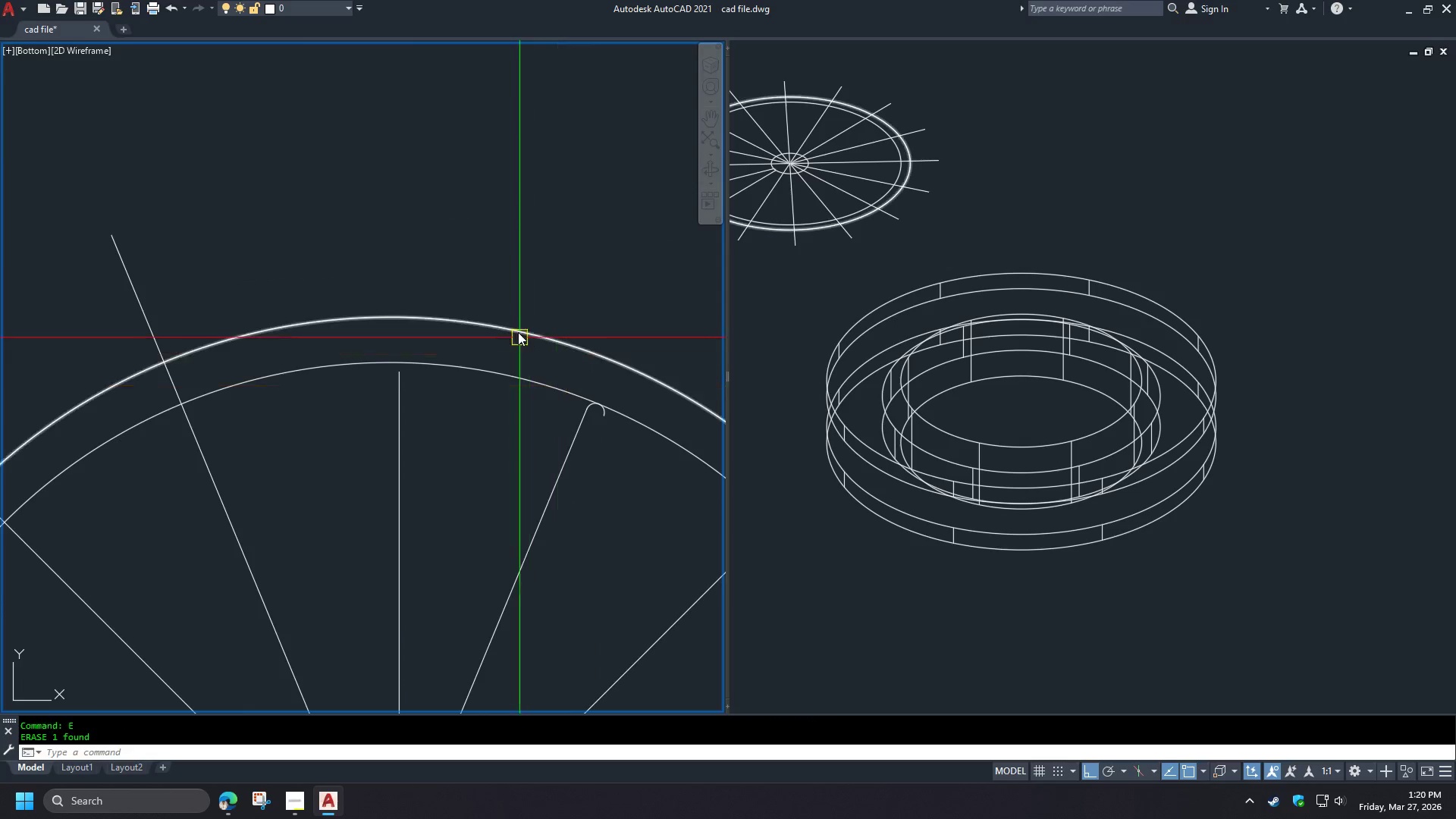 
scroll: coordinate [516, 322], scroll_direction: down, amount: 2.0
 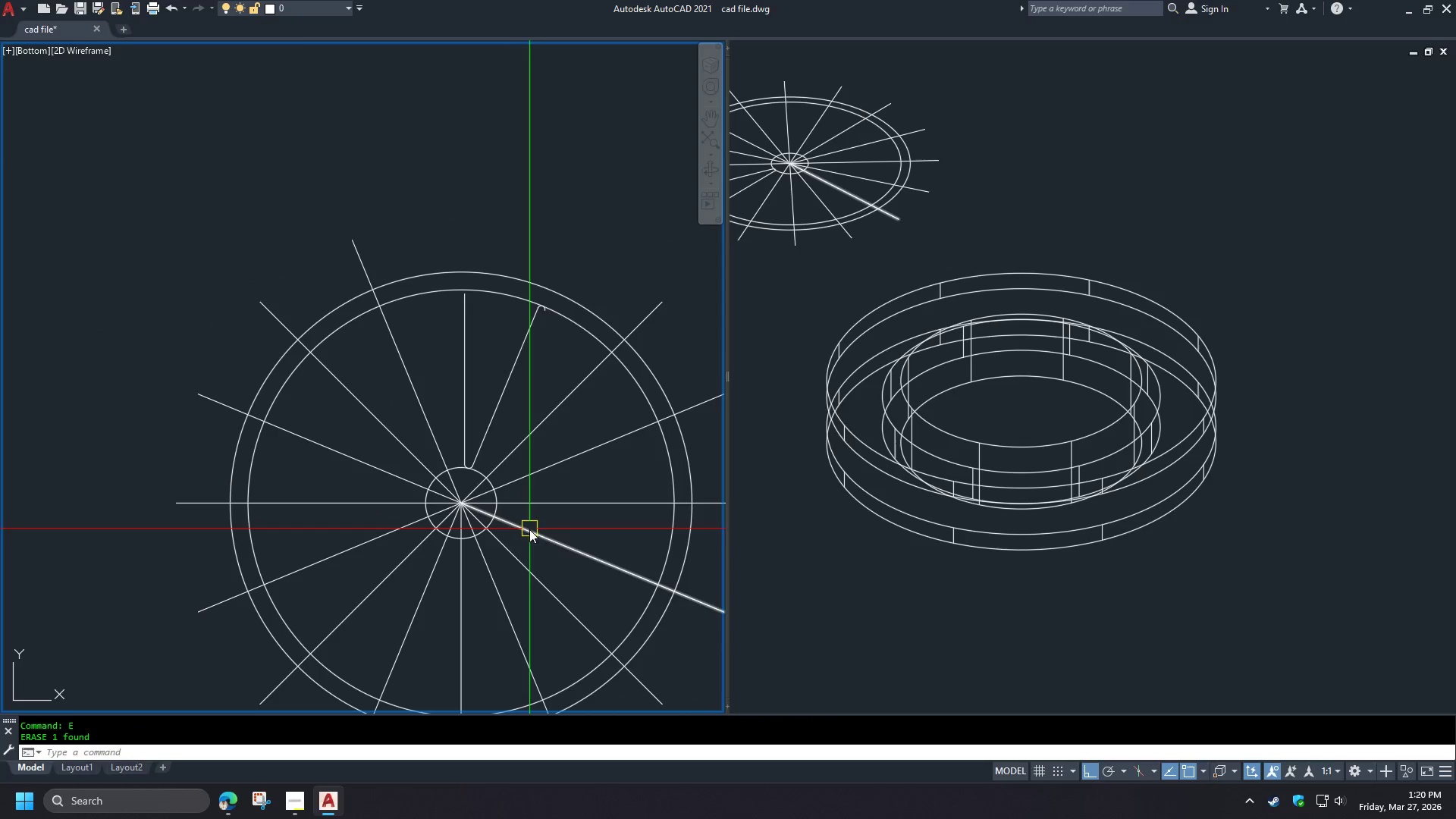 
left_click([529, 549])
 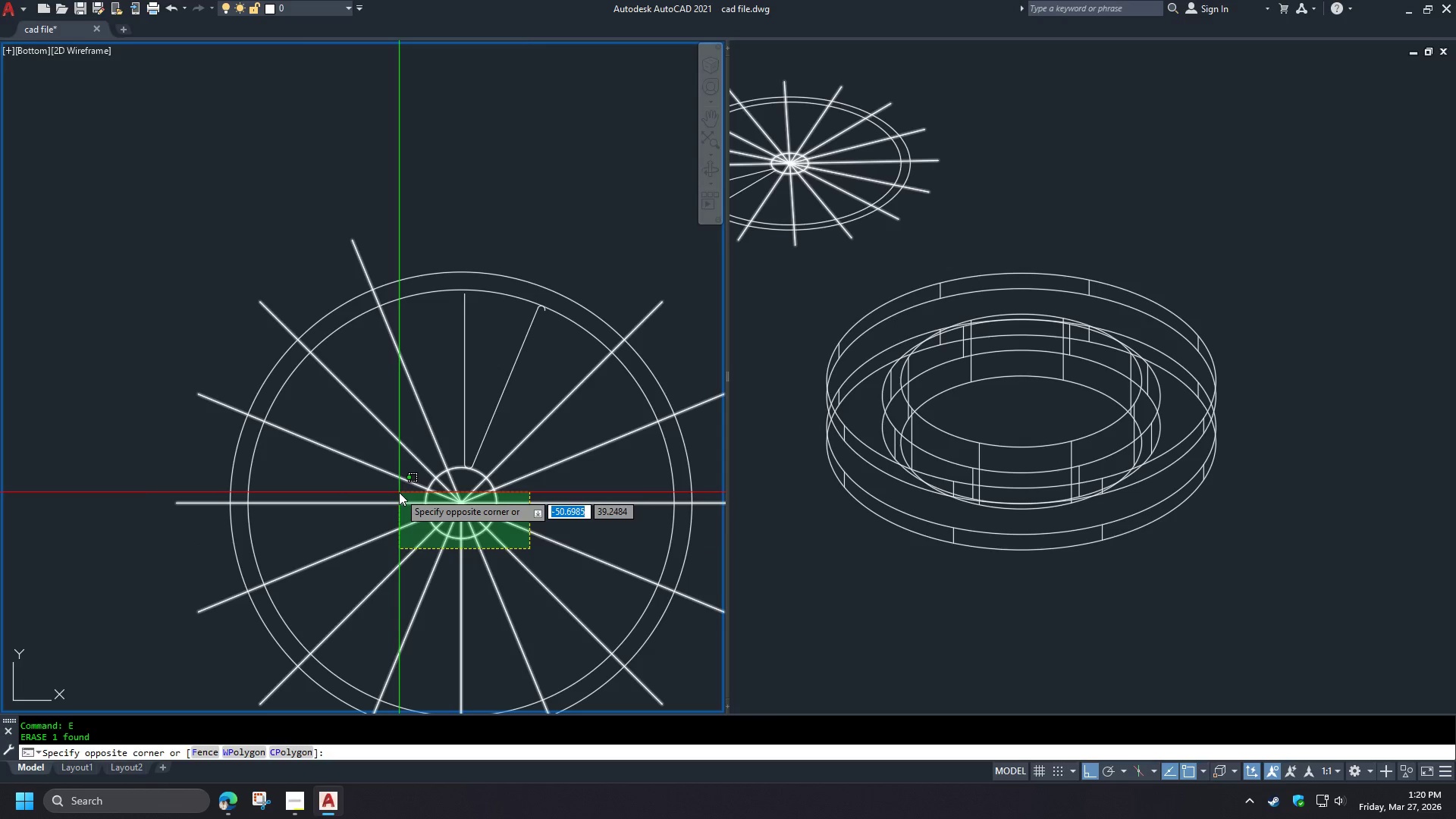 
left_click([397, 488])
 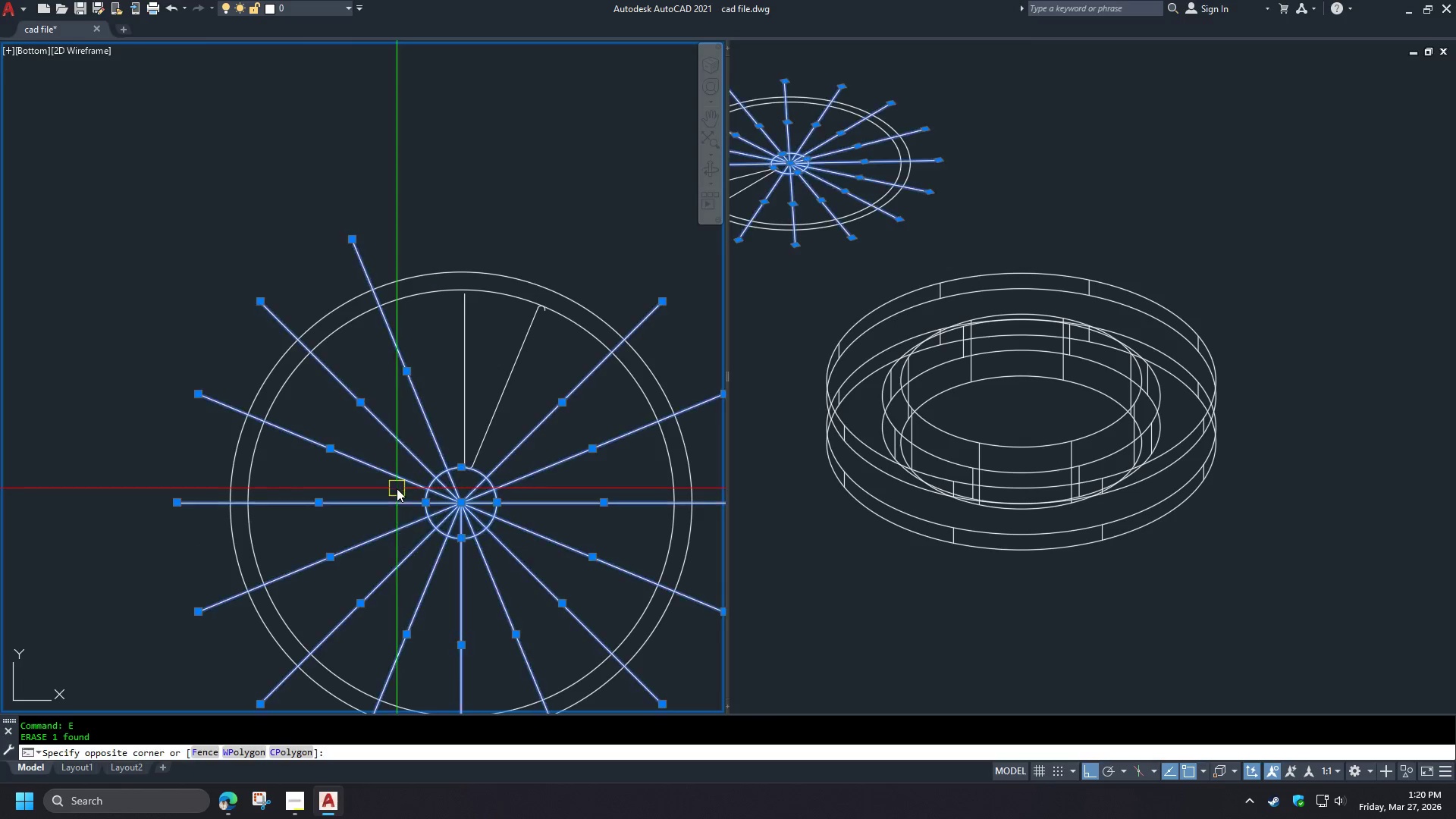 
key(E)
 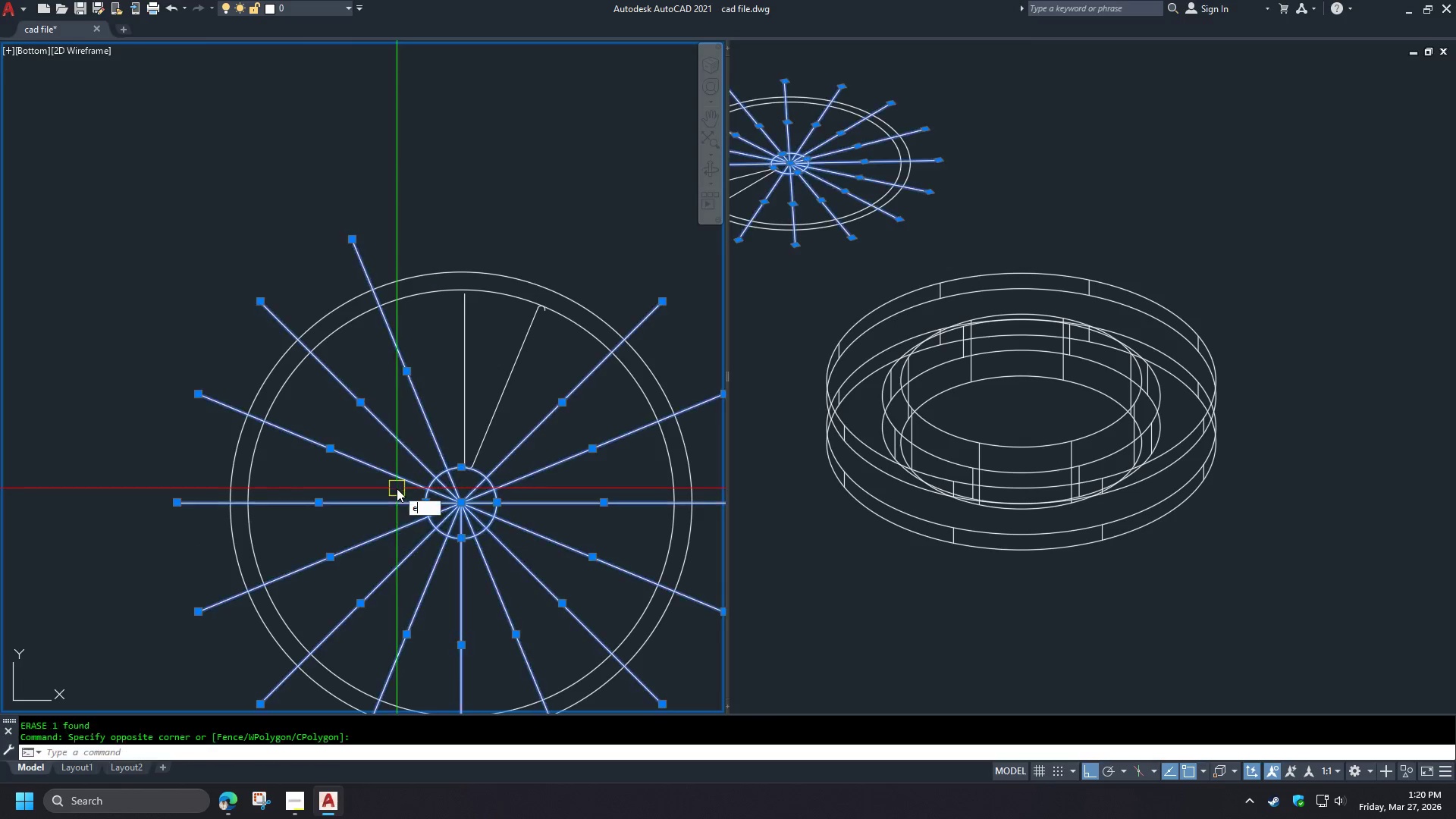 
key(Space)
 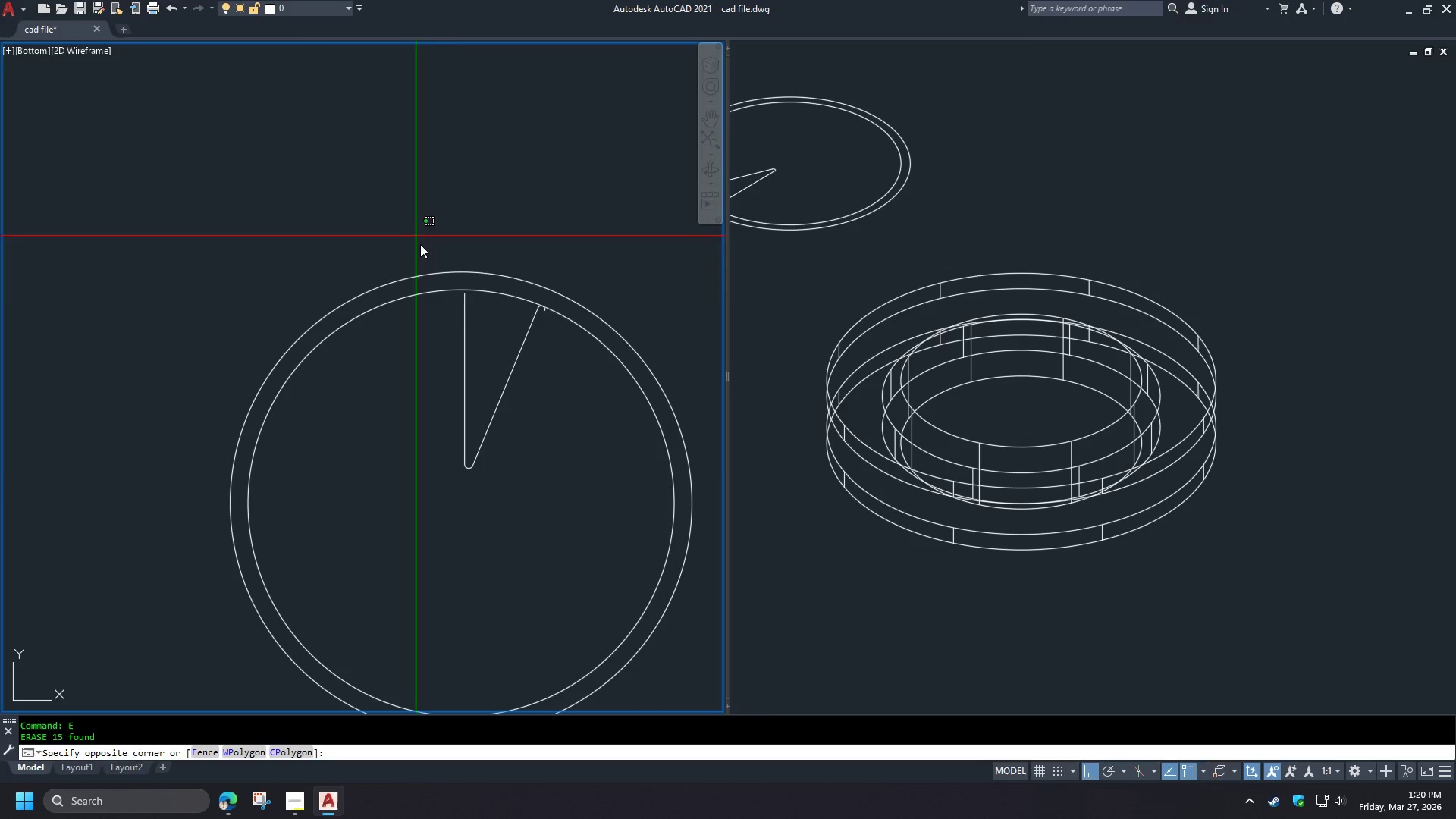 
left_click([609, 521])
 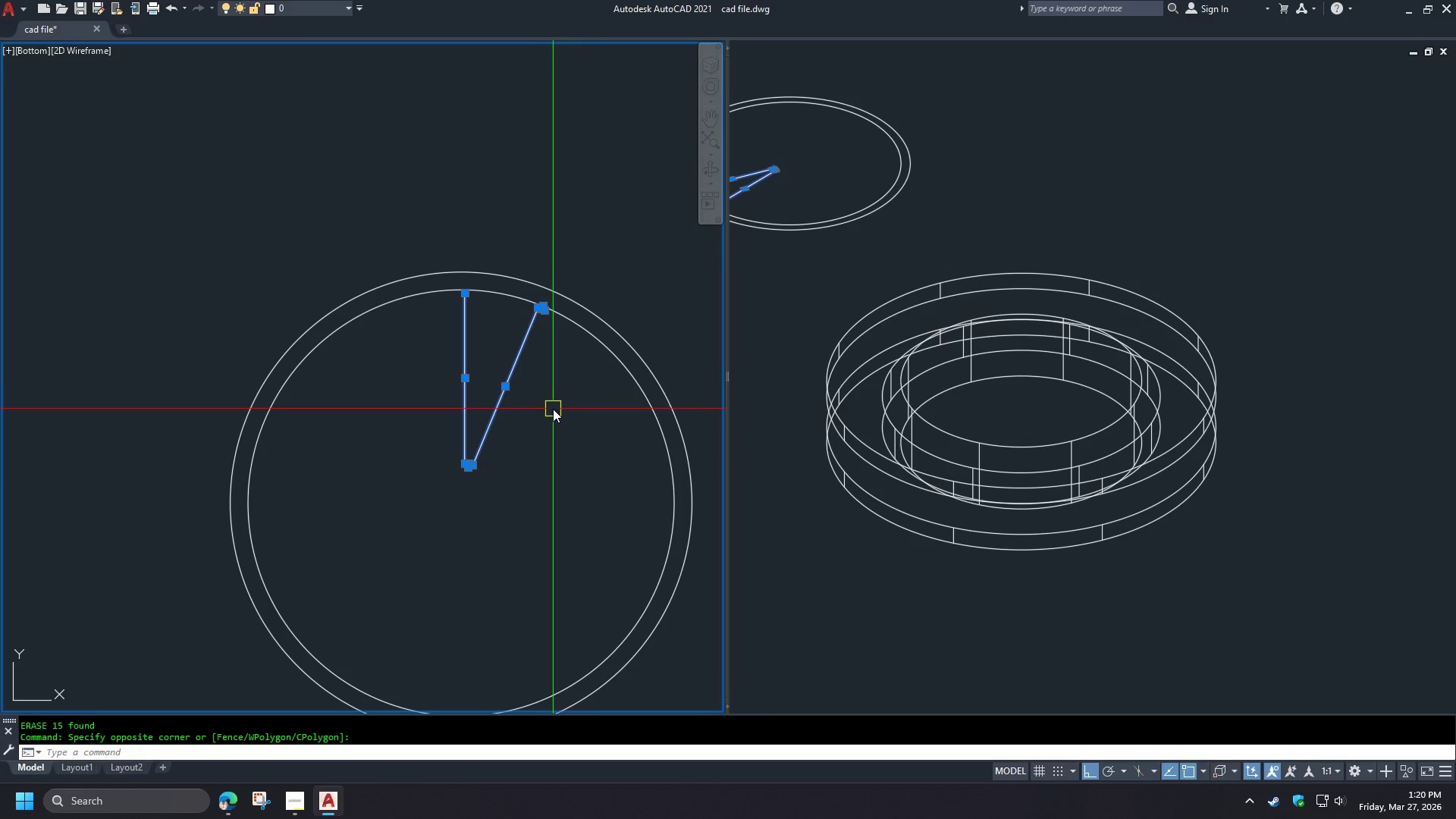 
type(j po)
key(Escape)
 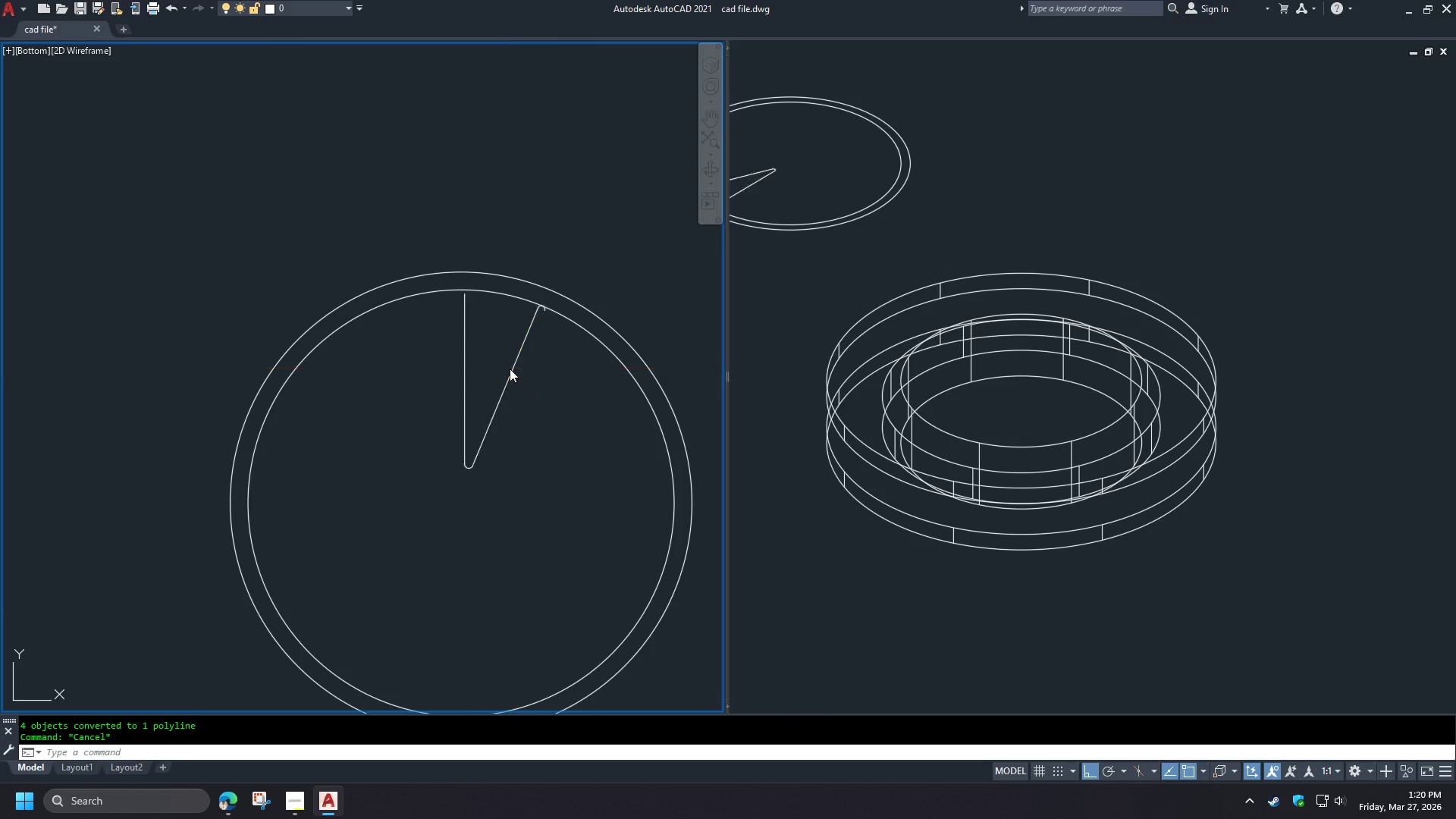 
left_click([510, 369])
 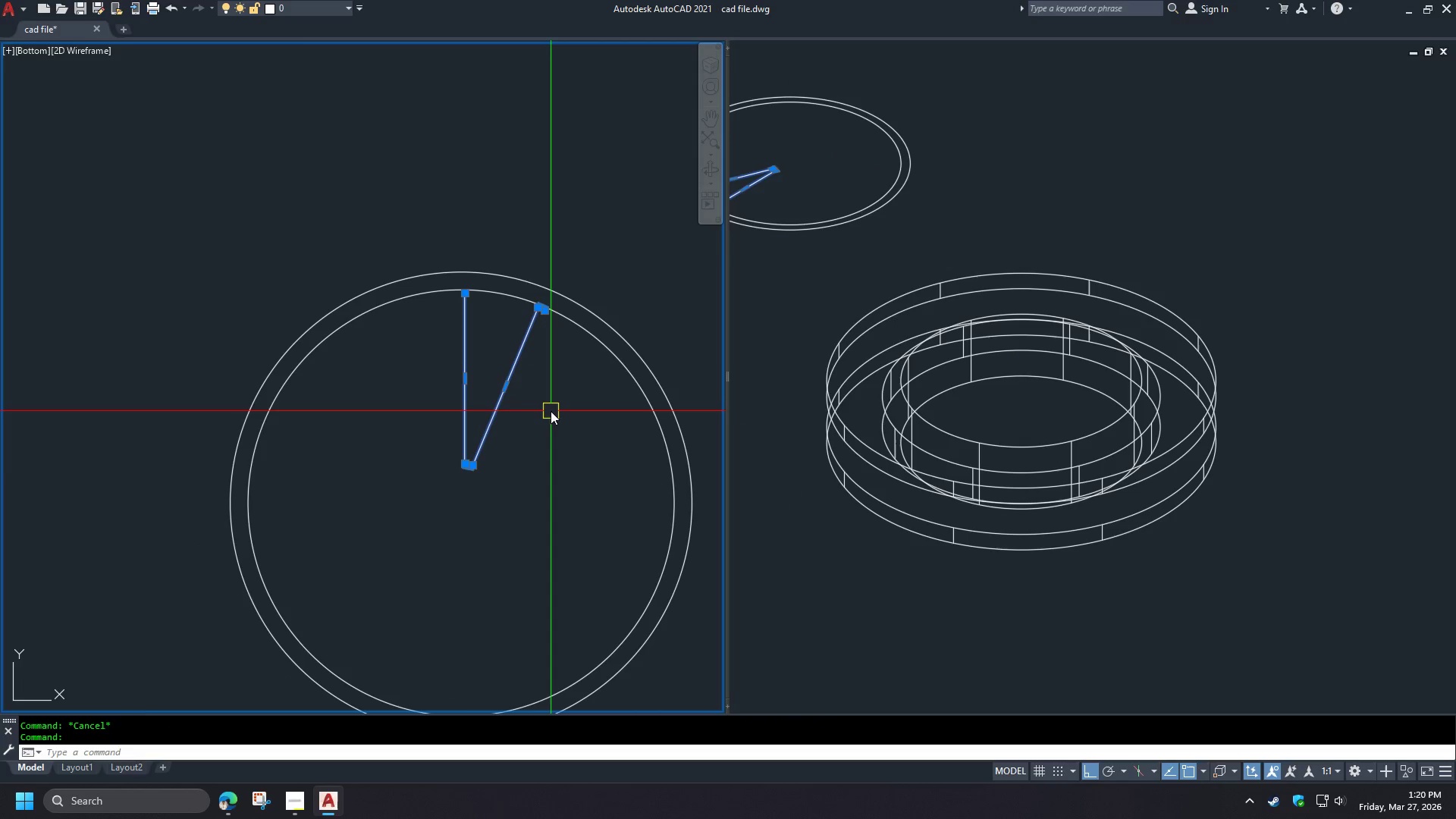 
type(ar  )
 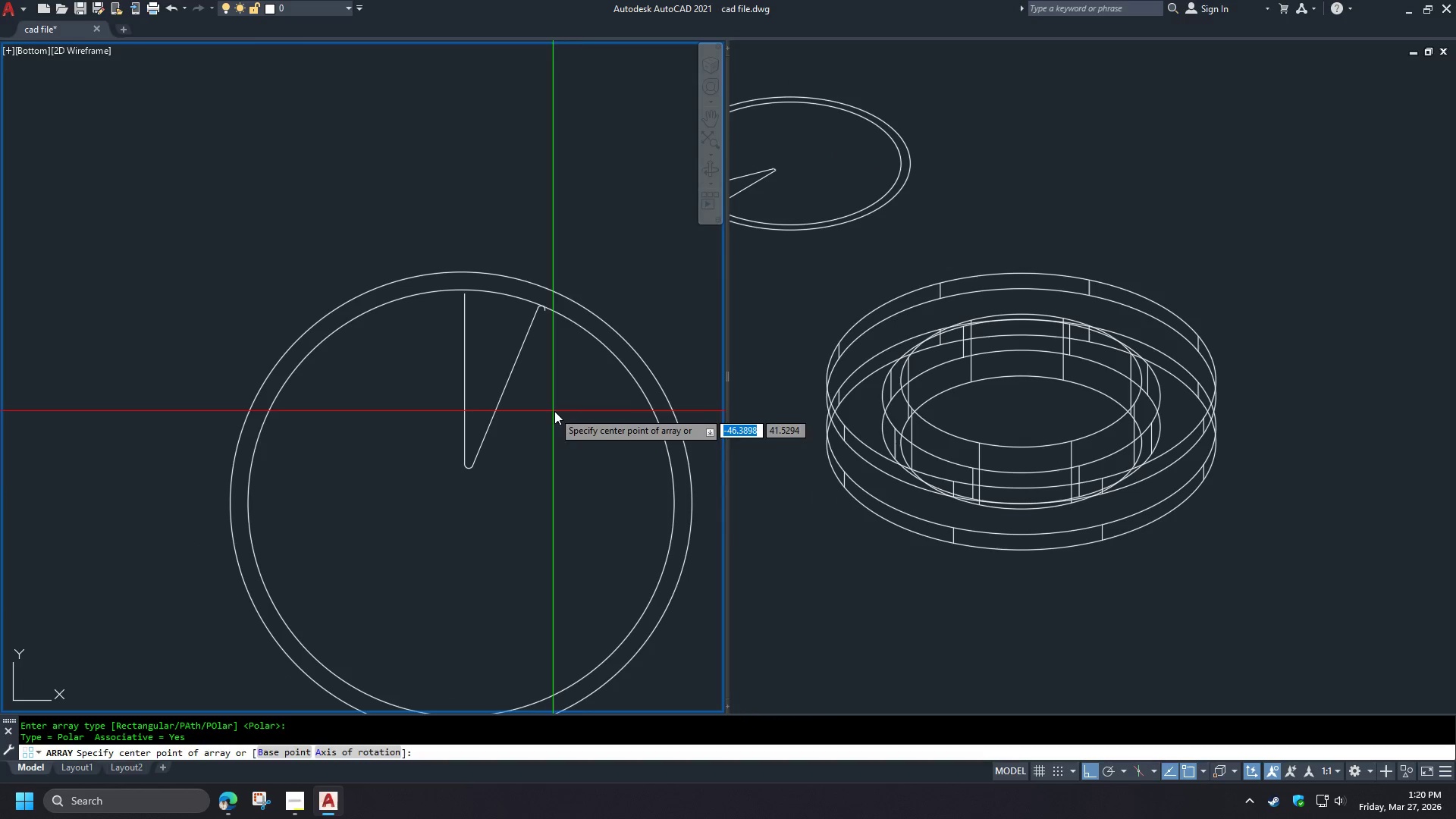 
type(cen )
 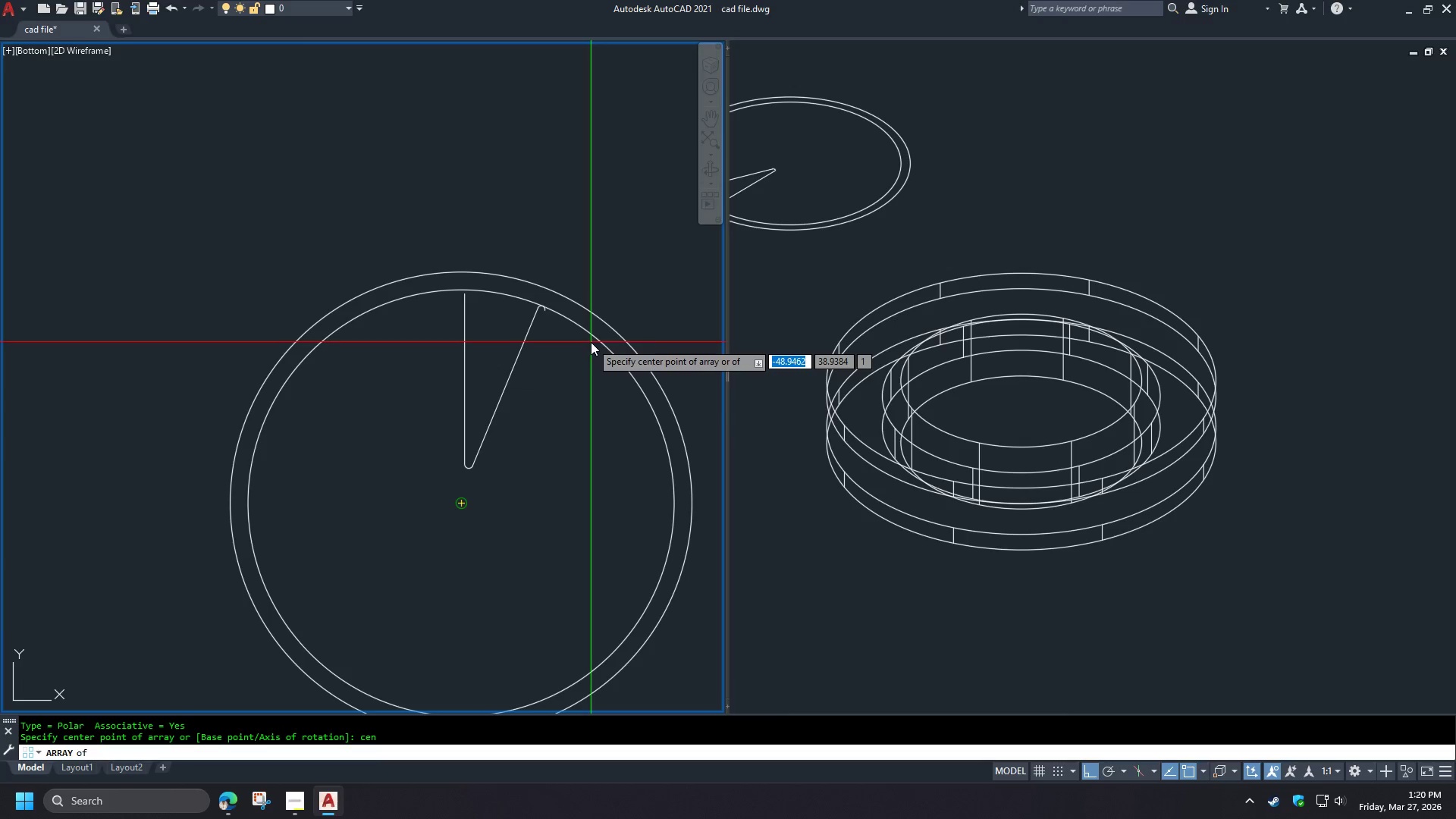 
left_click([591, 342])
 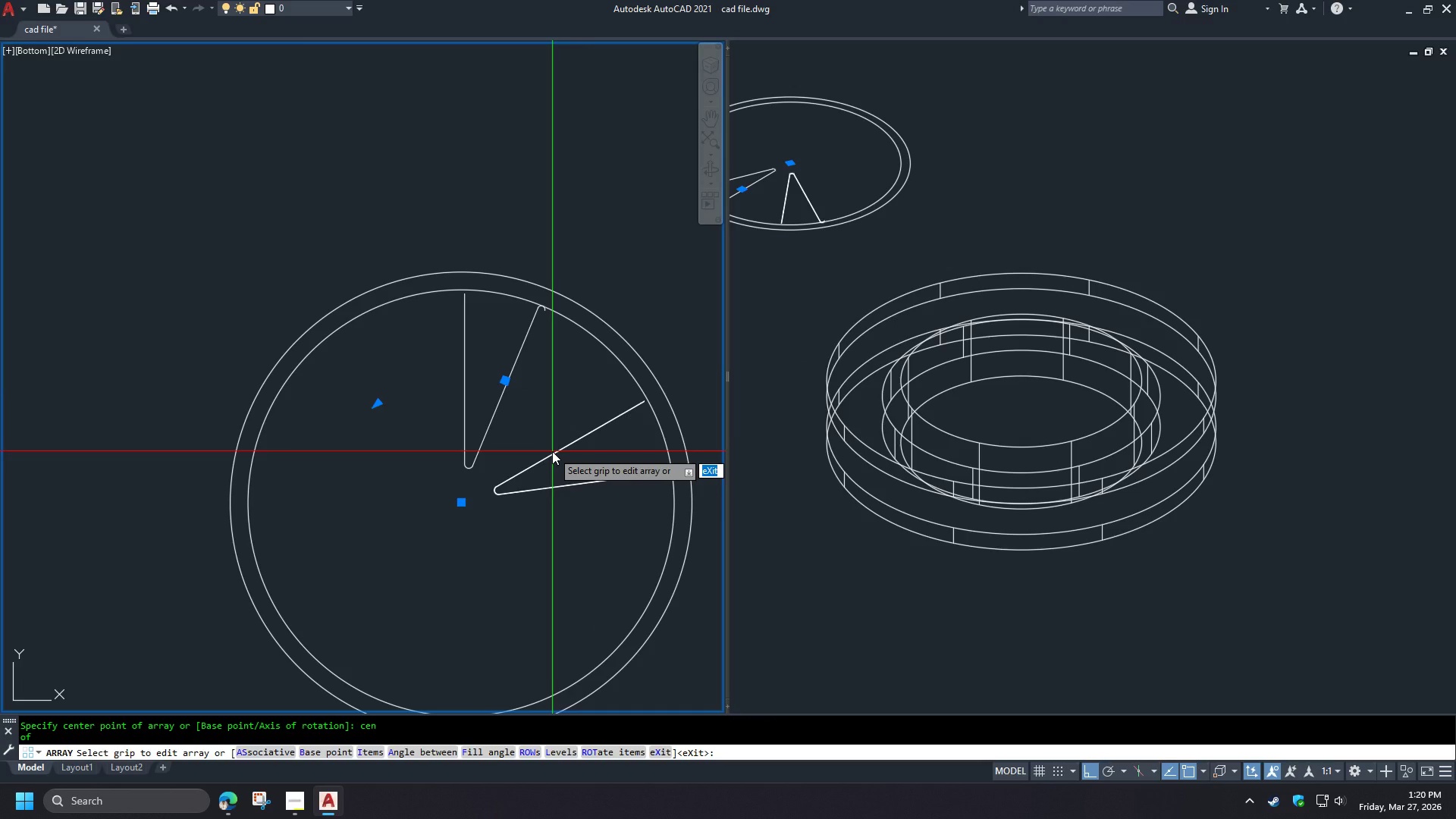 
key(I)
 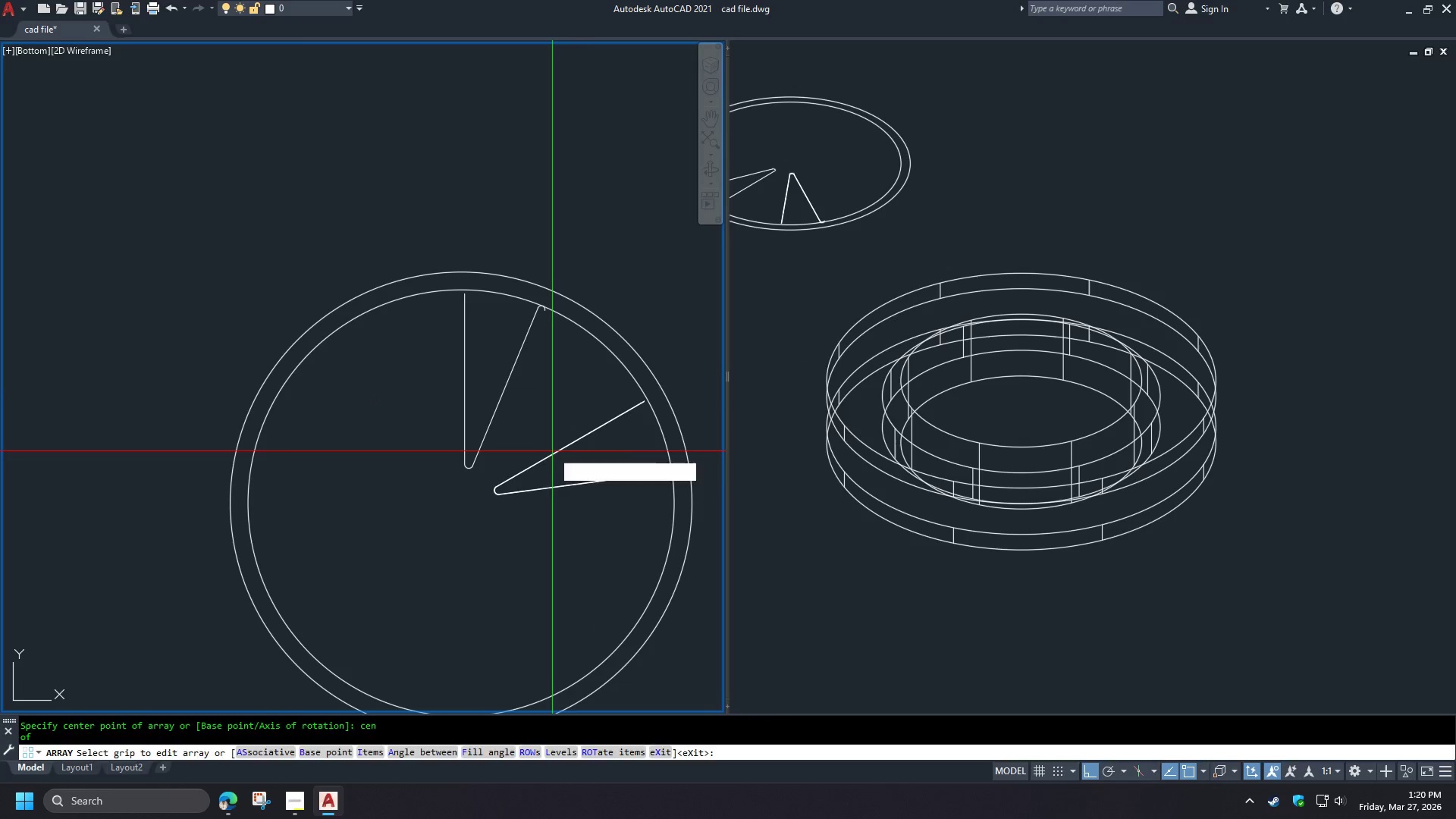 
key(Space)
 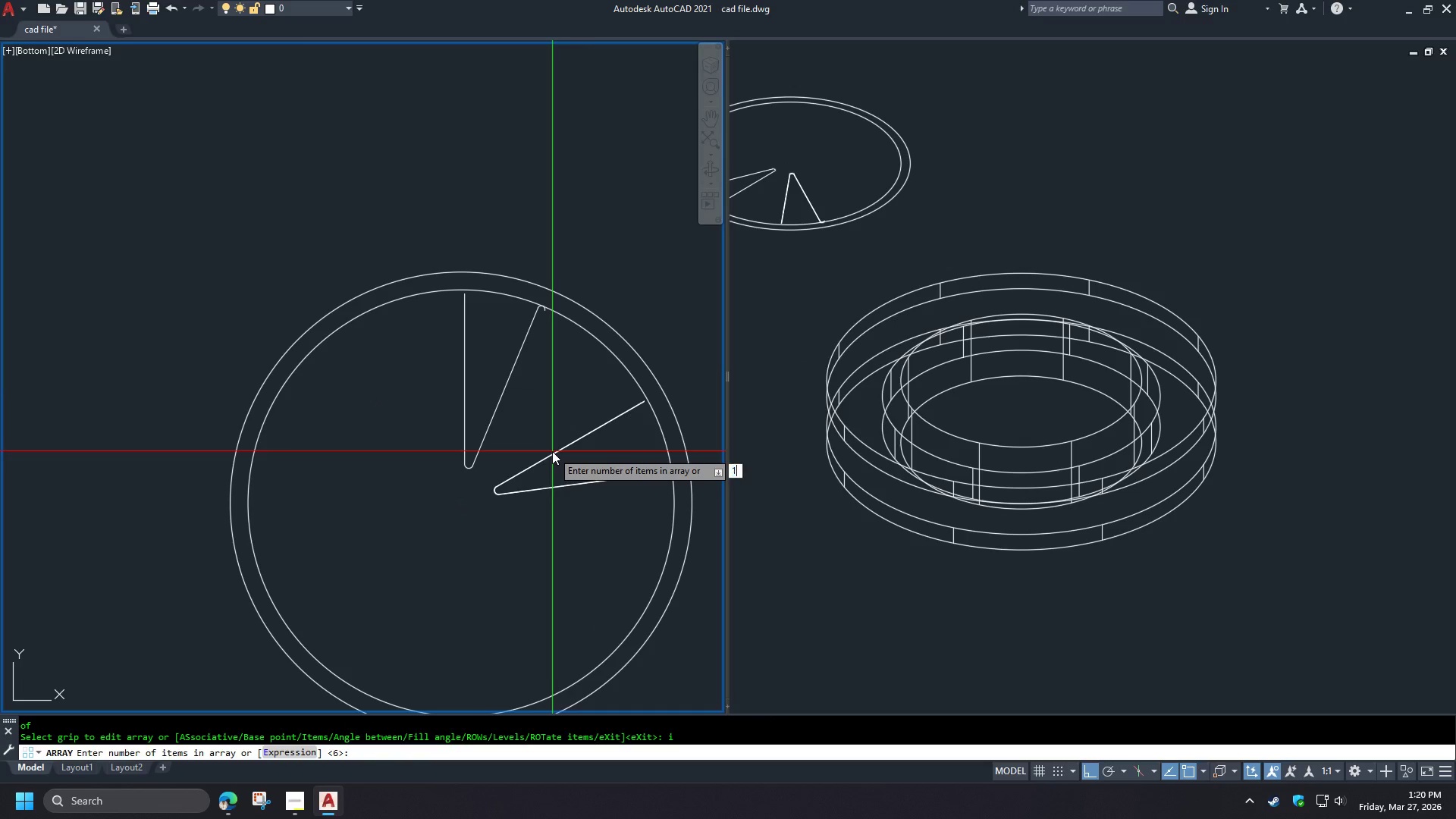 
key(Numpad1)
 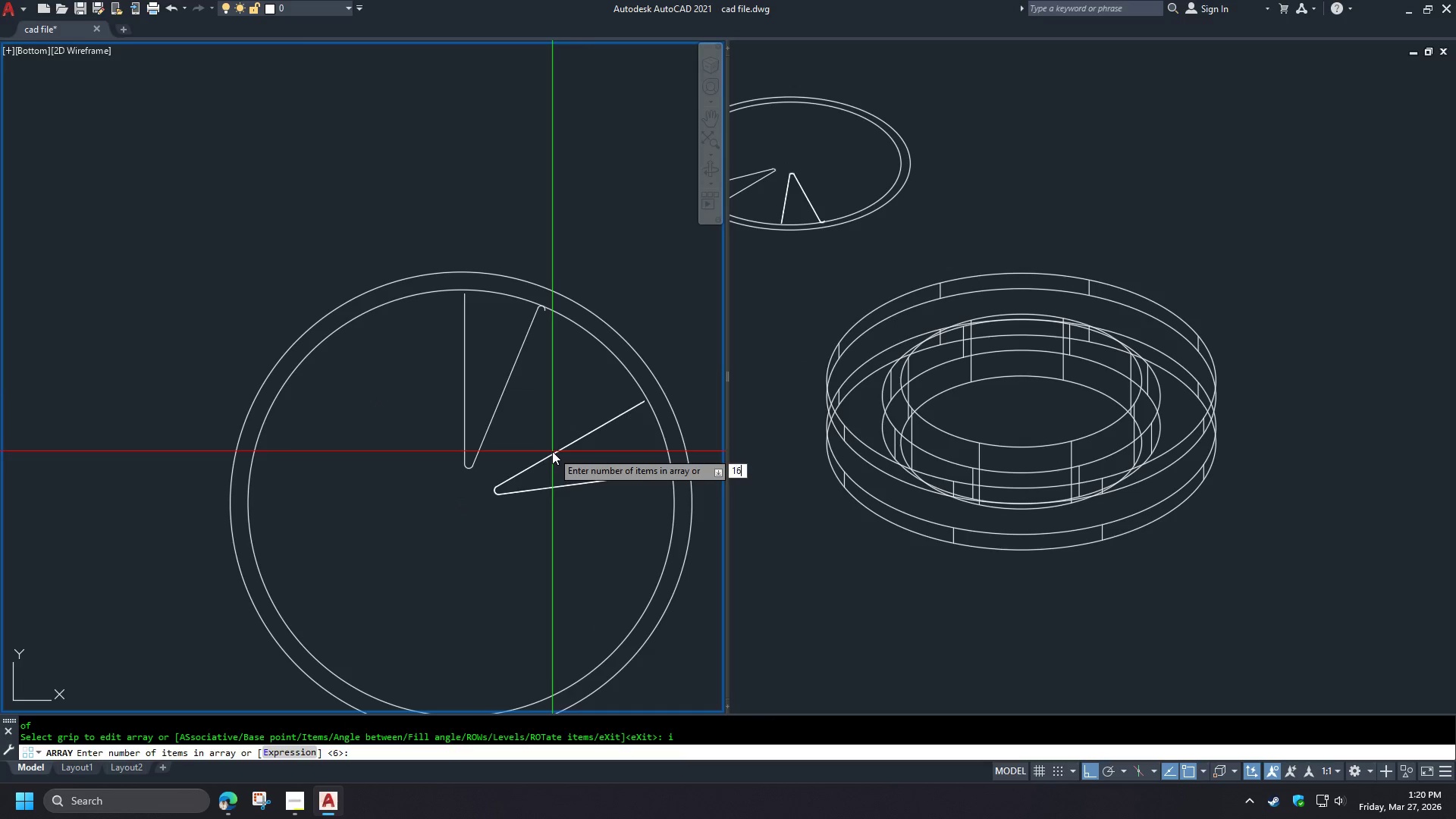 
key(Numpad6)
 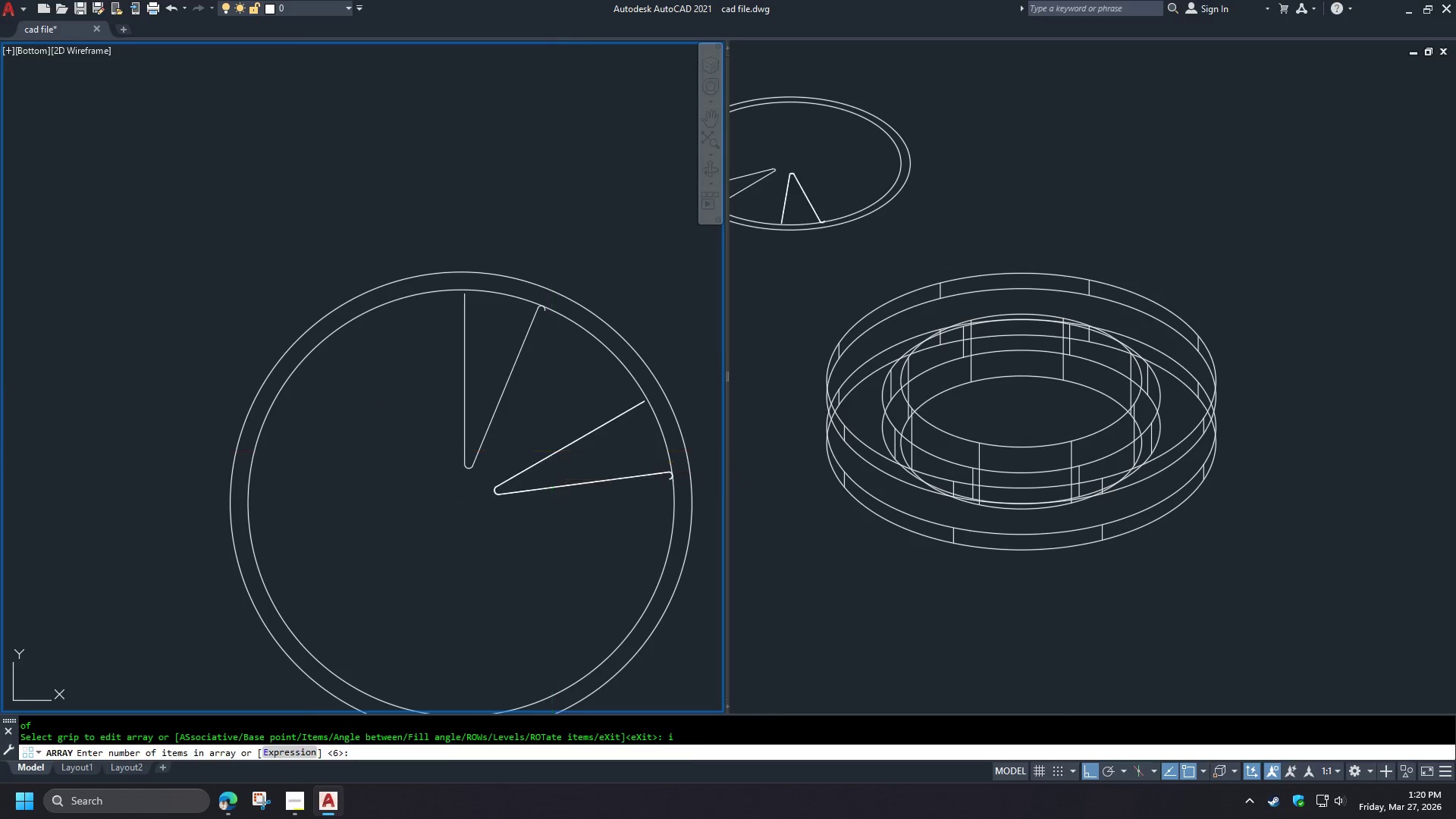 
key(Space)
 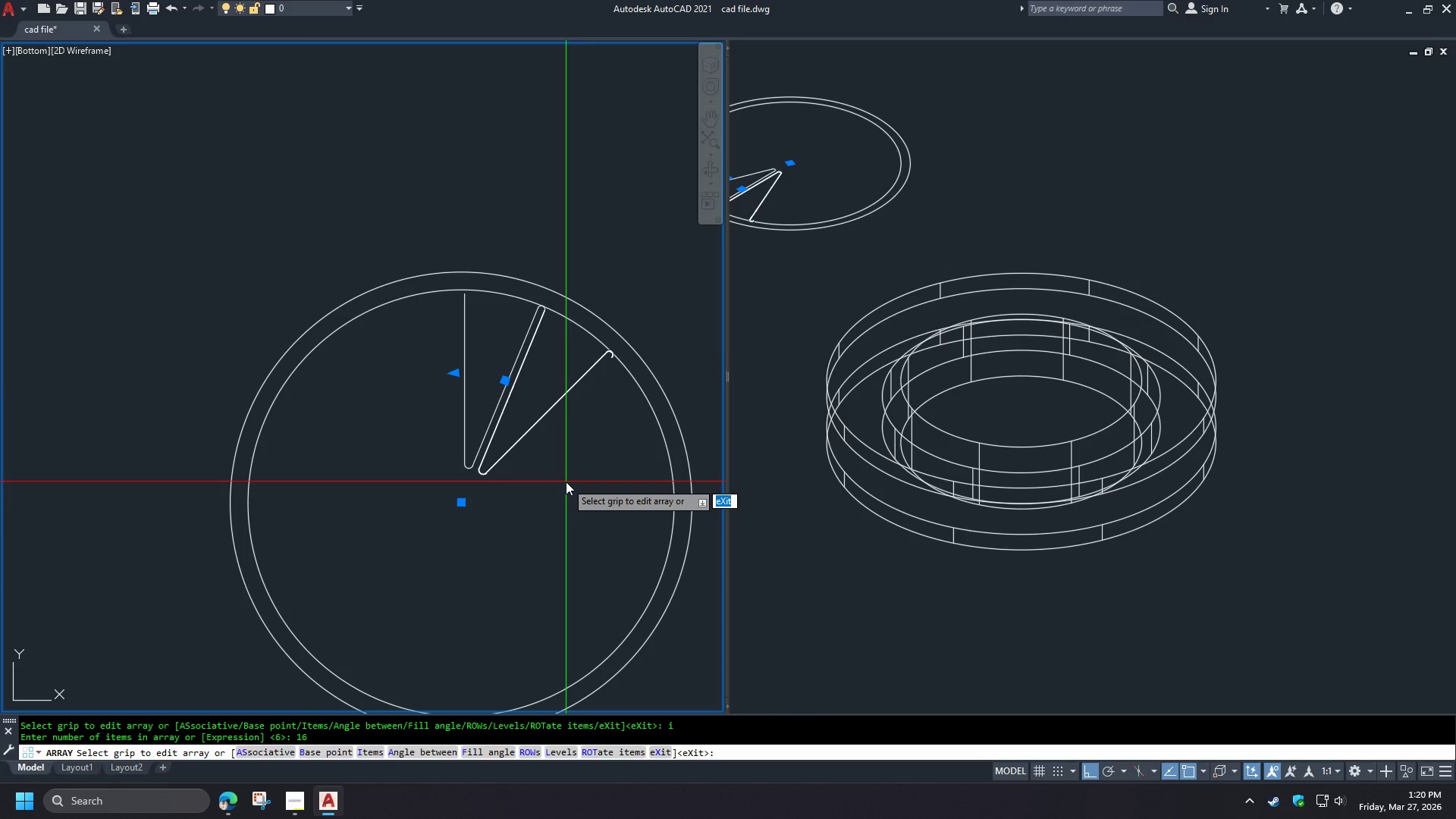 
wait(5.88)
 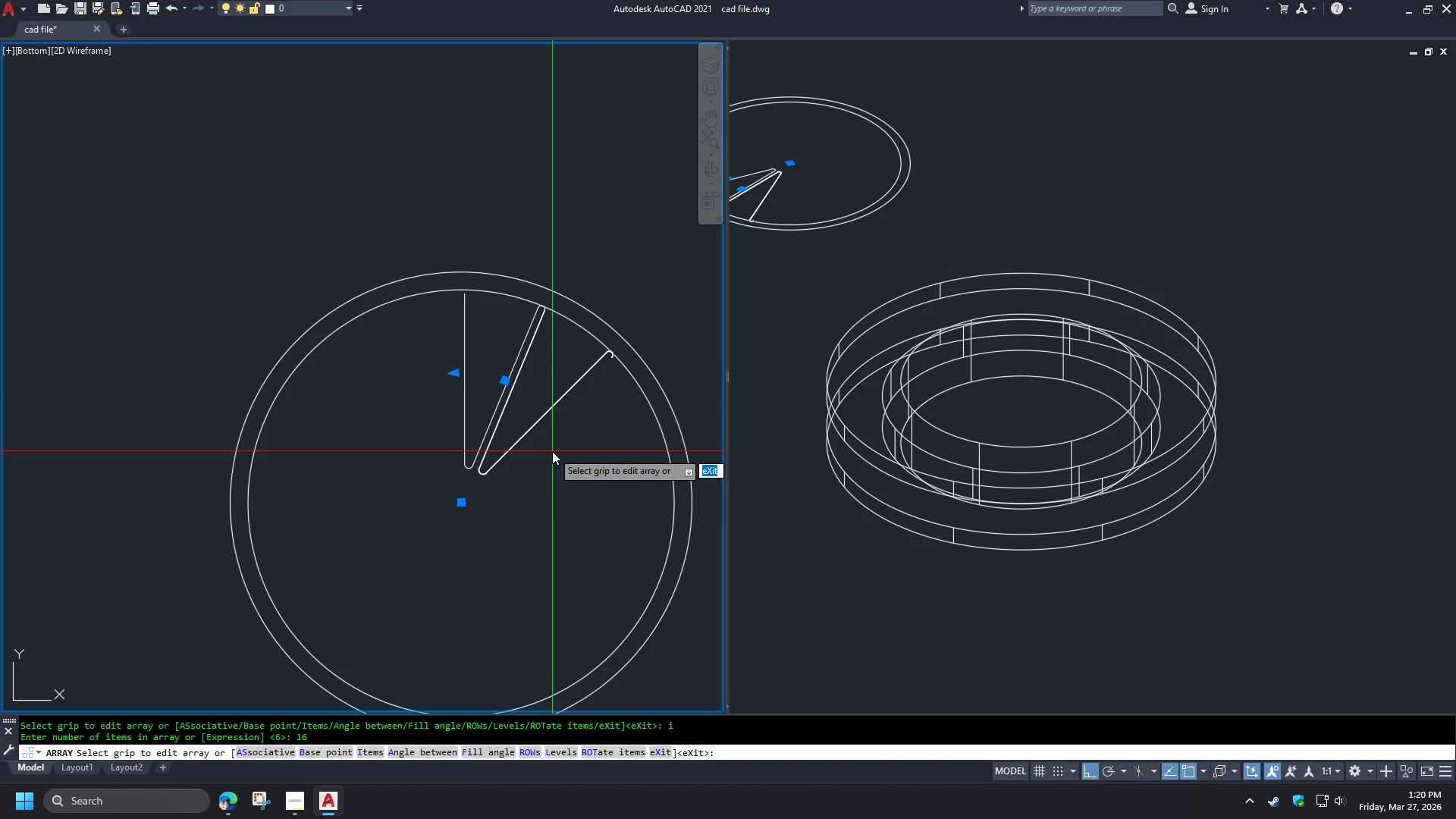 
key(I)
 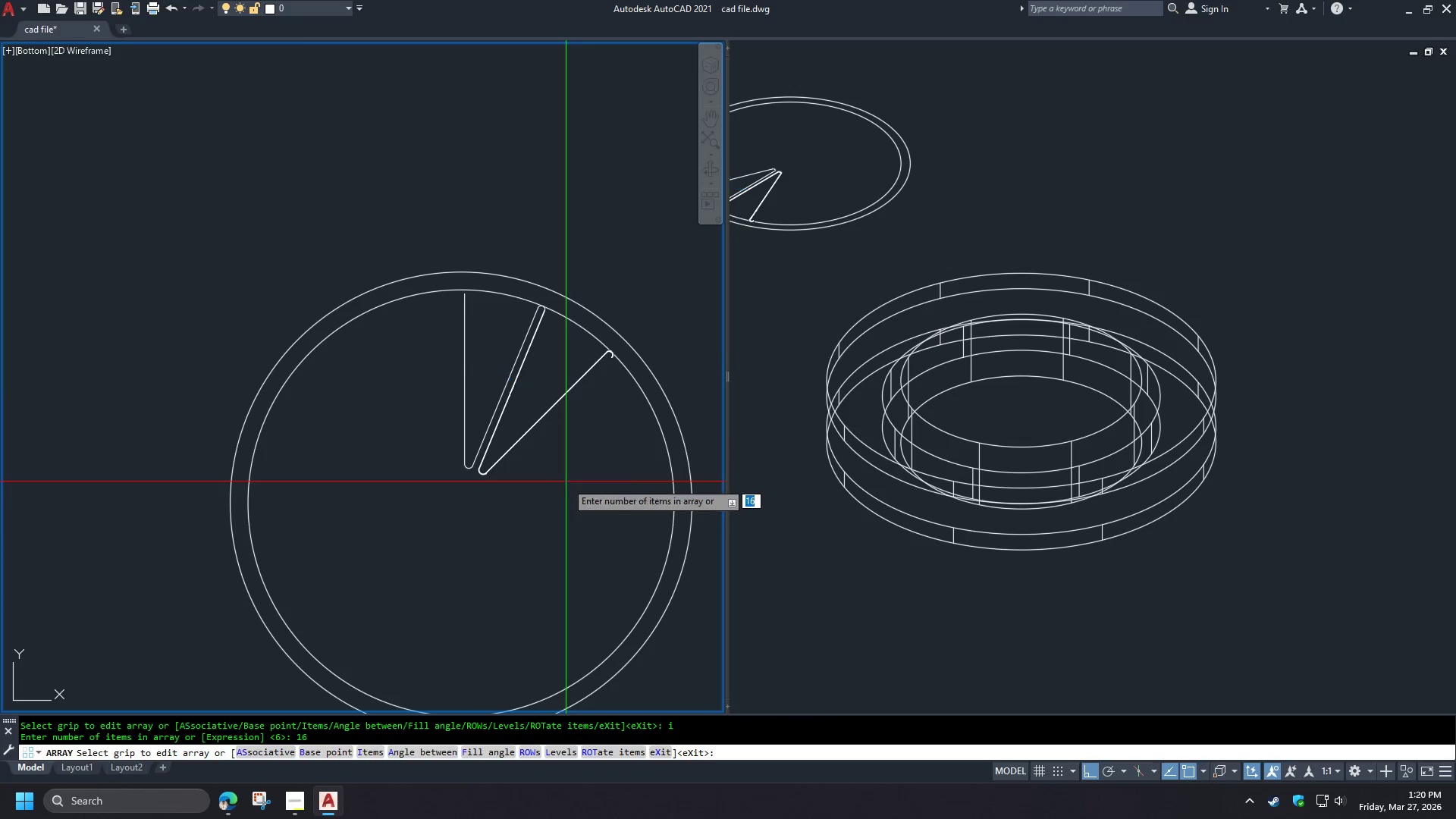 
key(Space)
 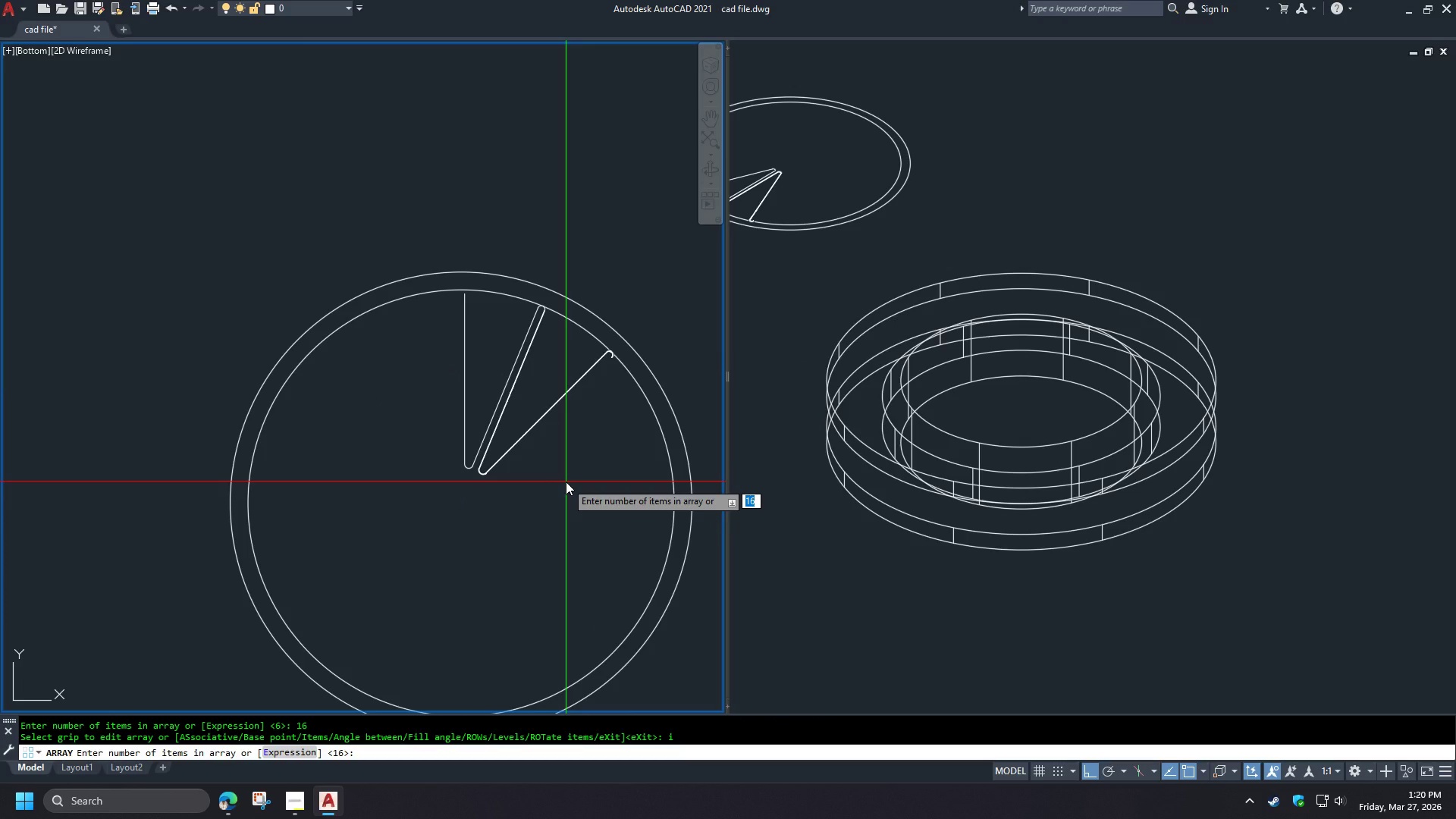 
key(Space)
 